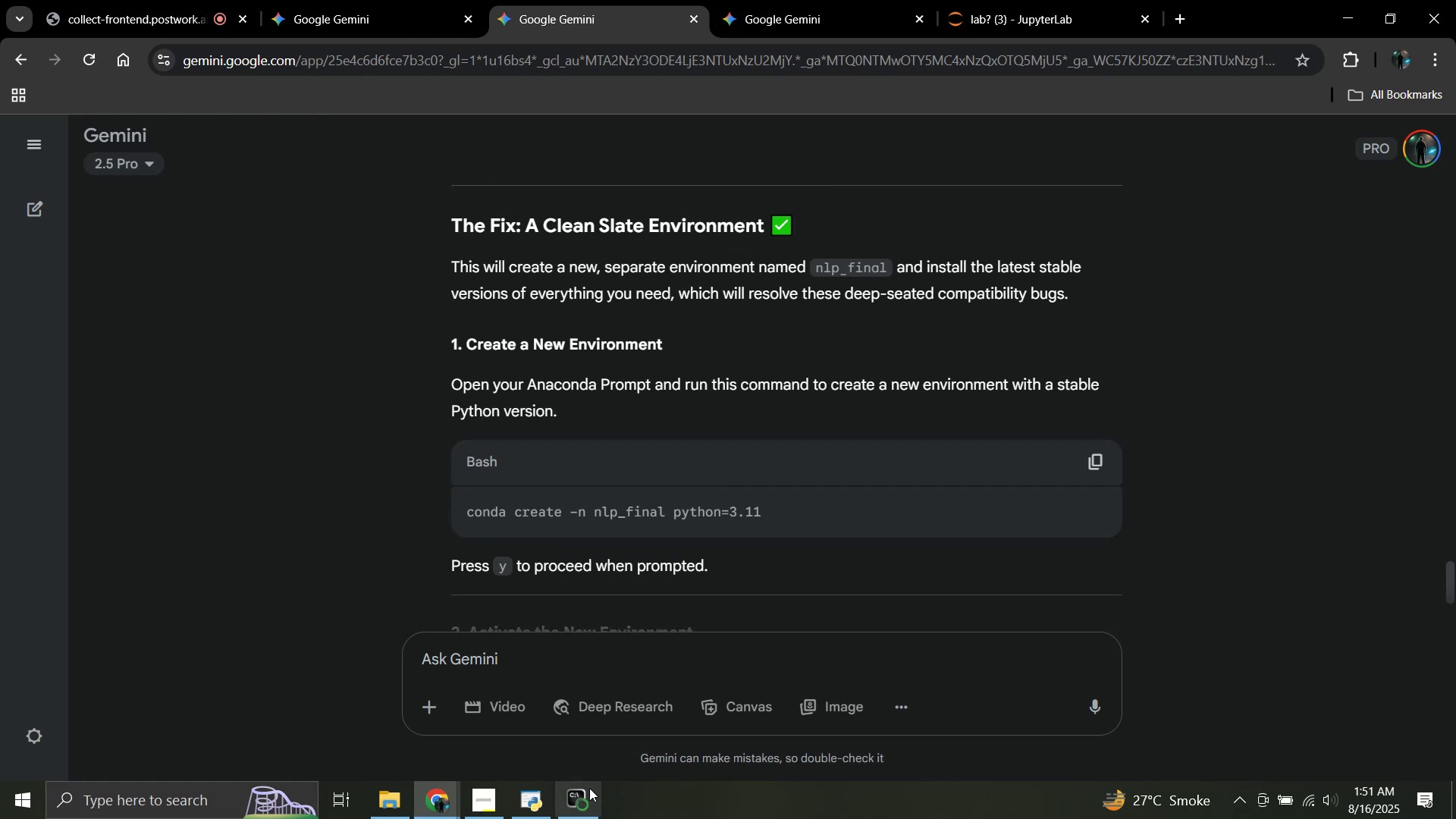 
left_click([584, 795])
 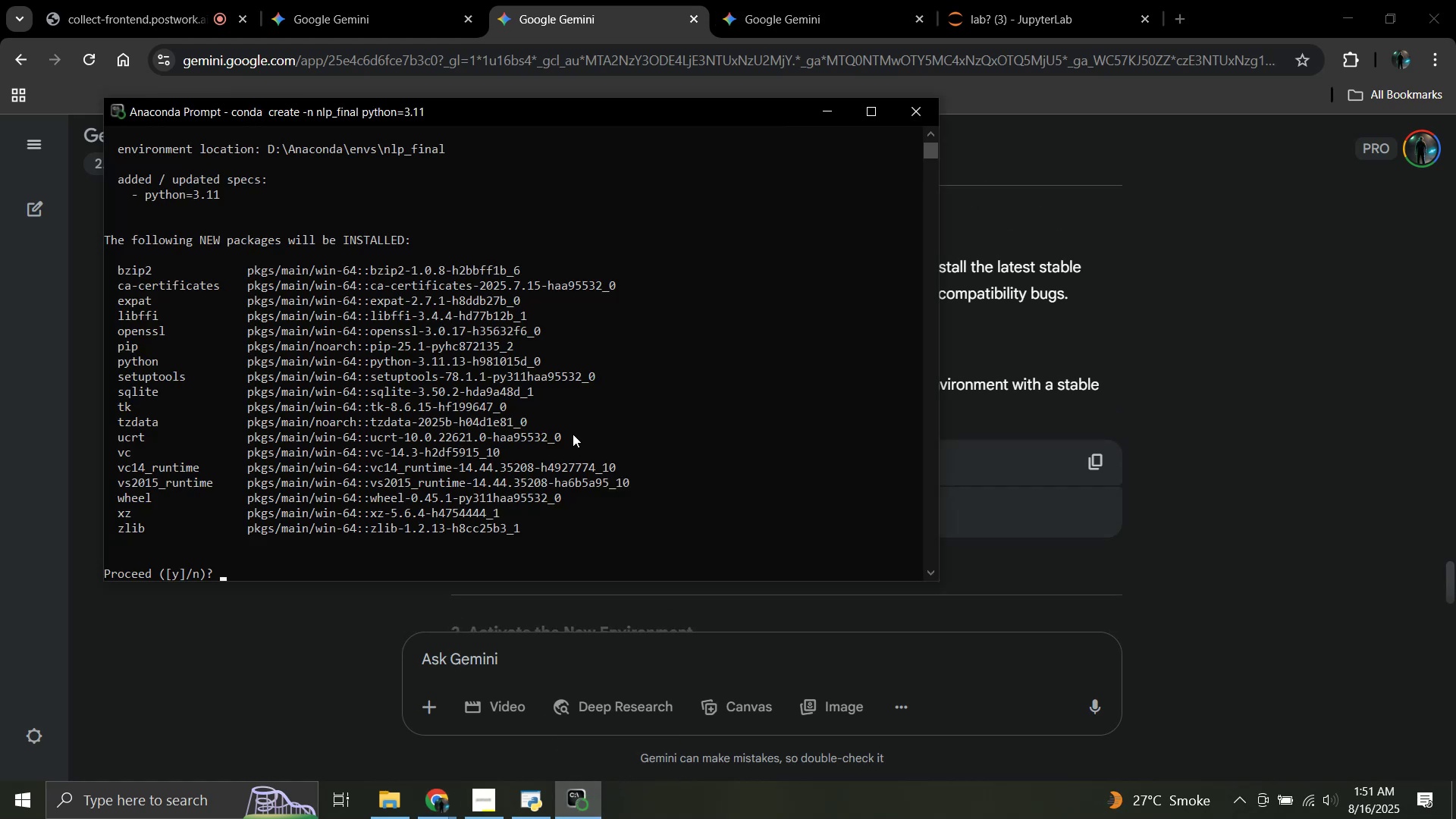 
scroll: coordinate [573, 434], scroll_direction: none, amount: 0.0
 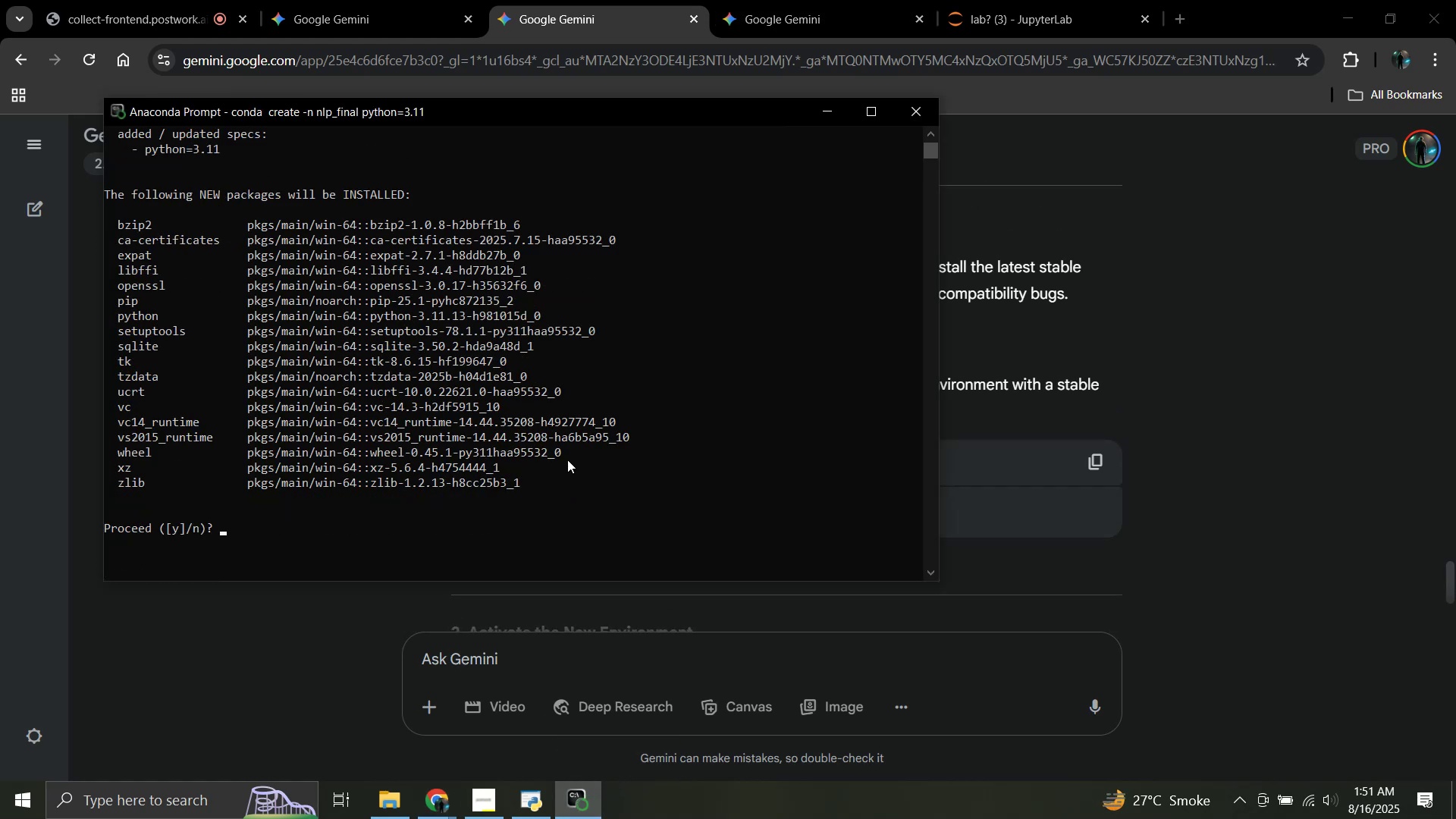 
key(Y)
 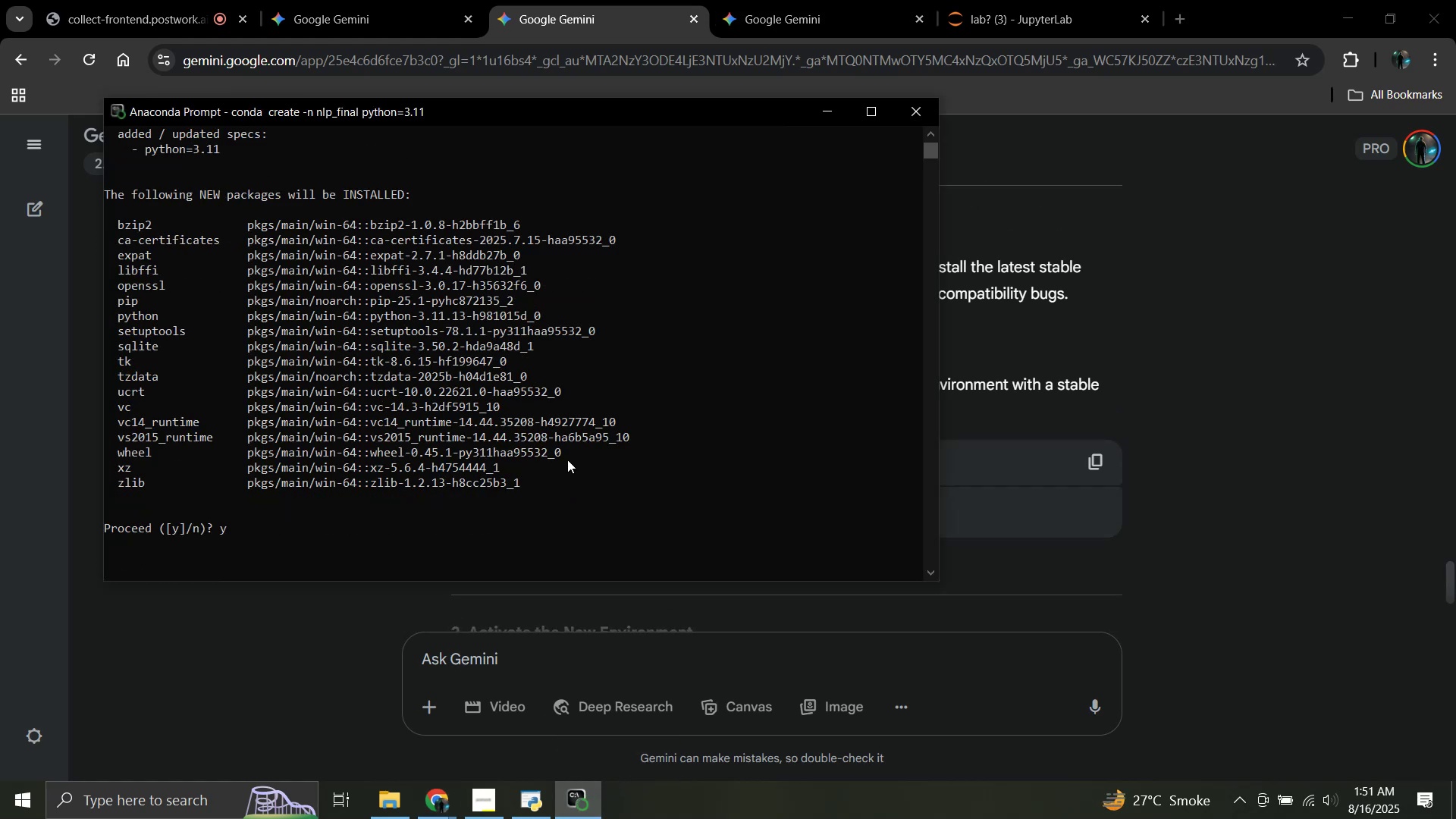 
key(Enter)
 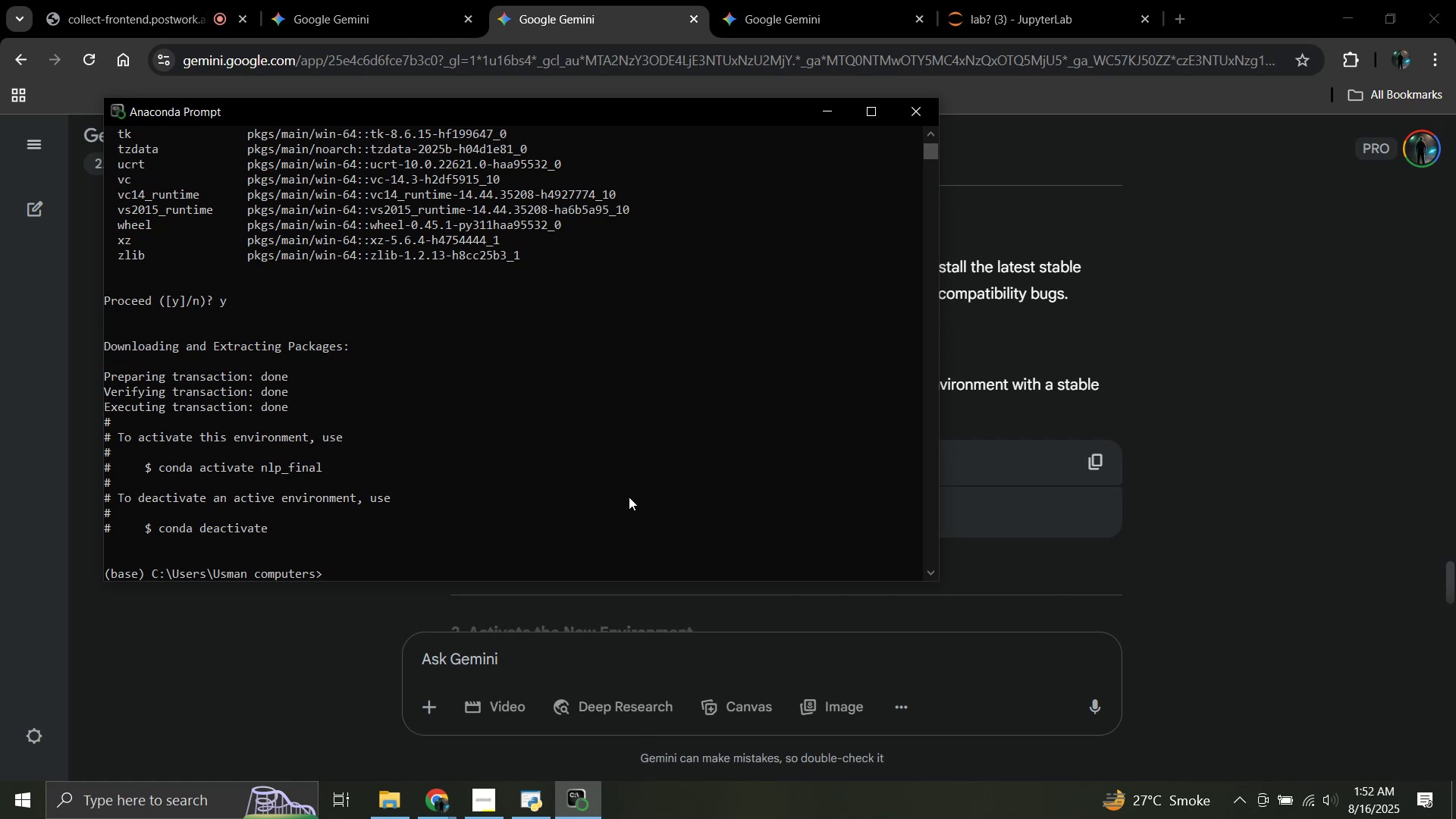 
wait(29.54)
 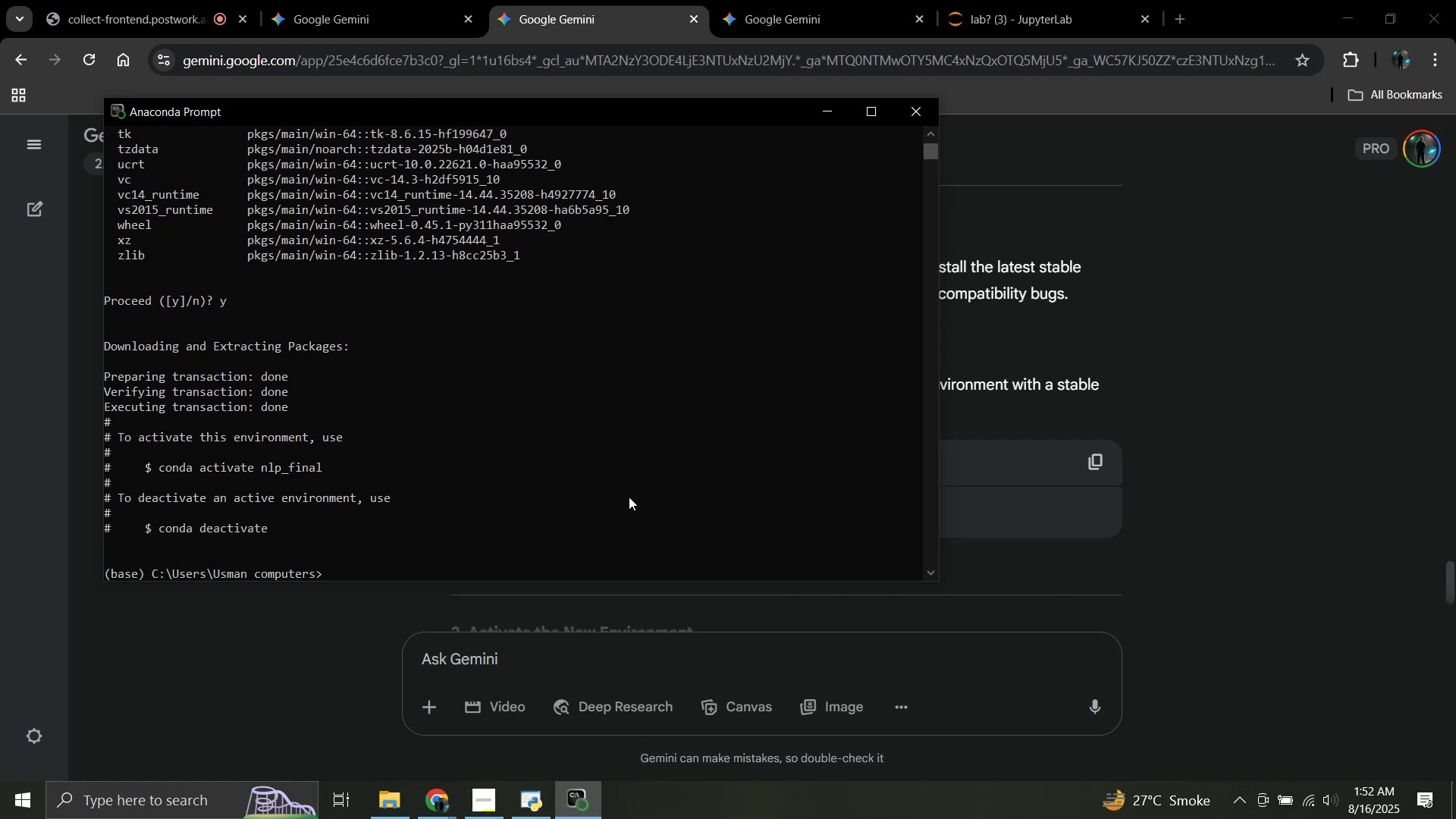 
left_click([815, 116])
 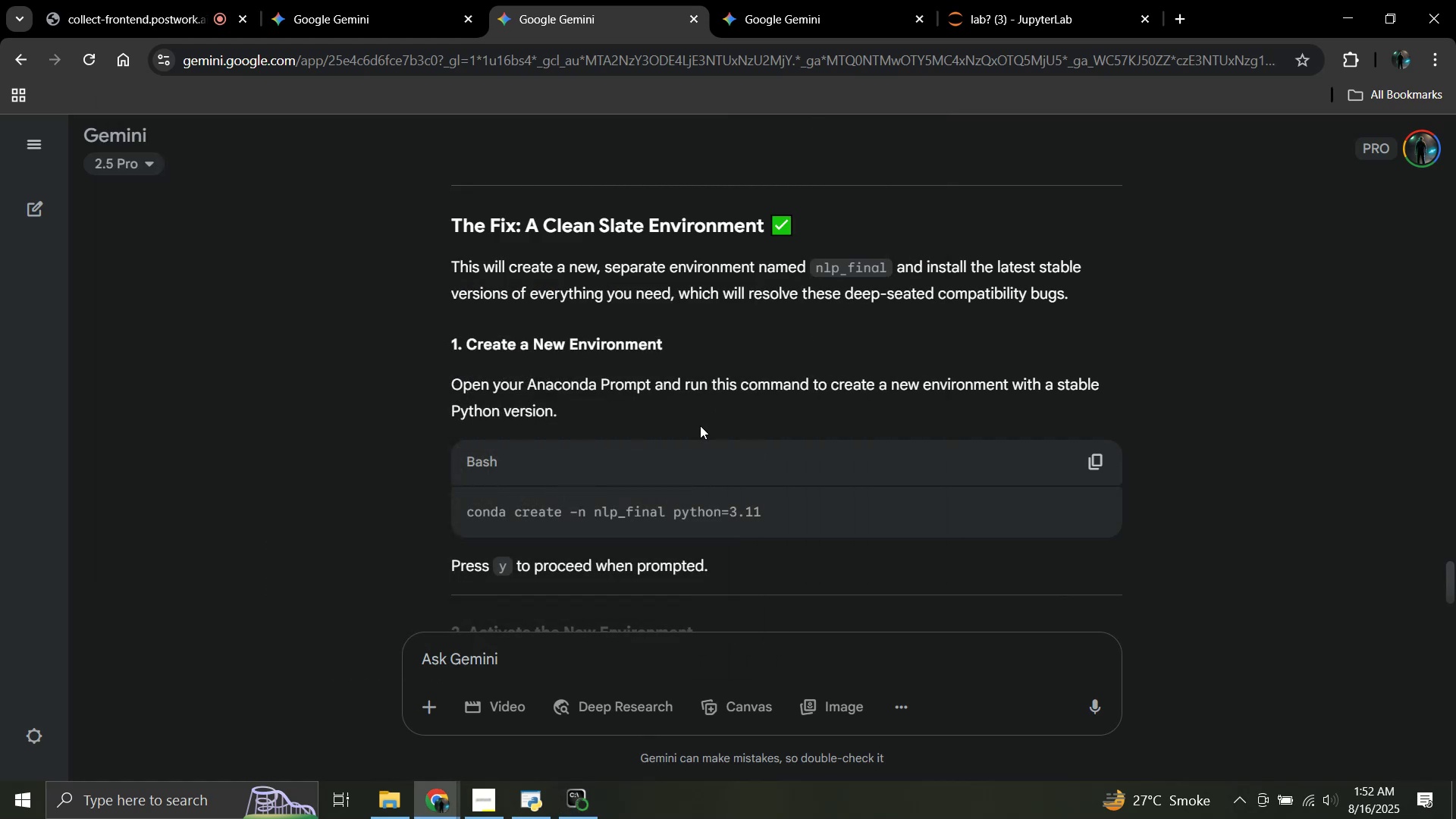 
scroll: coordinate [700, 425], scroll_direction: down, amount: 1.0
 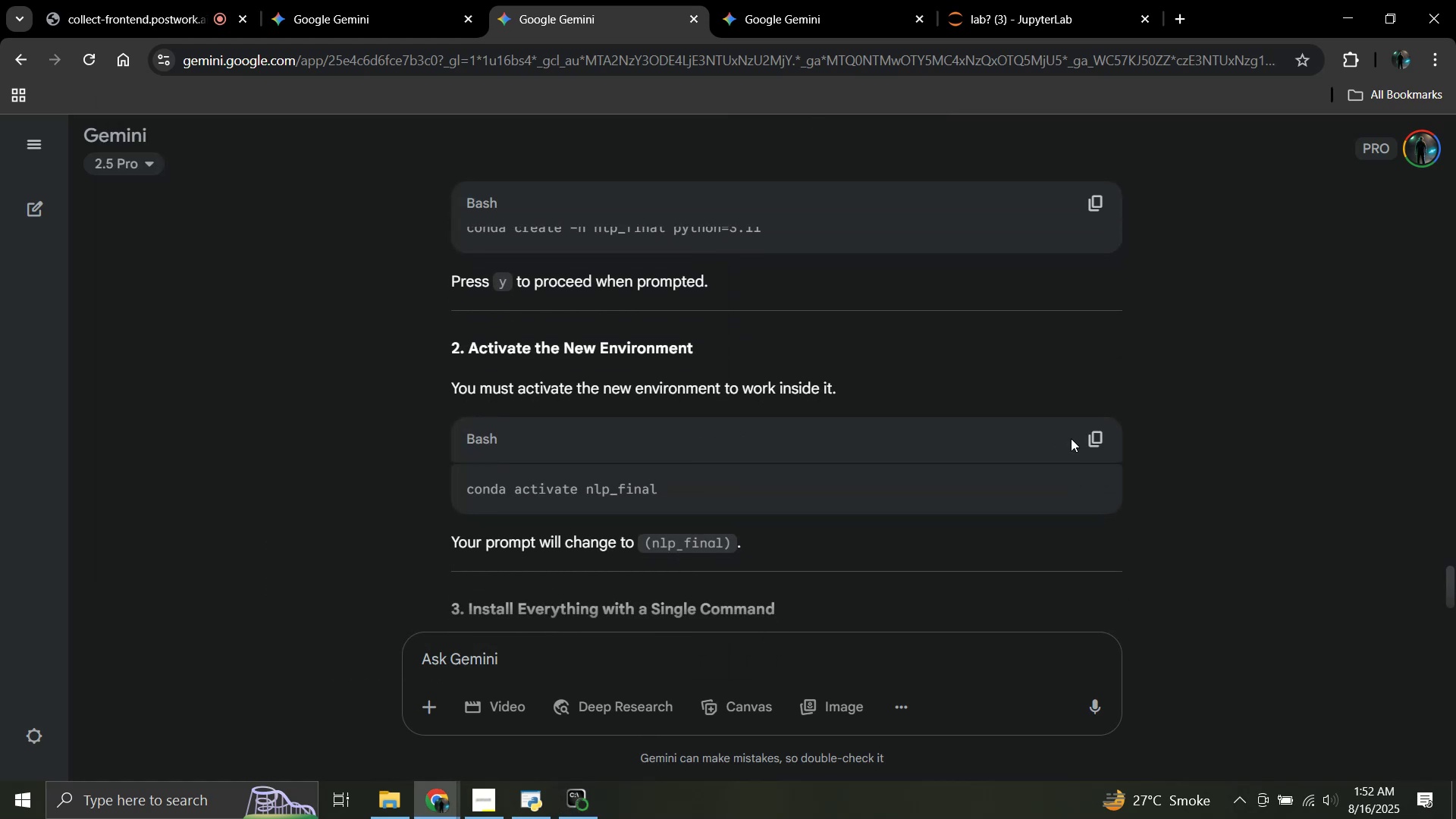 
left_click([1092, 435])
 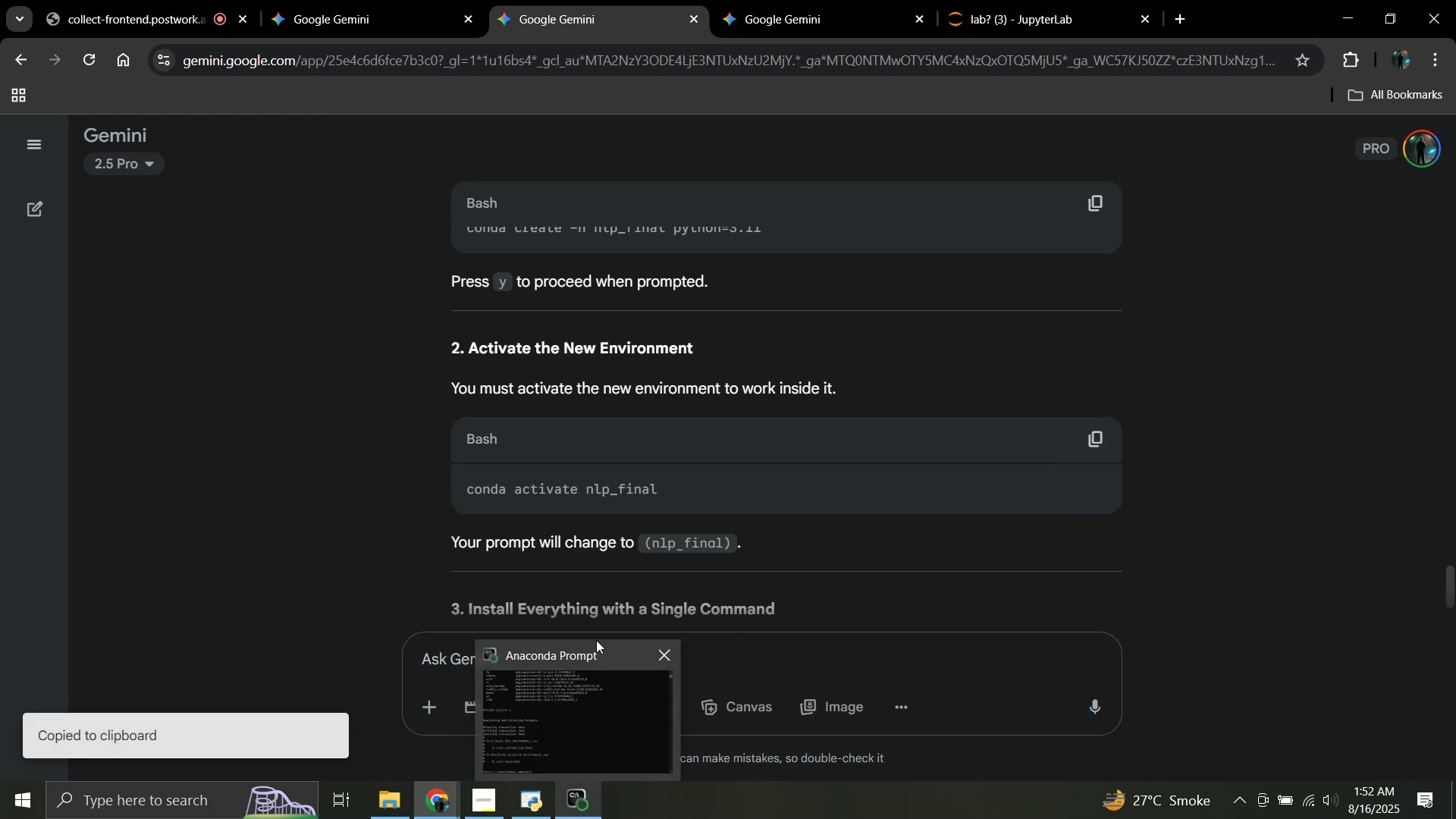 
left_click([585, 807])
 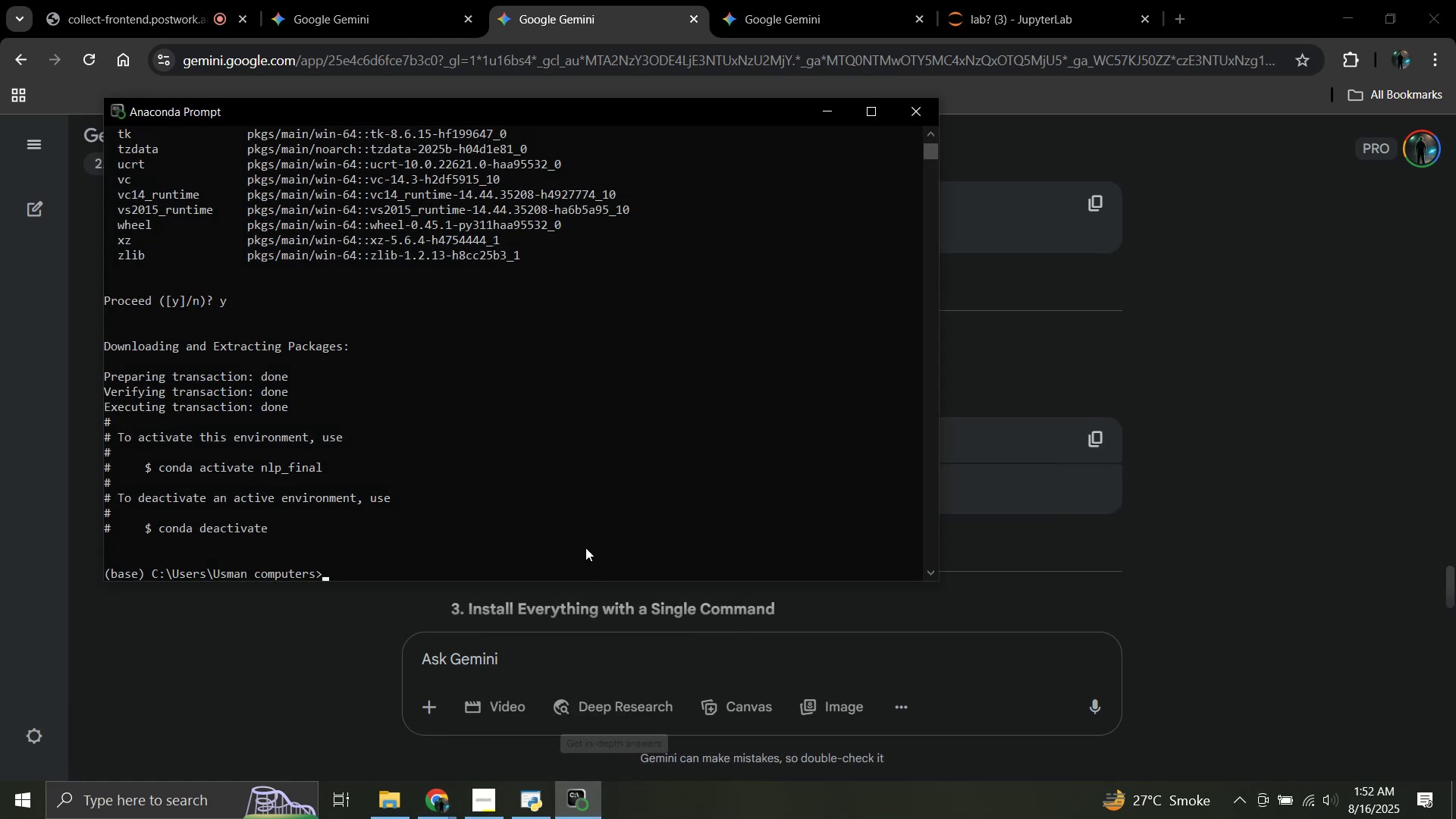 
key(Control+V)
 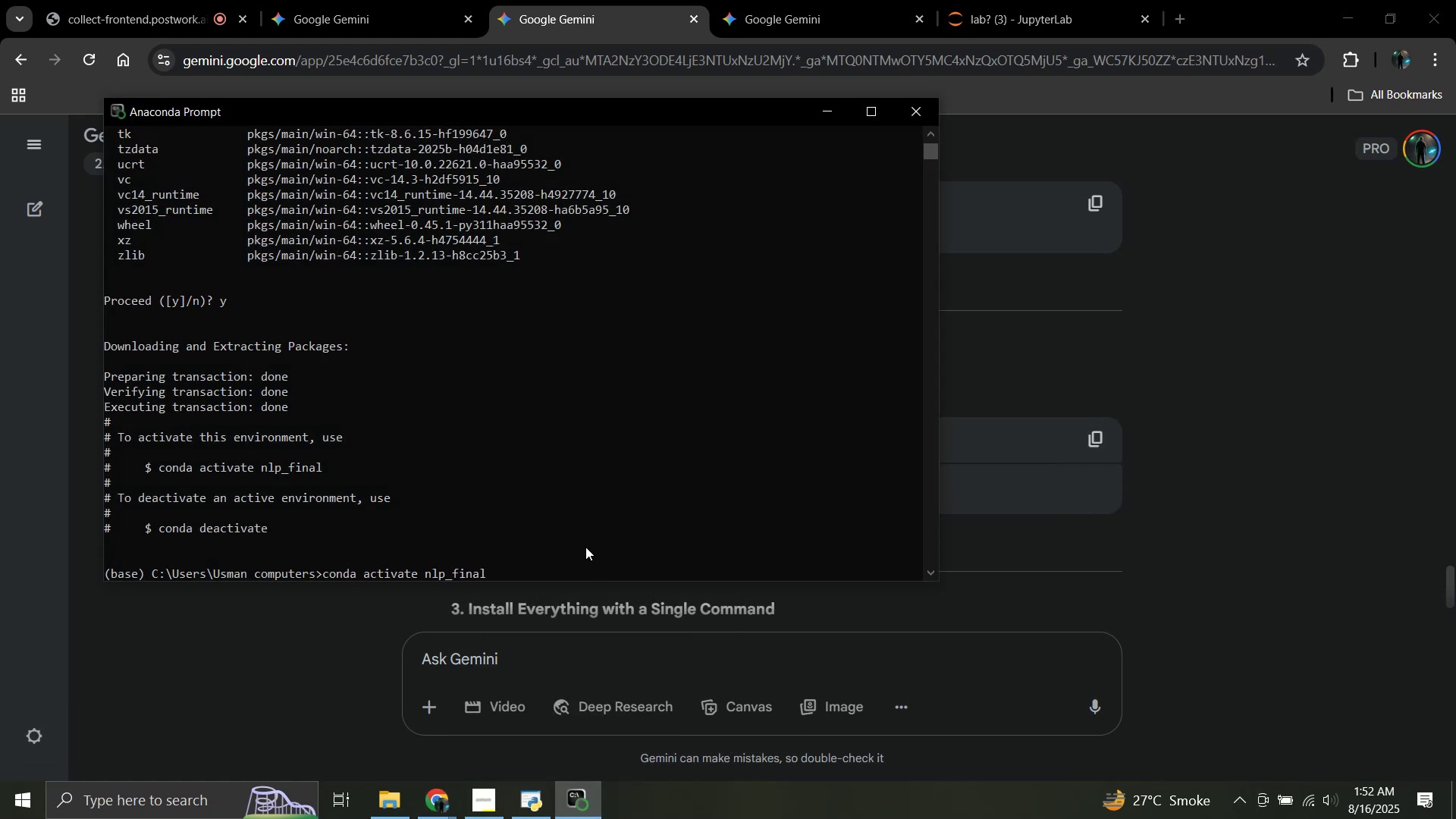 
key(Enter)
 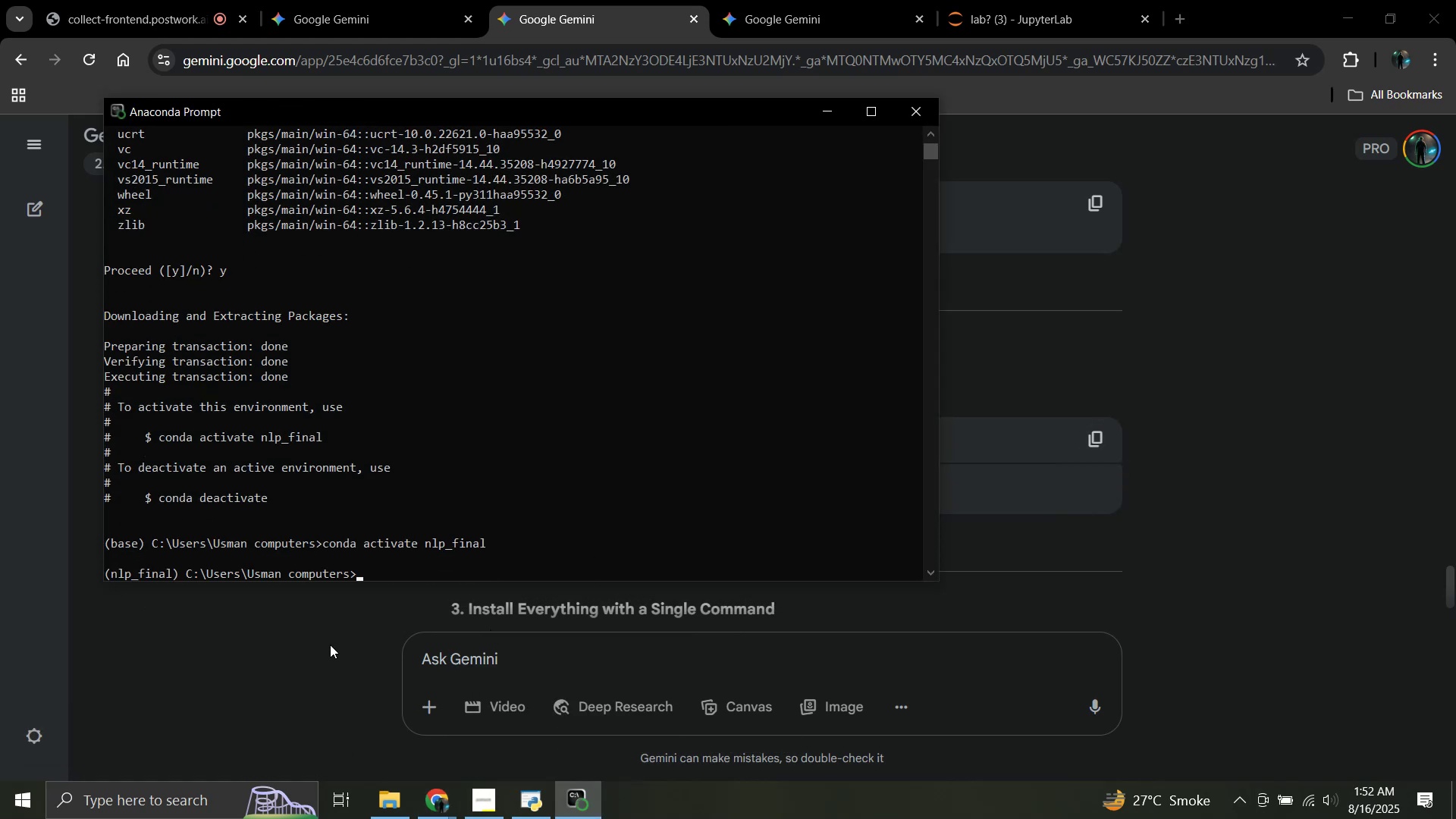 
left_click([330, 645])
 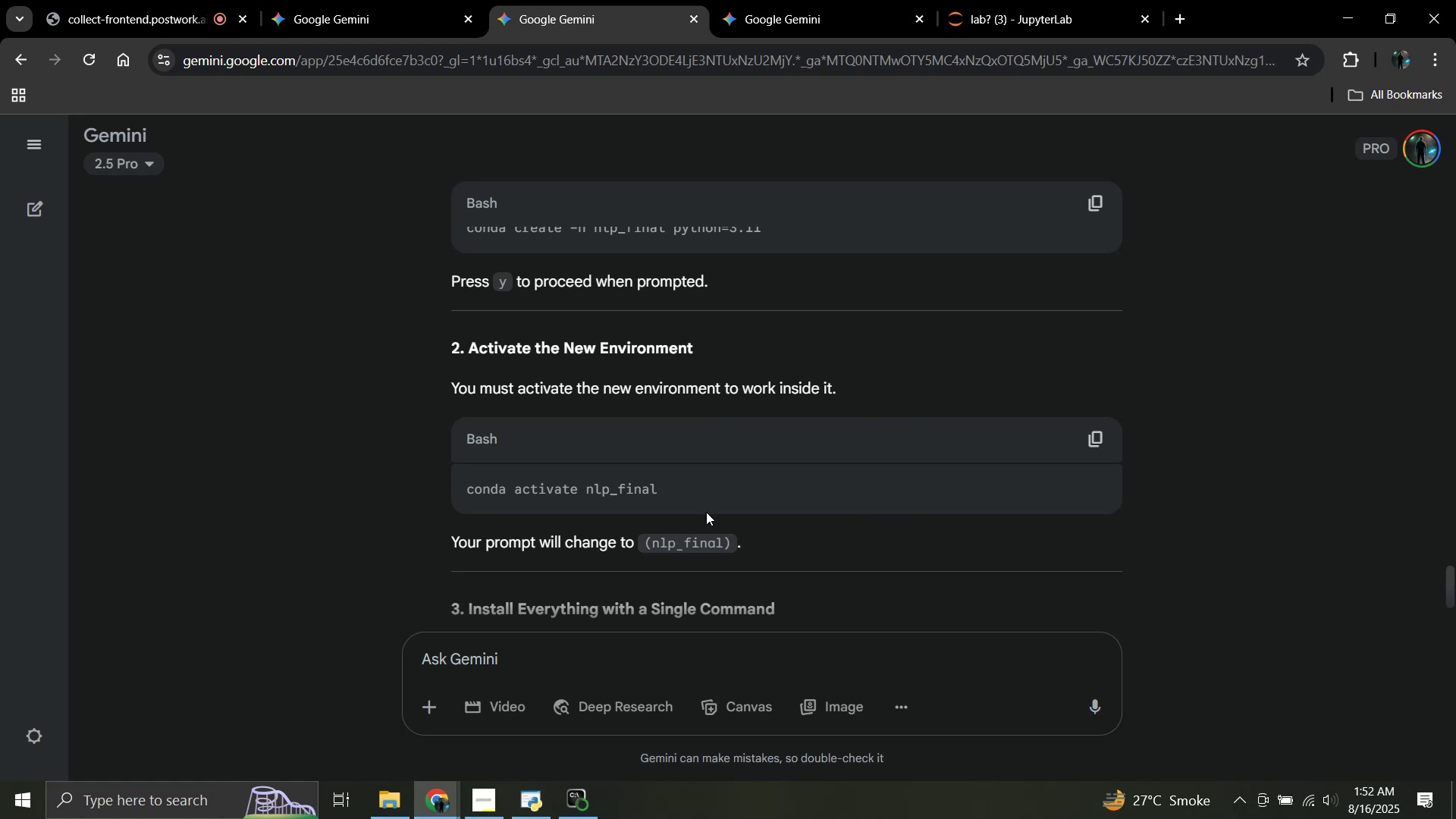 
scroll: coordinate [706, 512], scroll_direction: down, amount: 2.0
 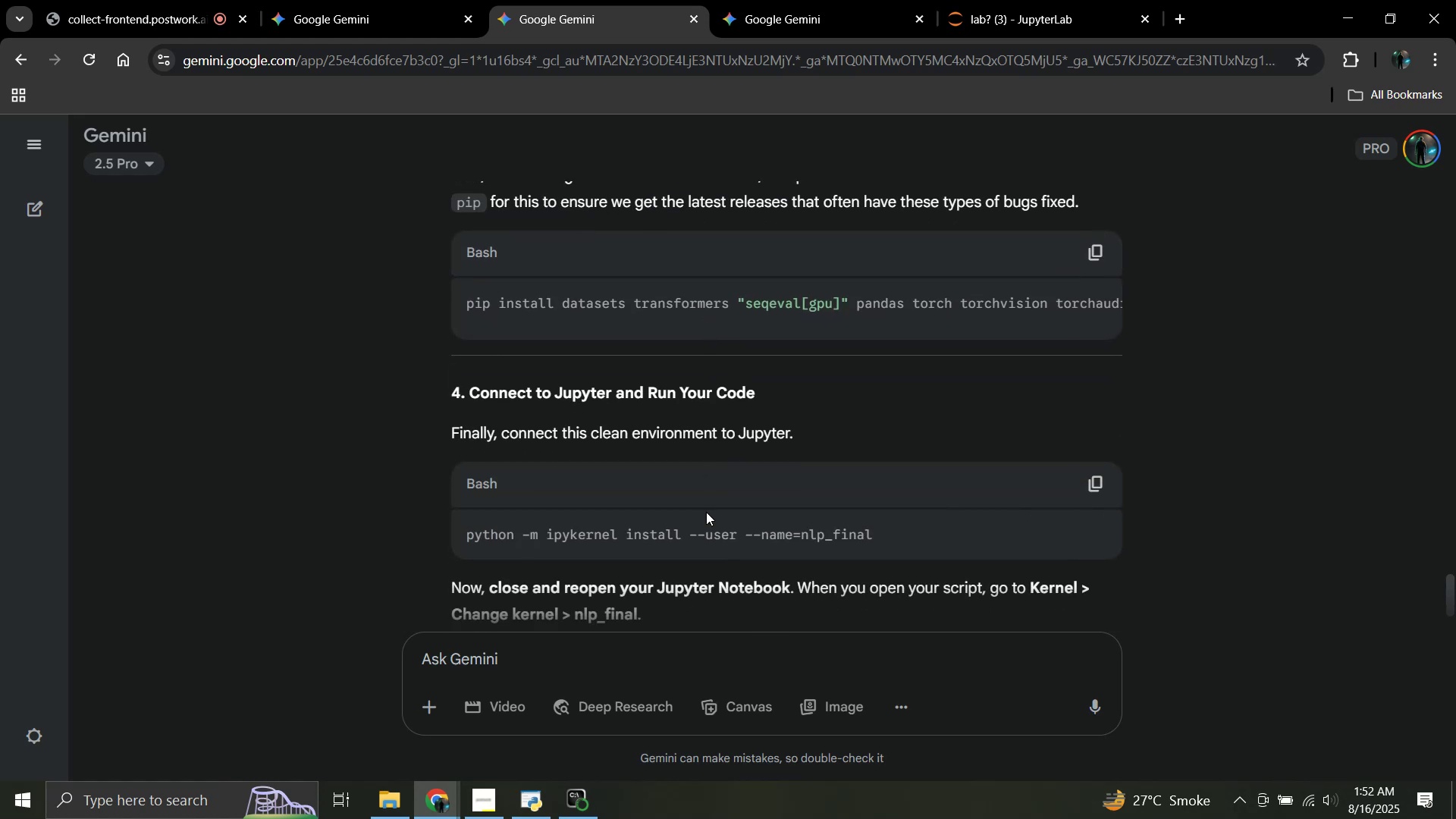 
scroll: coordinate [706, 512], scroll_direction: none, amount: 0.0
 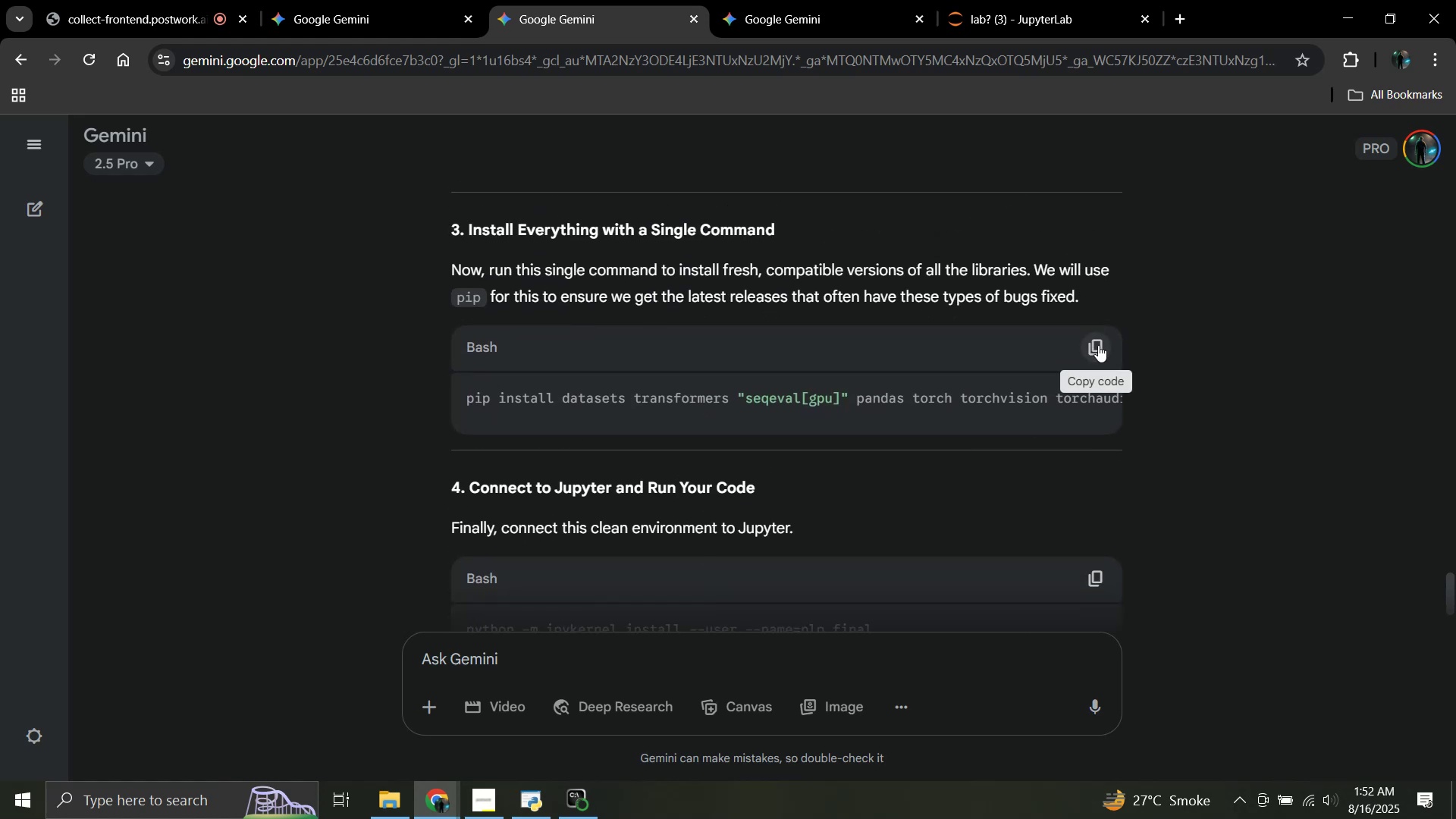 
left_click([1098, 345])
 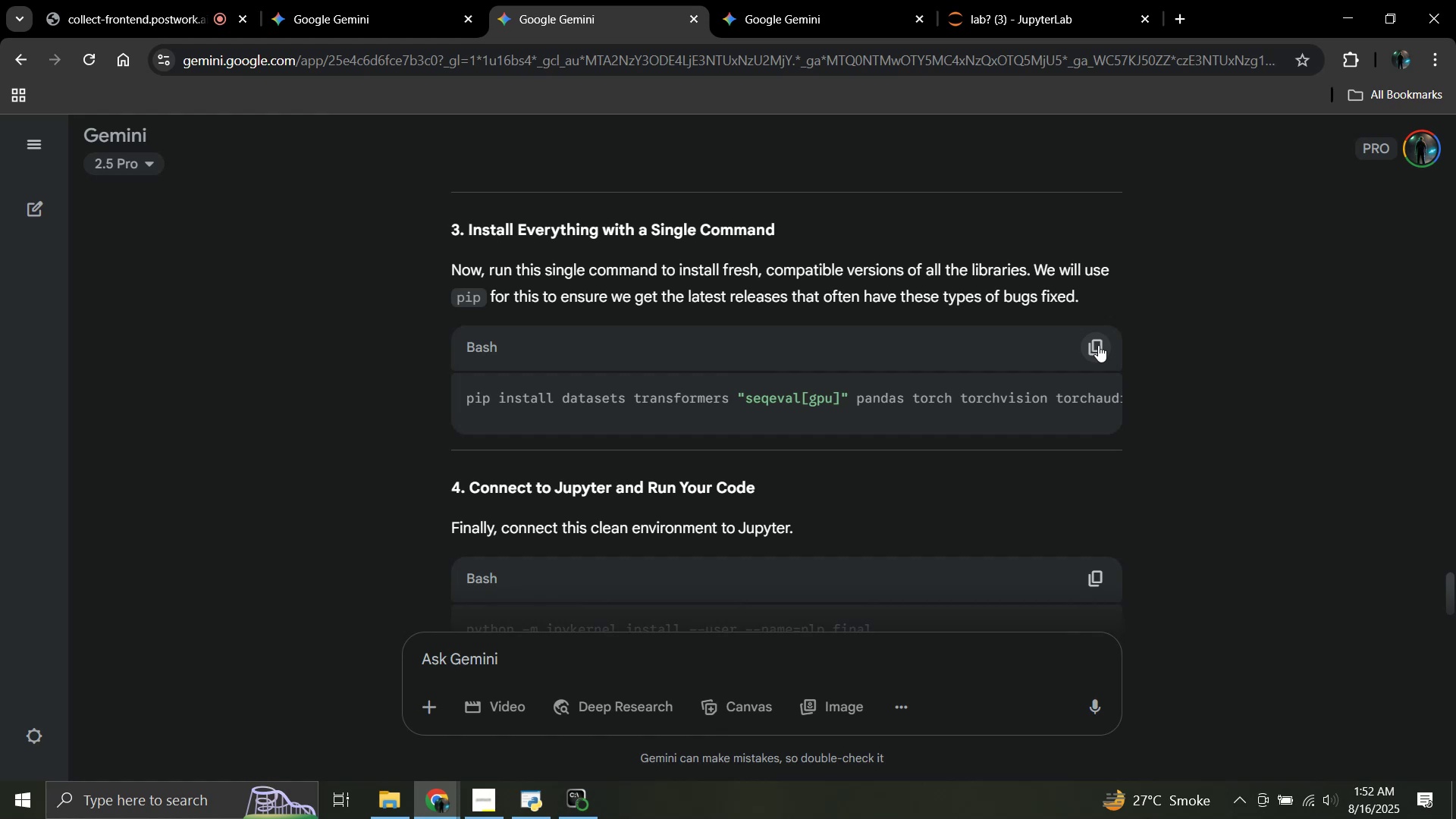 
wait(7.6)
 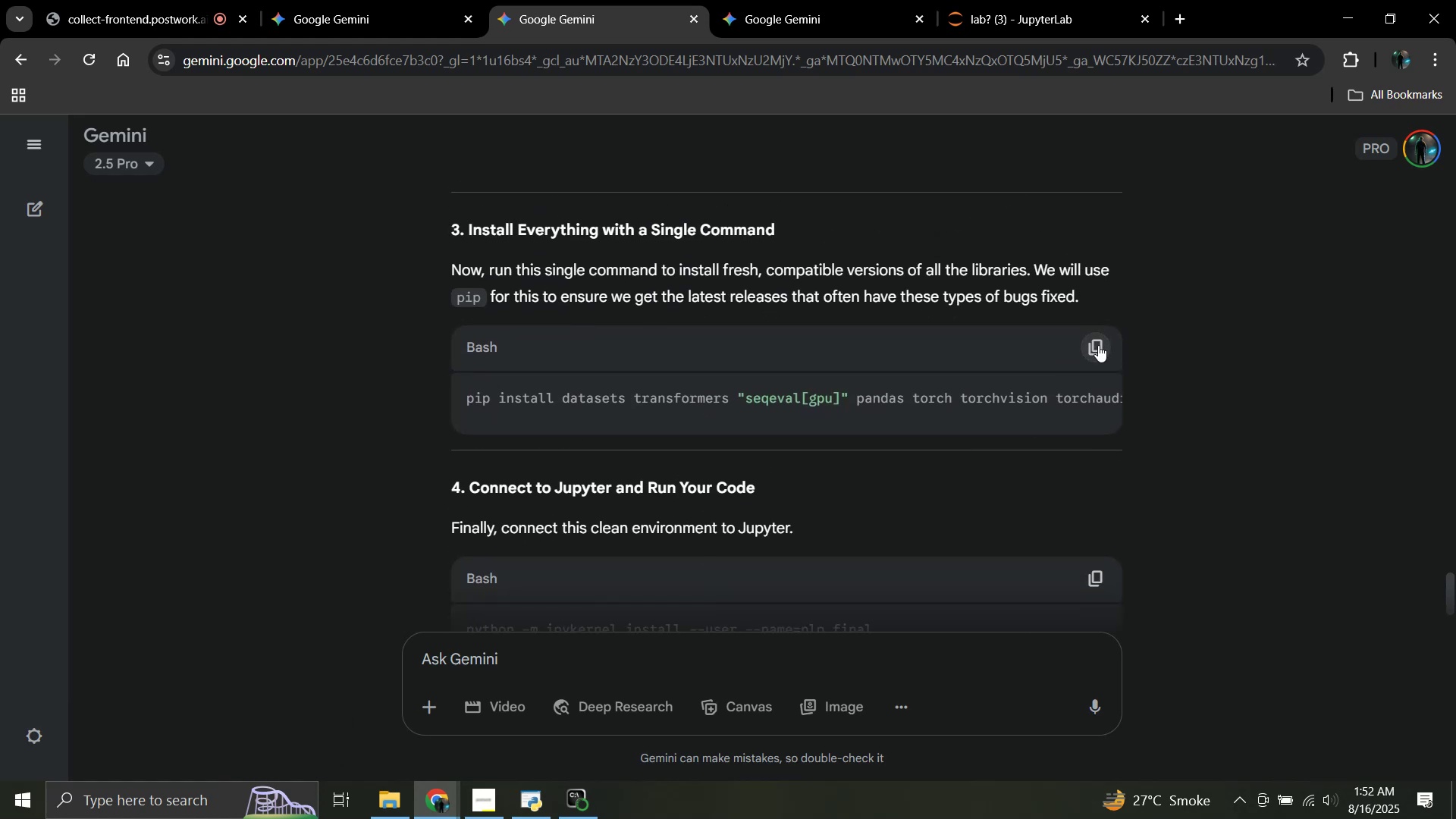 
left_click([595, 796])
 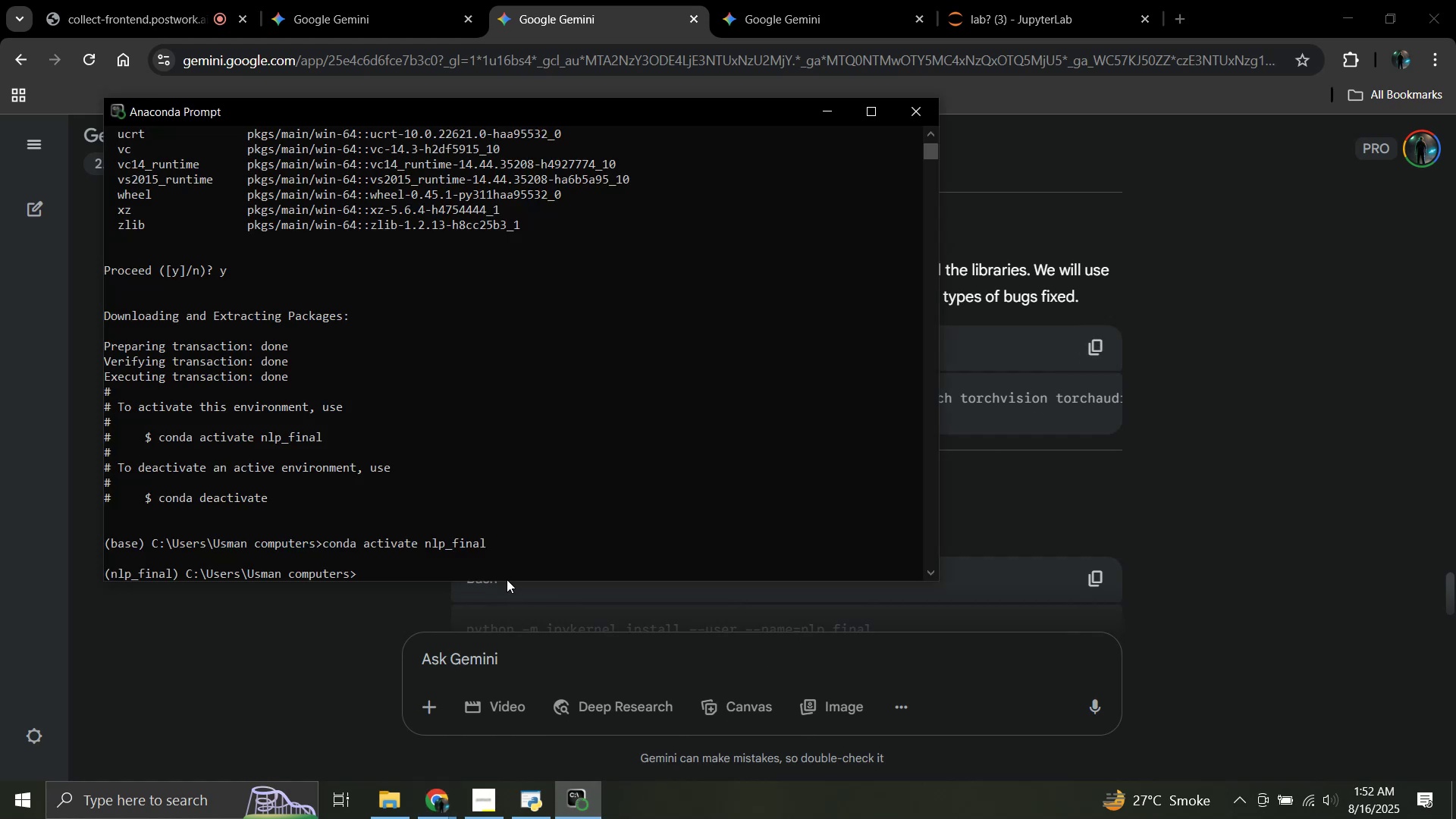 
key(Control+V)
 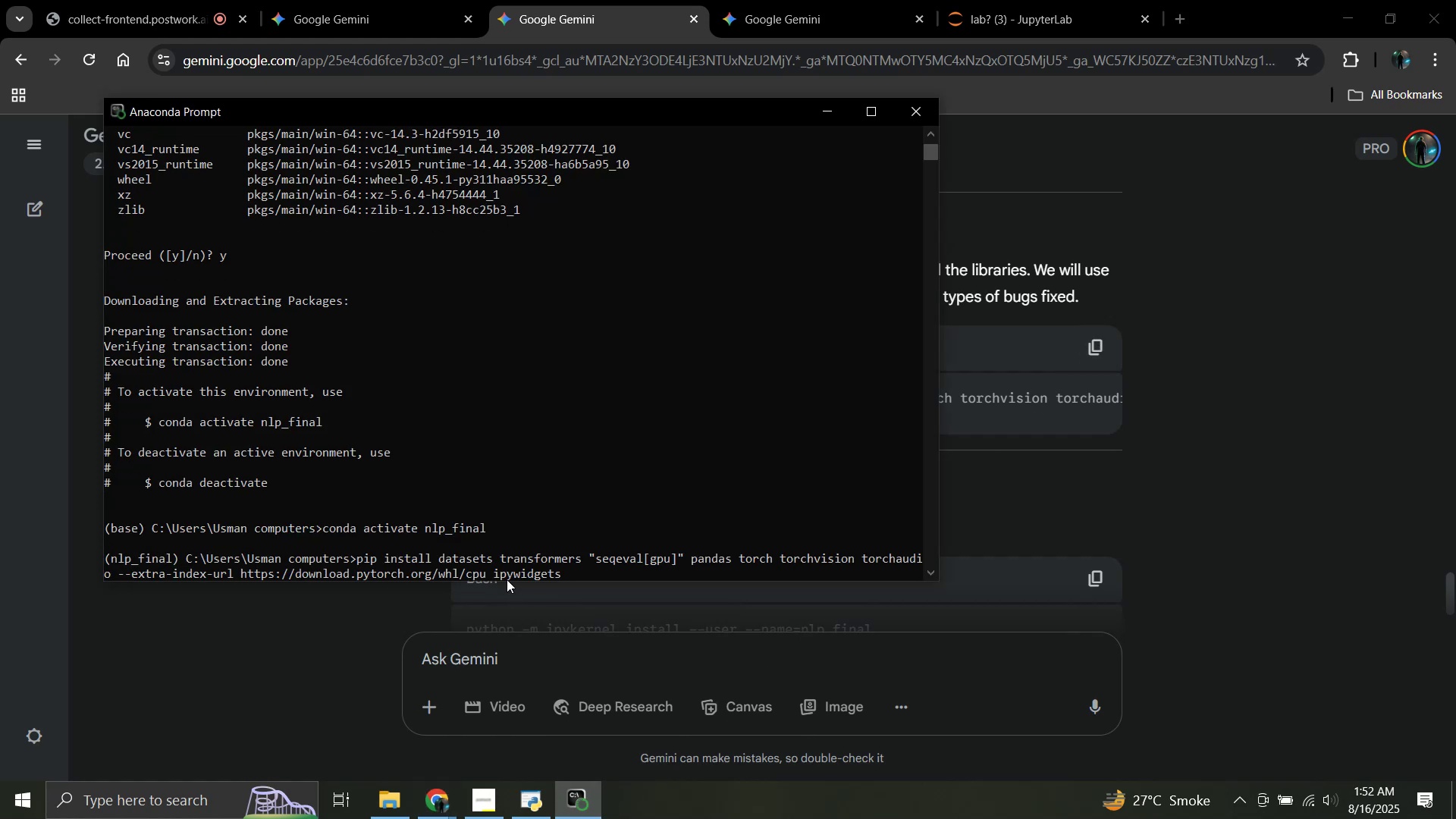 
key(Enter)
 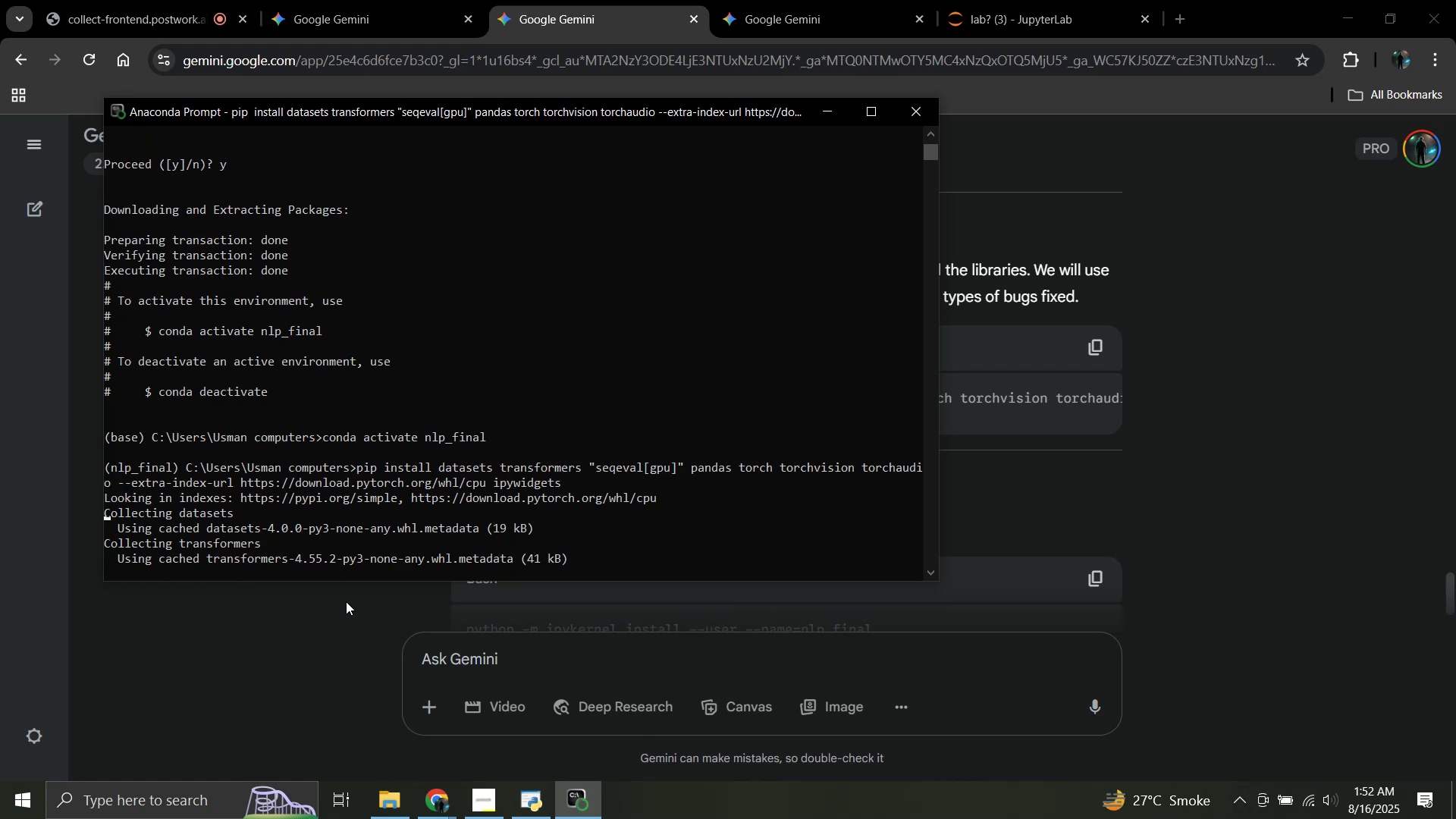 
wait(6.95)
 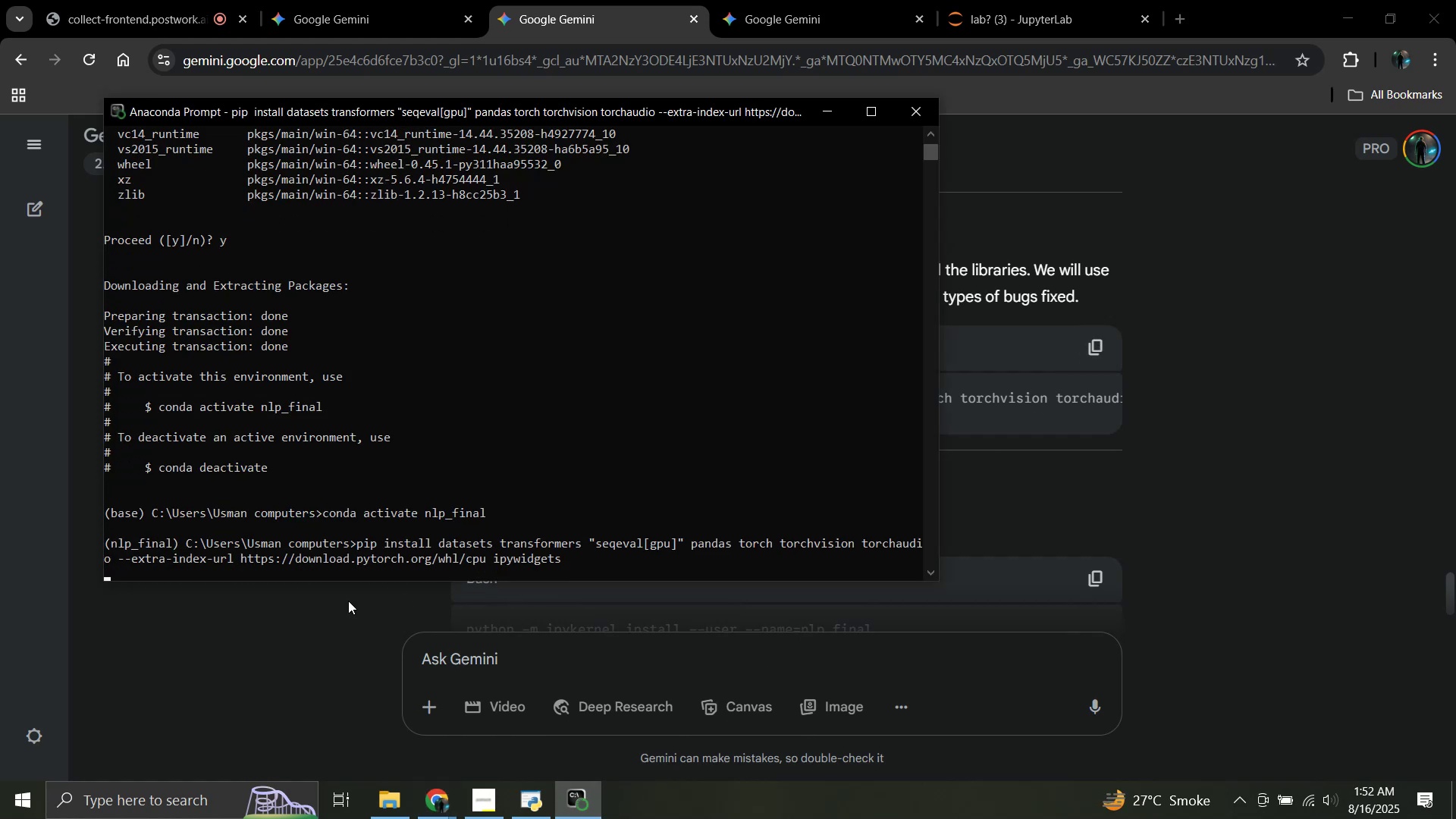 
left_click([999, 0])
 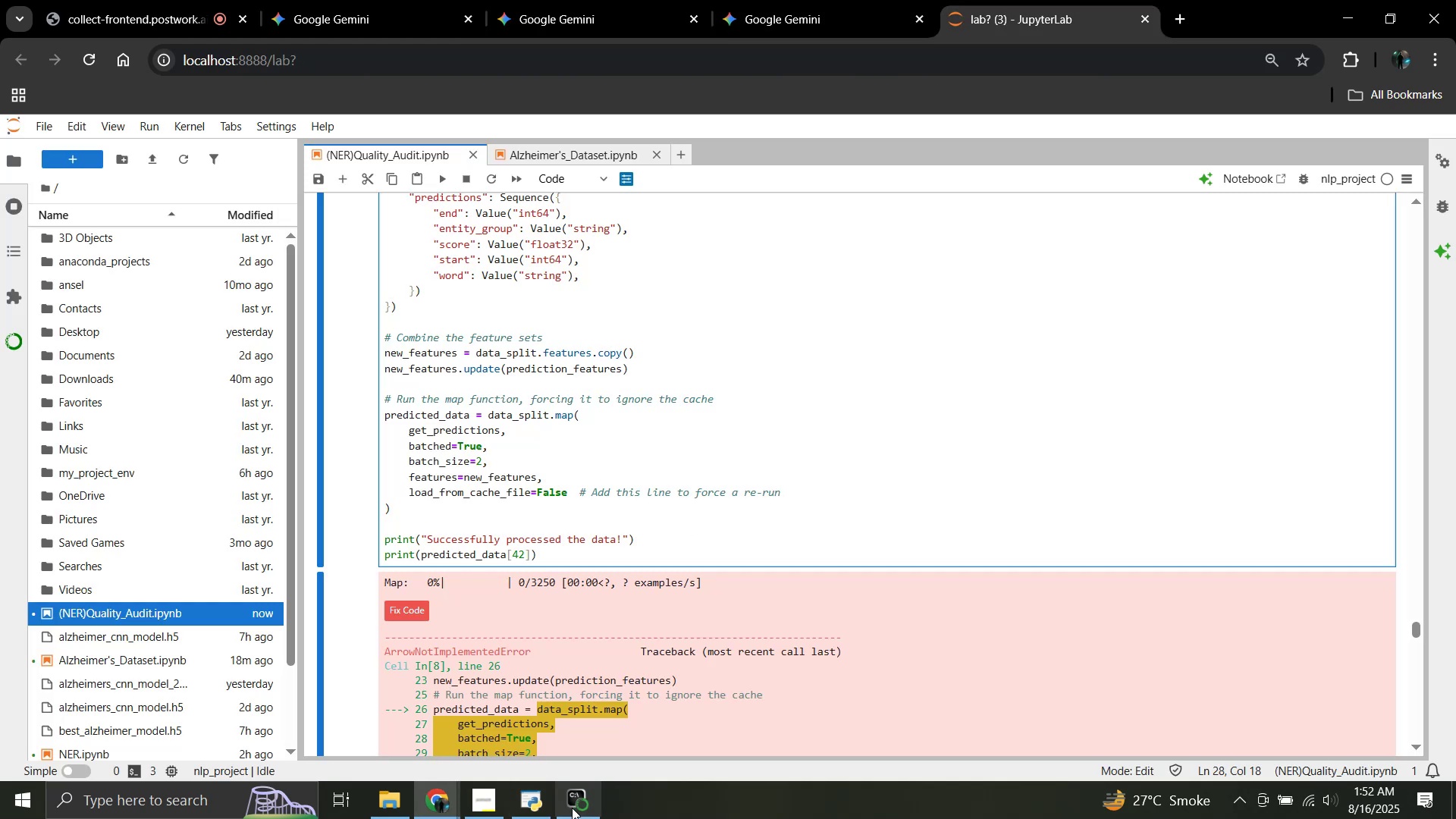 
left_click([572, 808])
 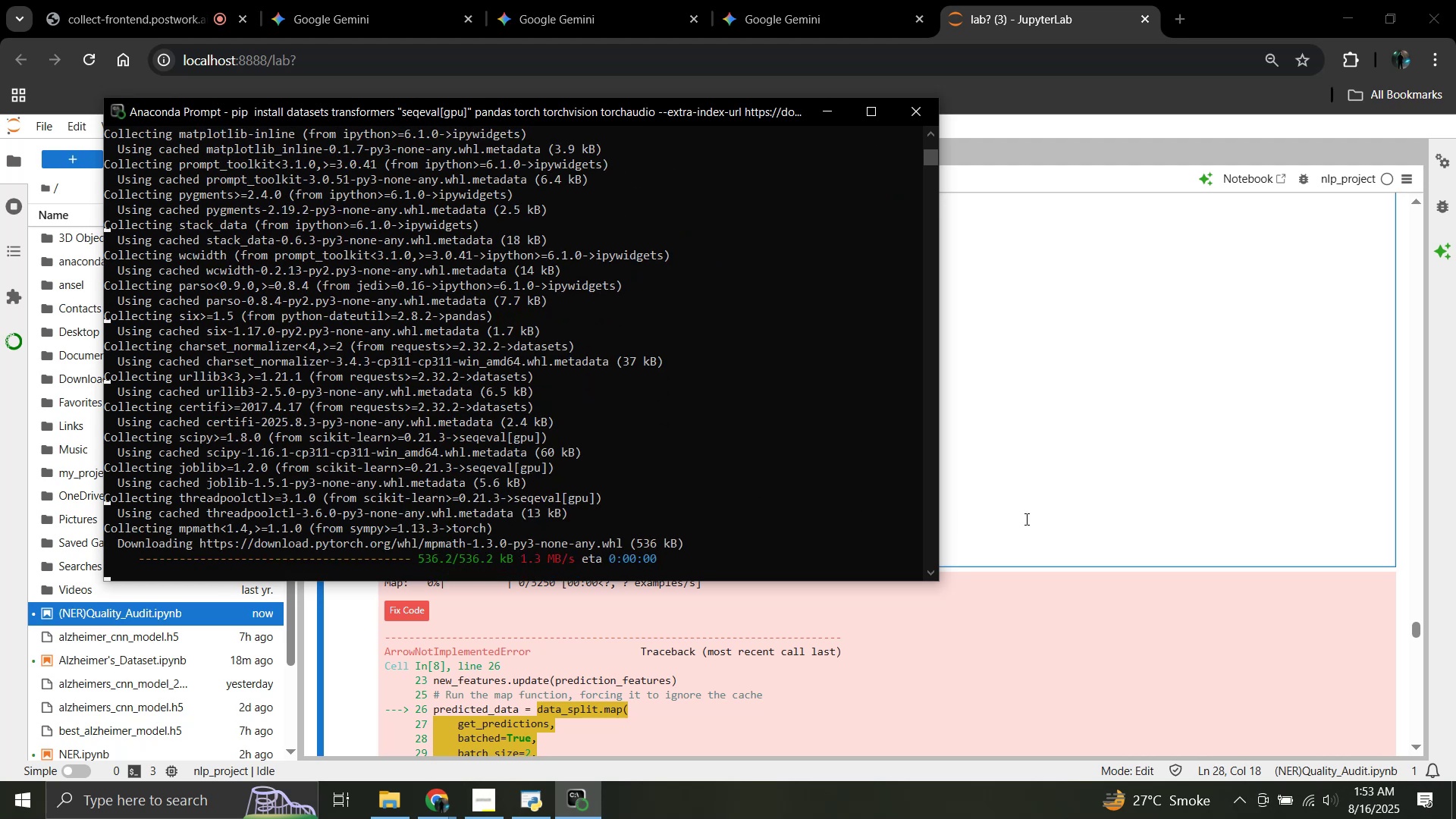 
wait(68.75)
 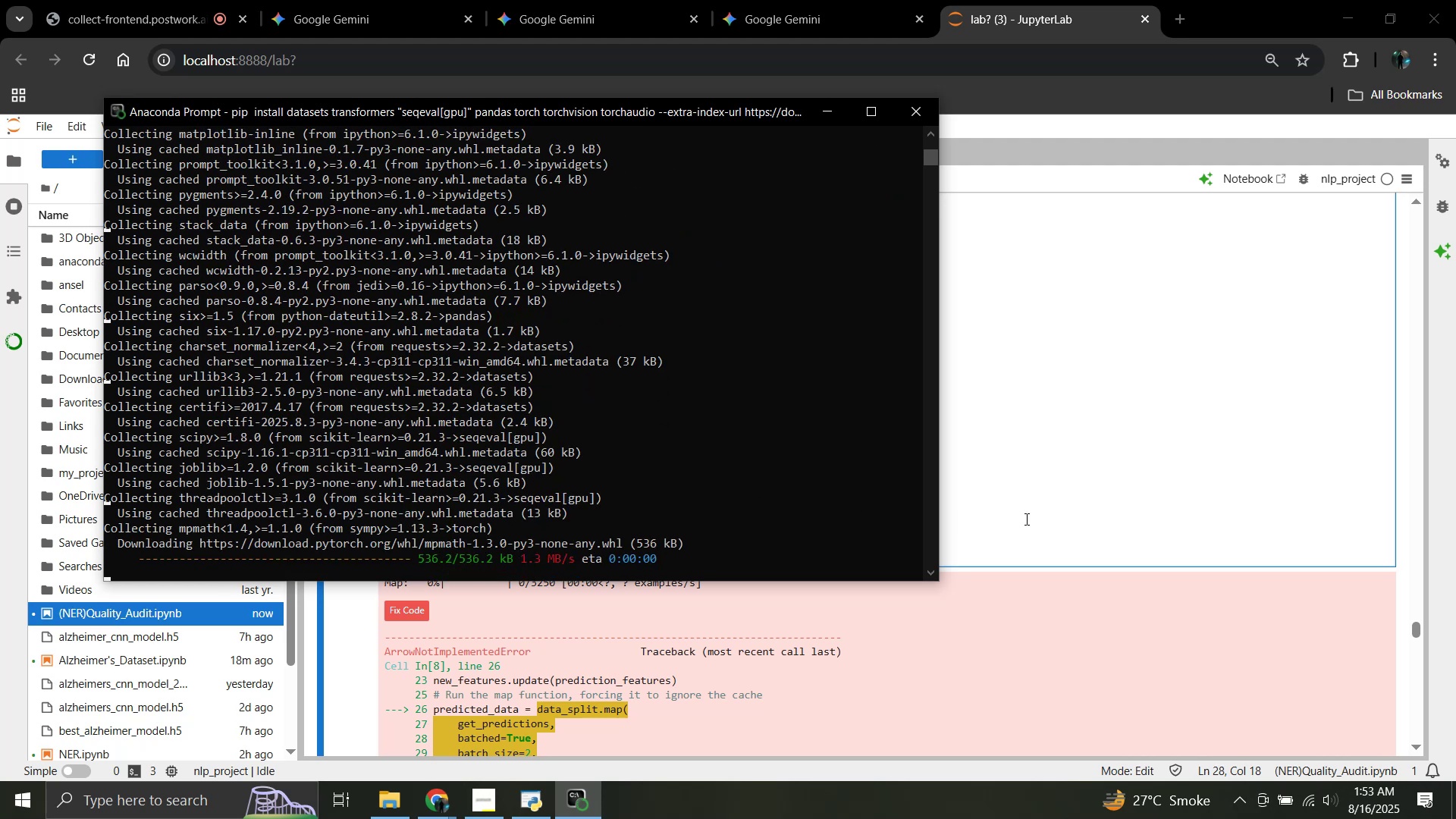 
left_click([1025, 519])
 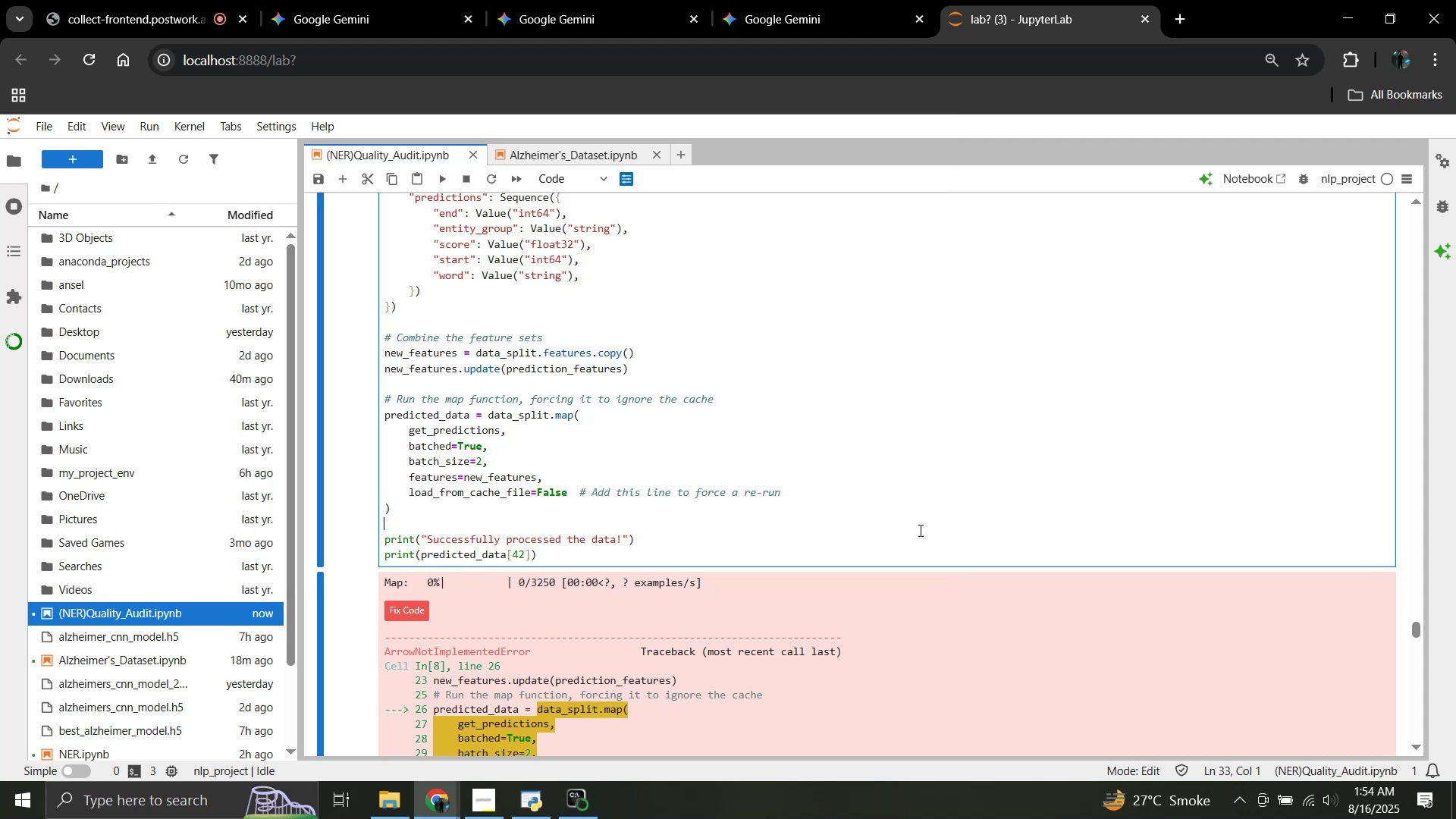 
scroll: coordinate [903, 530], scroll_direction: none, amount: 0.0
 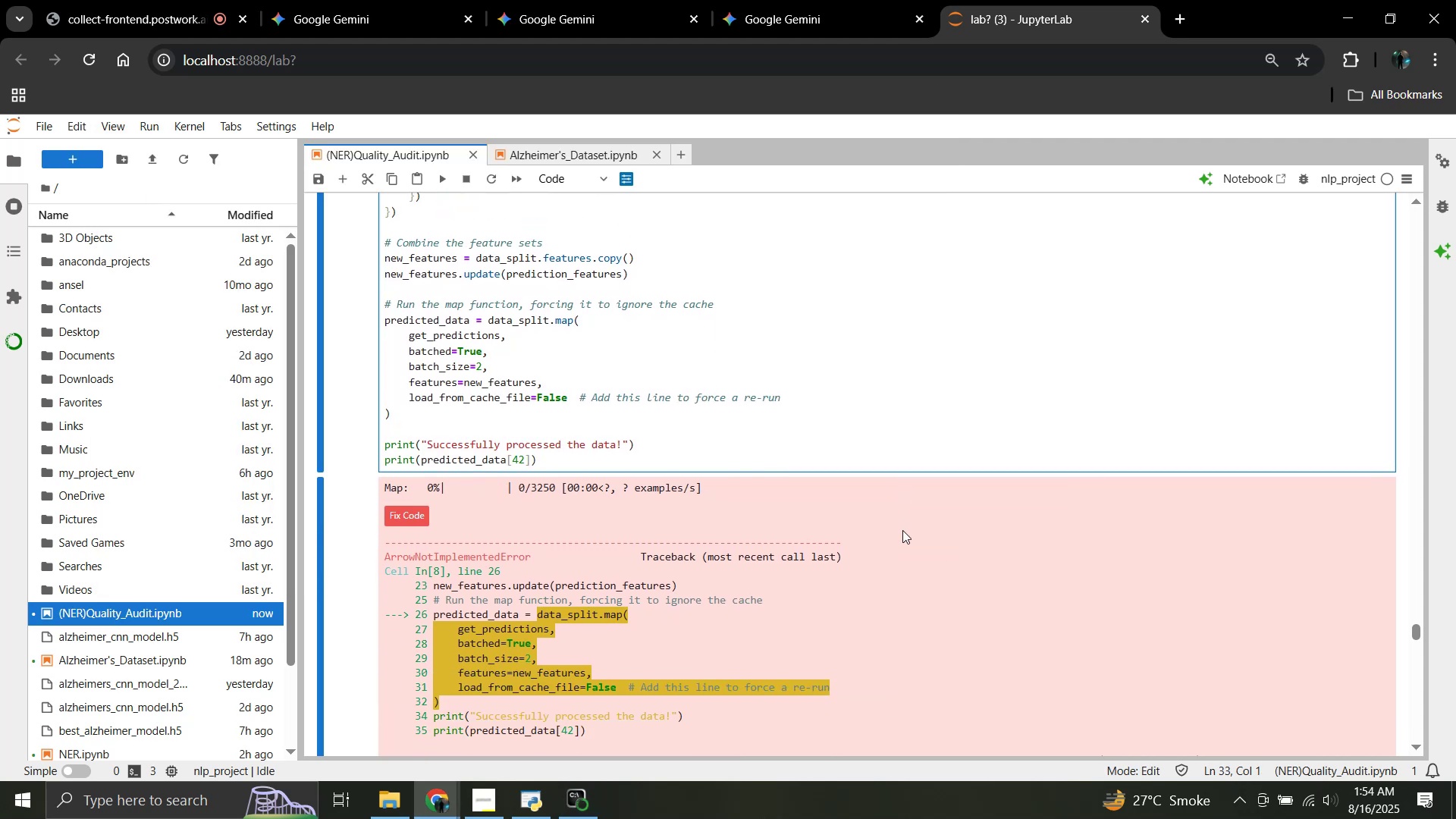 
scroll: coordinate [902, 530], scroll_direction: down, amount: 3.0
 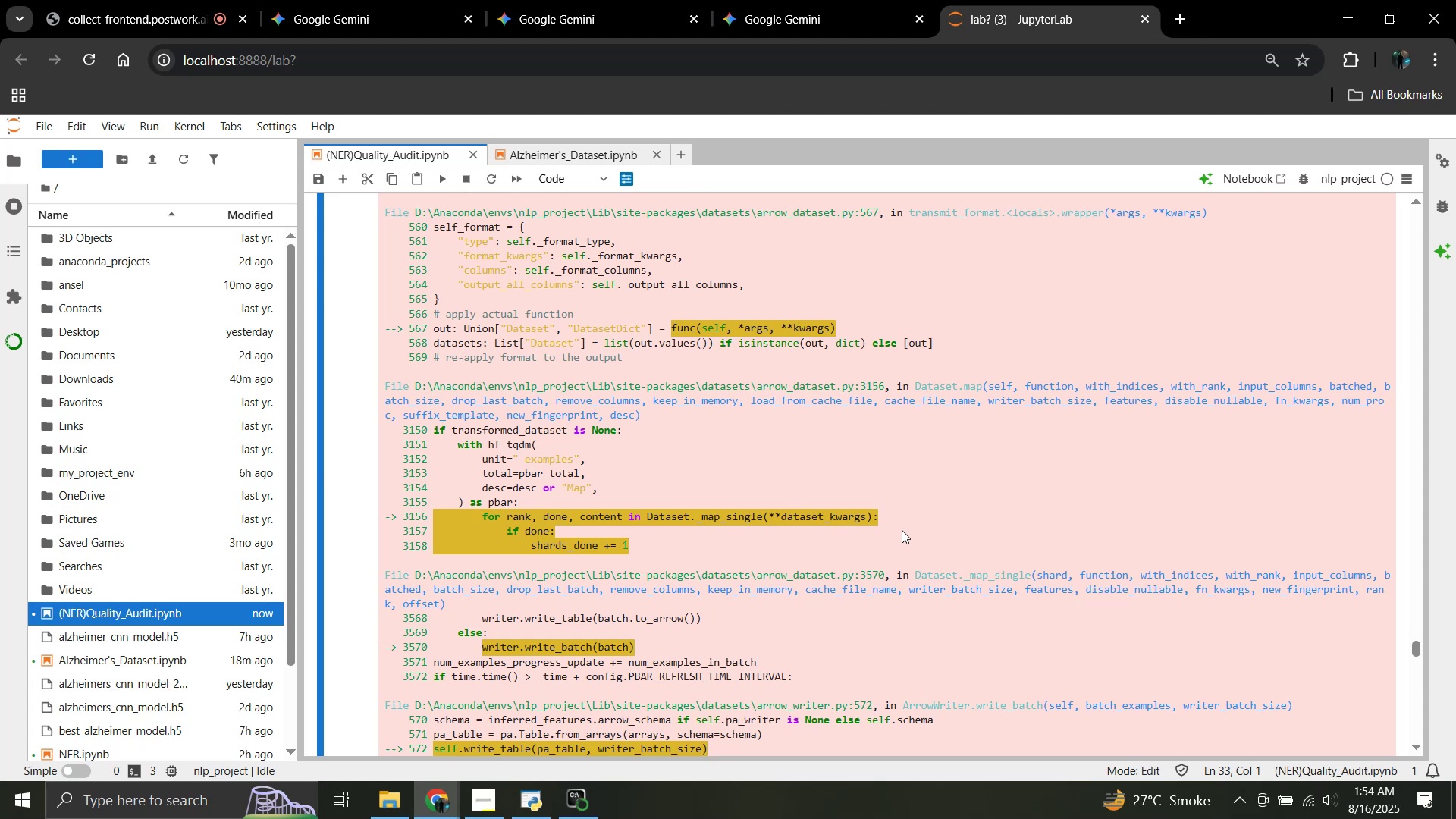 
wait(24.43)
 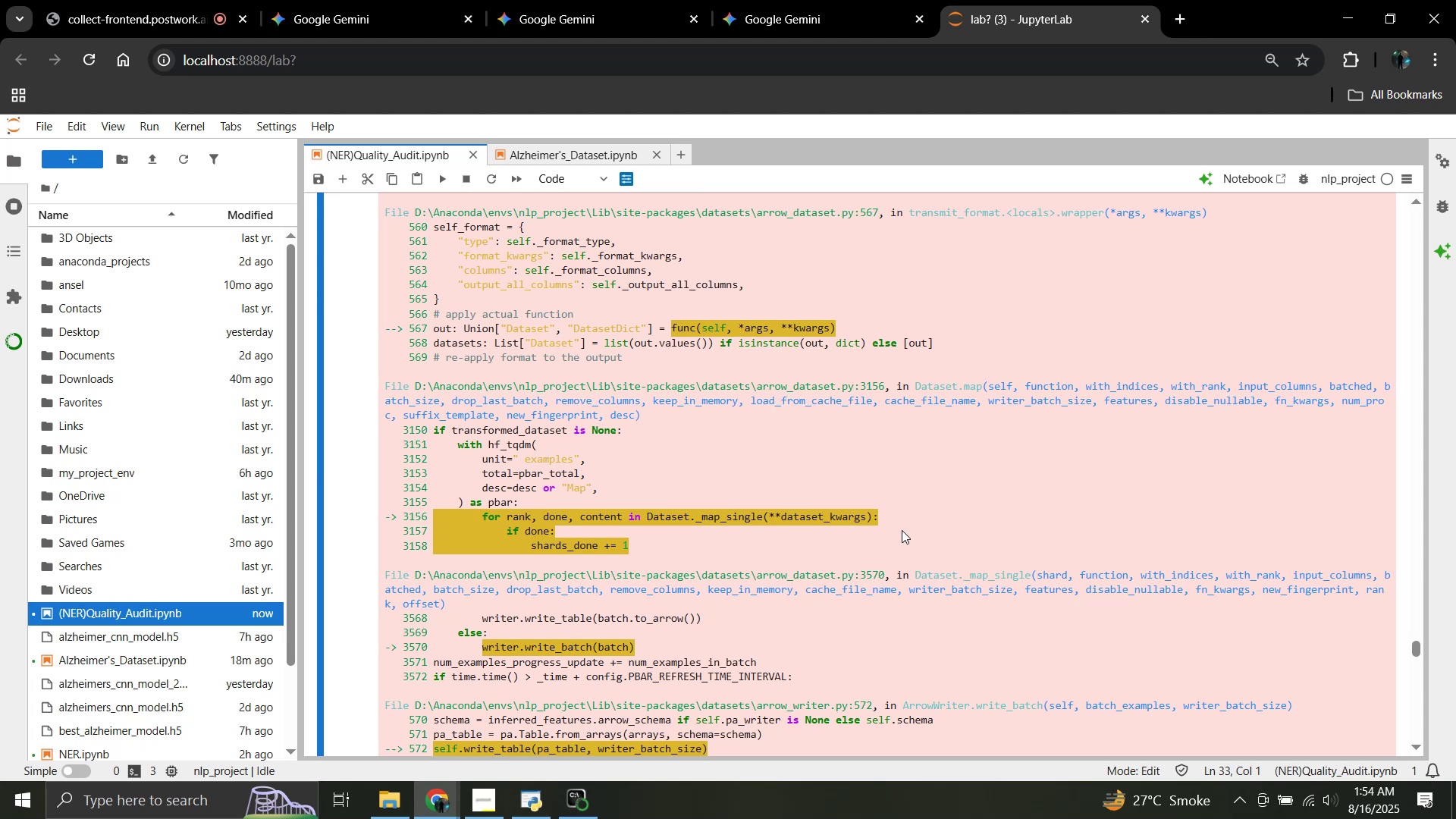 
scroll: coordinate [755, 378], scroll_direction: down, amount: 2.0
 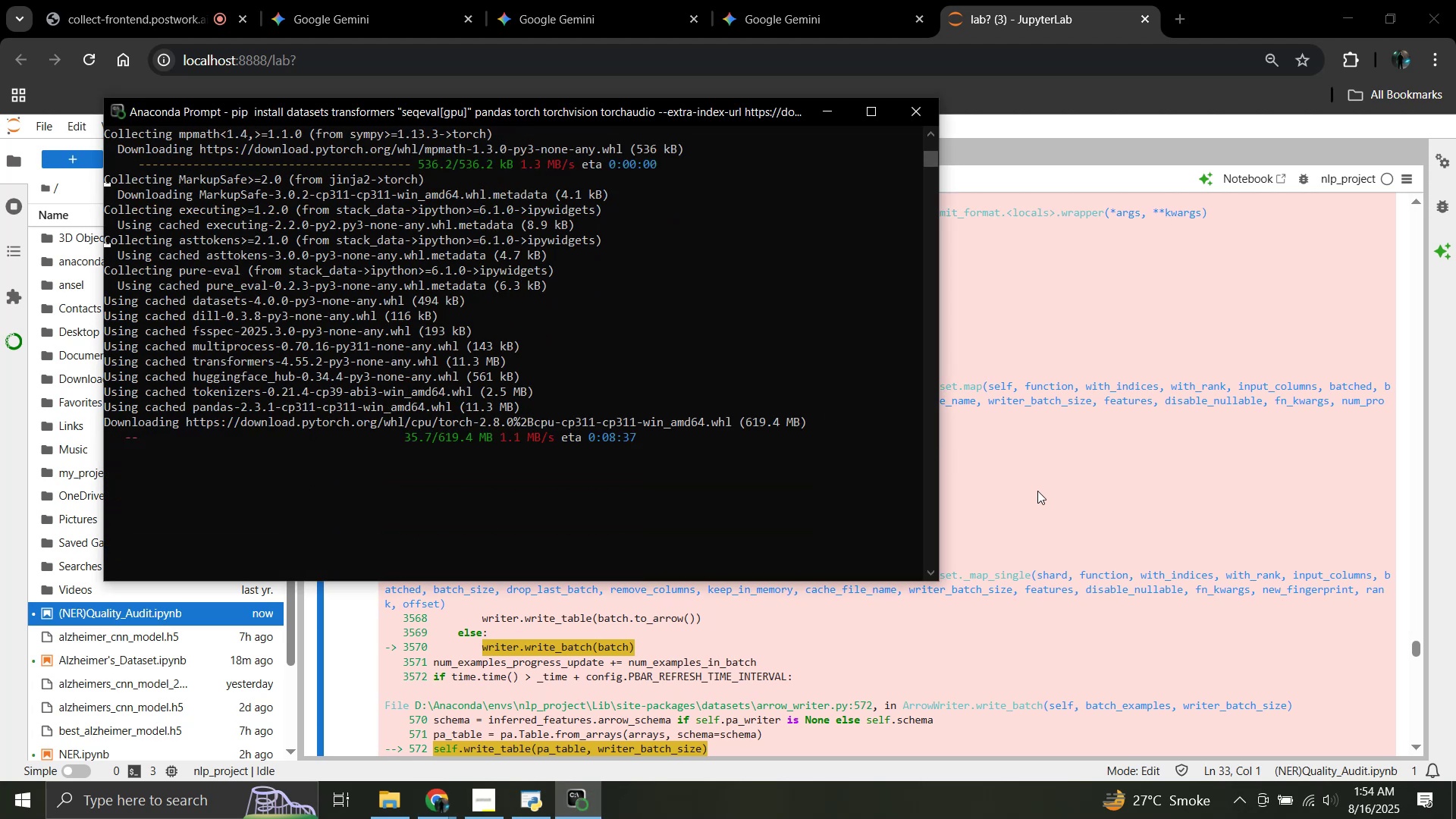 
left_click([1037, 491])
 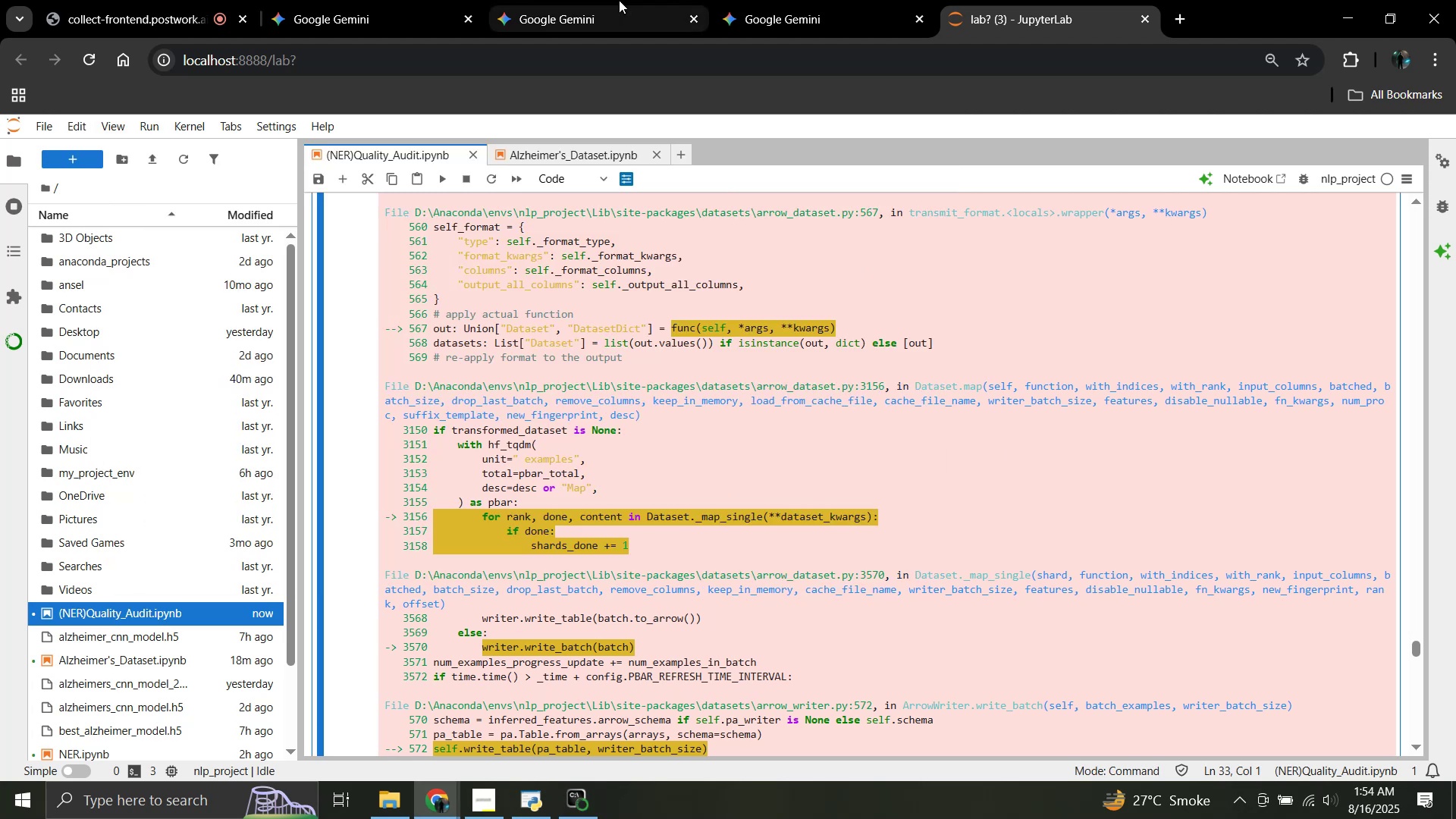 
left_click([619, 0])
 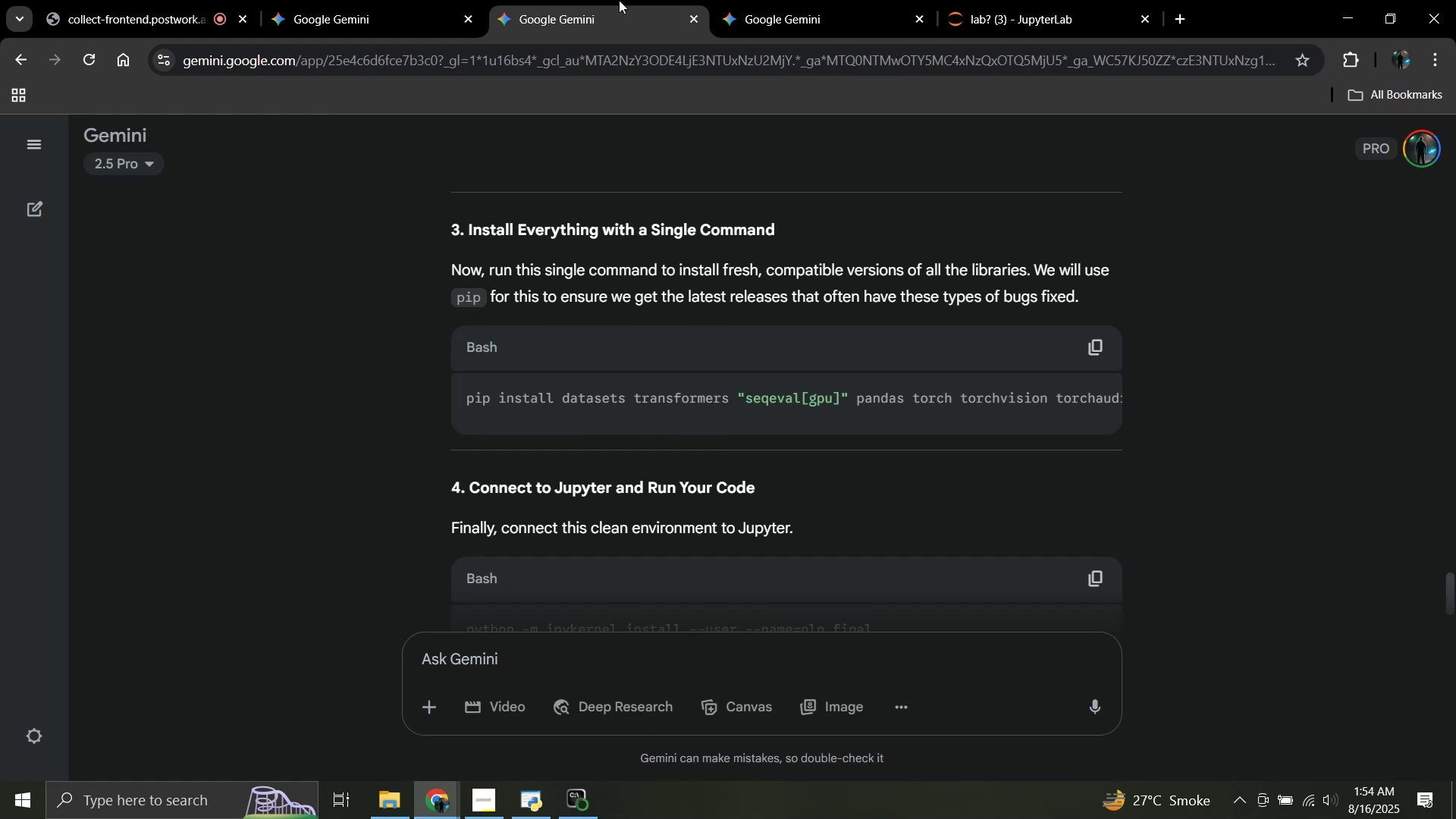 
wait(5.15)
 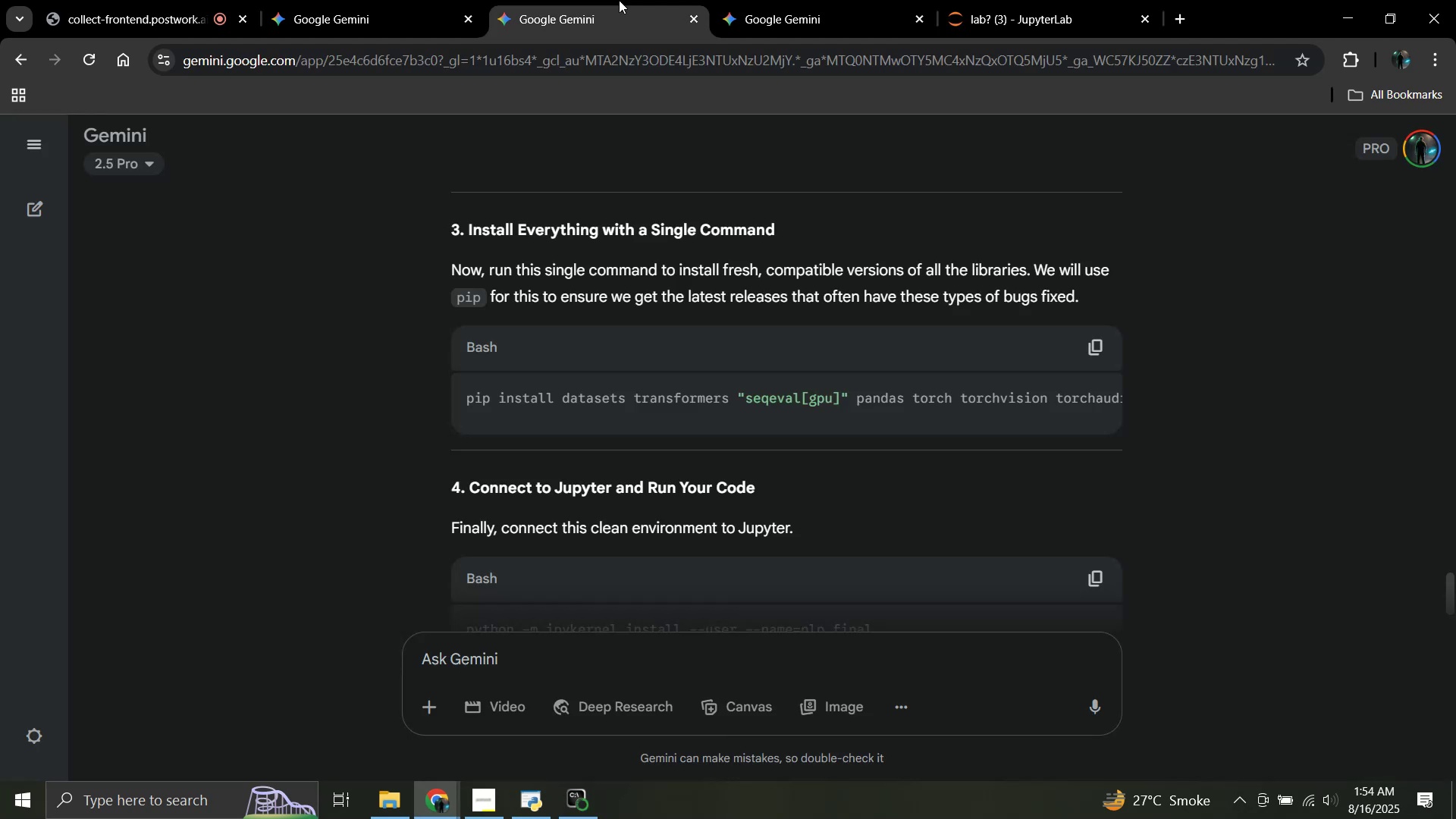 
left_click([318, 0])
 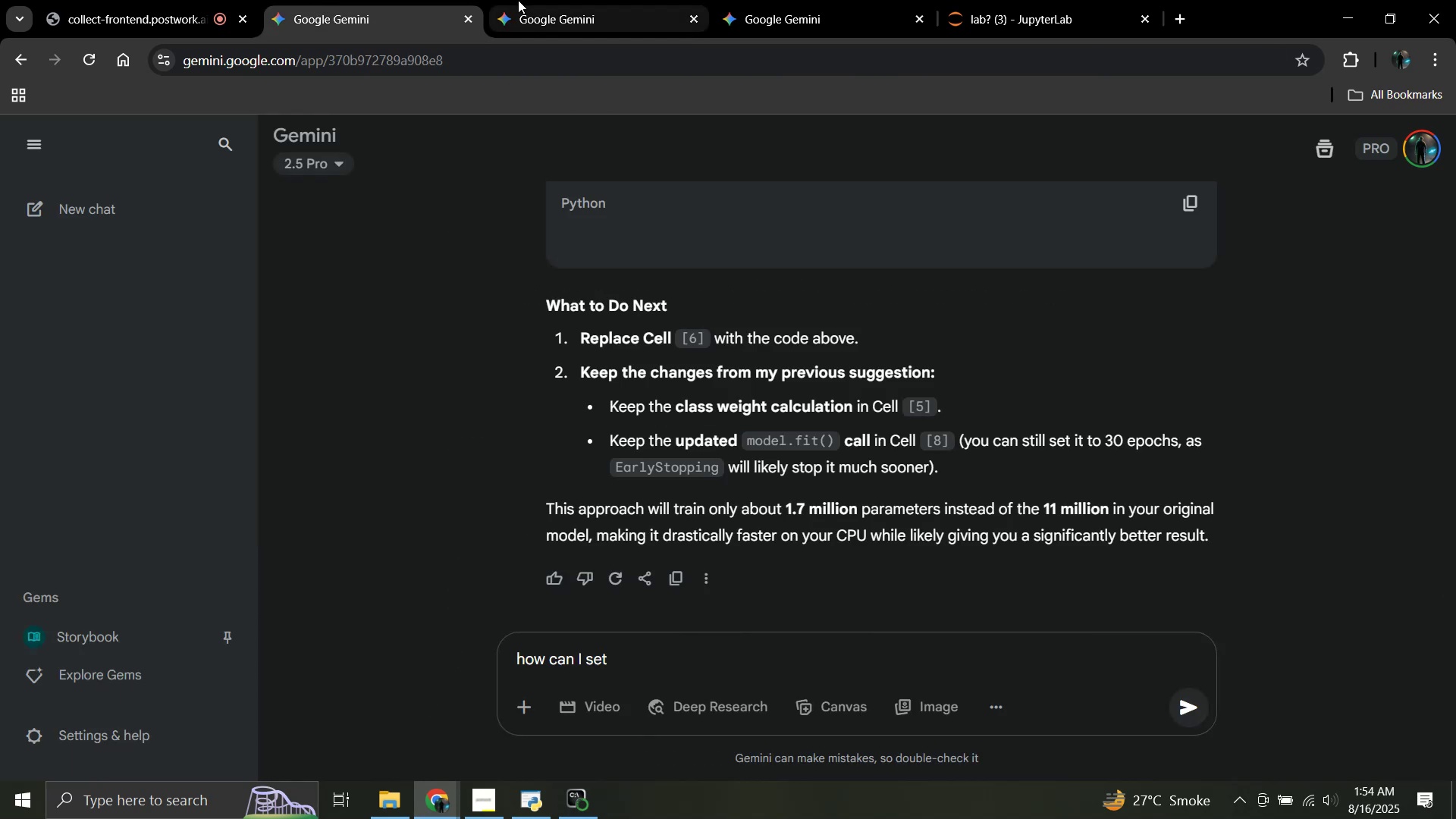 
left_click([519, 0])
 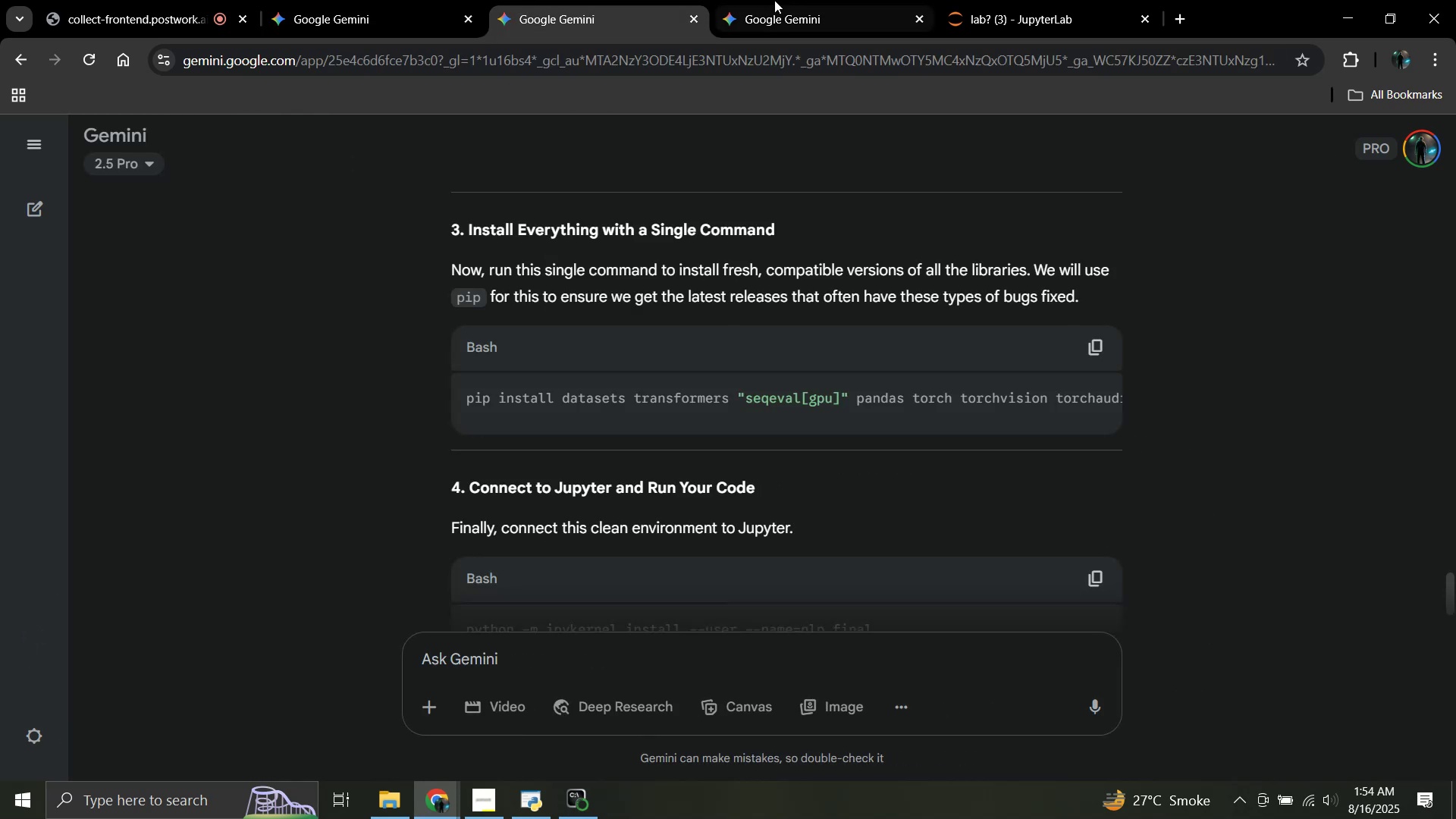 
left_click([774, 0])
 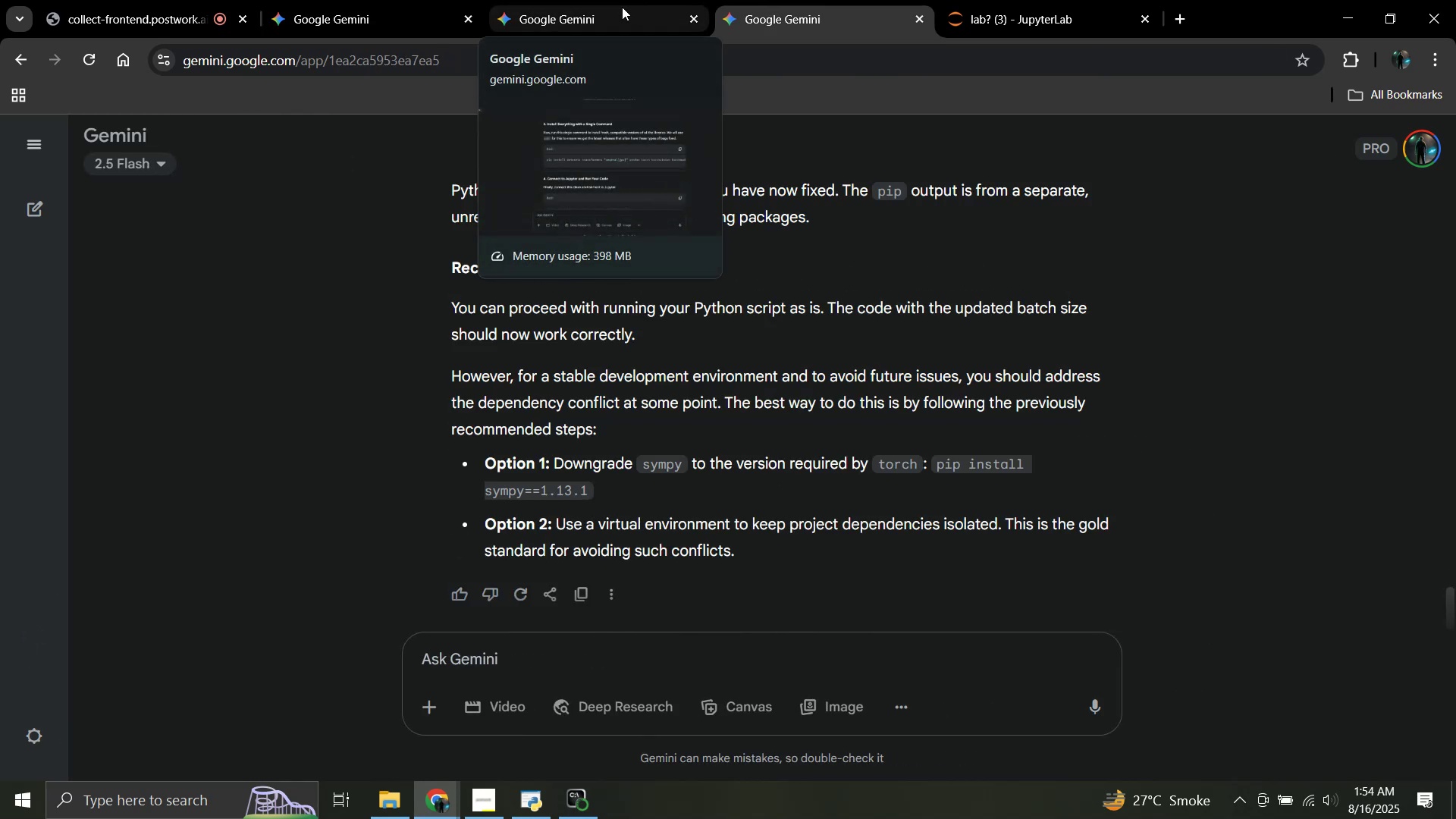 
left_click([630, 19])
 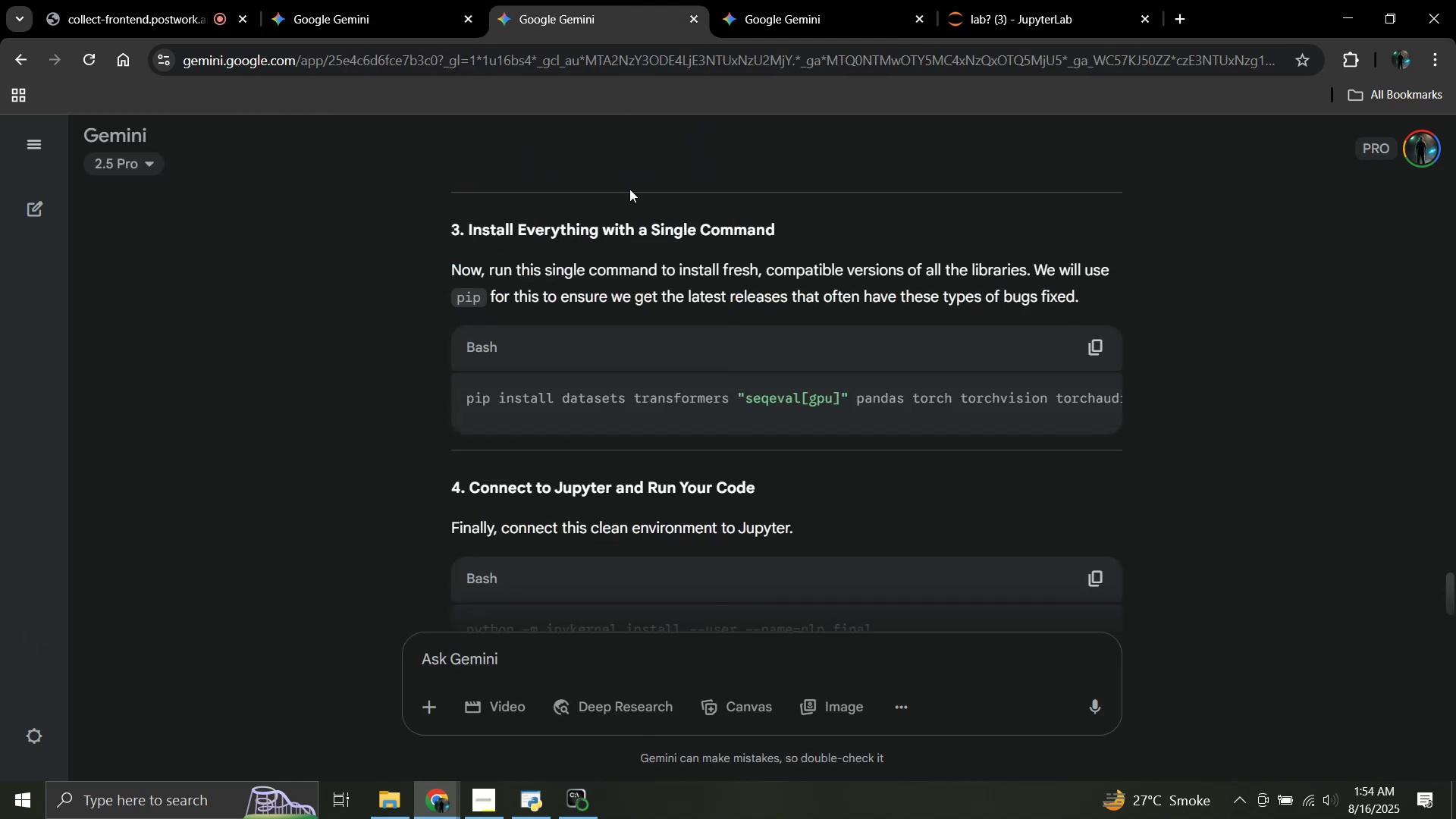 
scroll: coordinate [629, 189], scroll_direction: down, amount: 2.0
 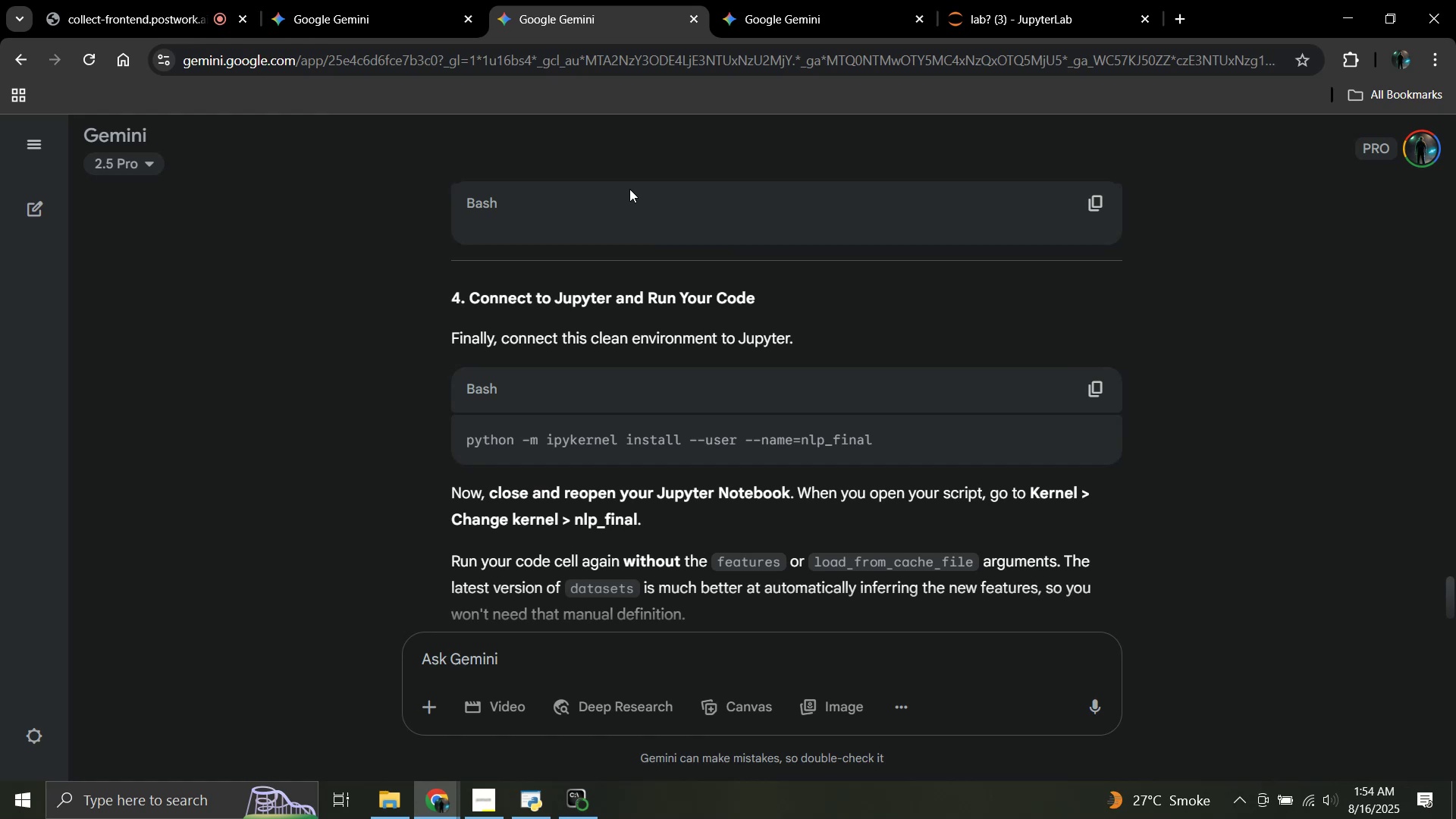 
scroll: coordinate [629, 189], scroll_direction: none, amount: 0.0
 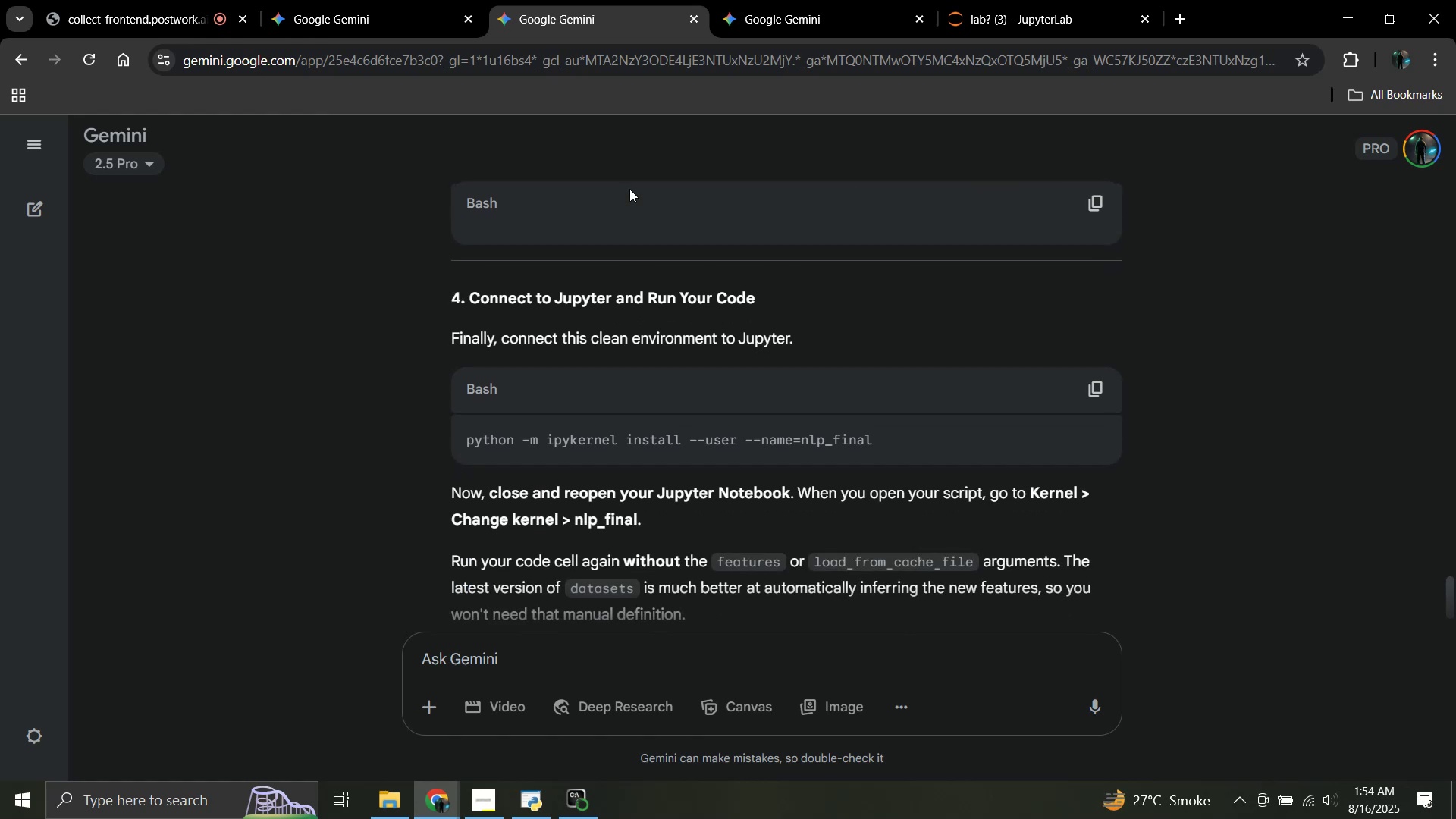 
scroll: coordinate [629, 189], scroll_direction: down, amount: 1.0
 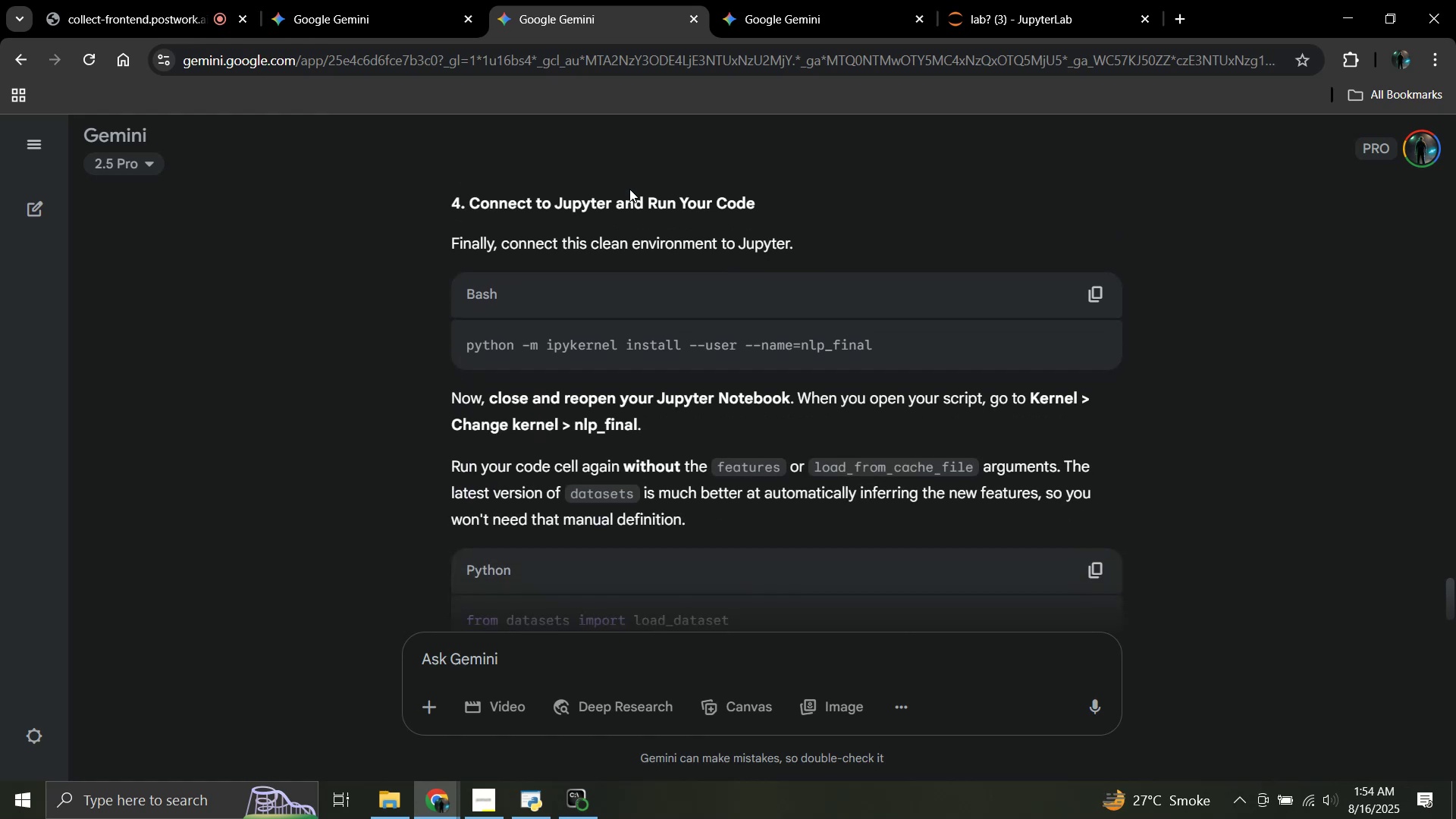 
wait(5.15)
 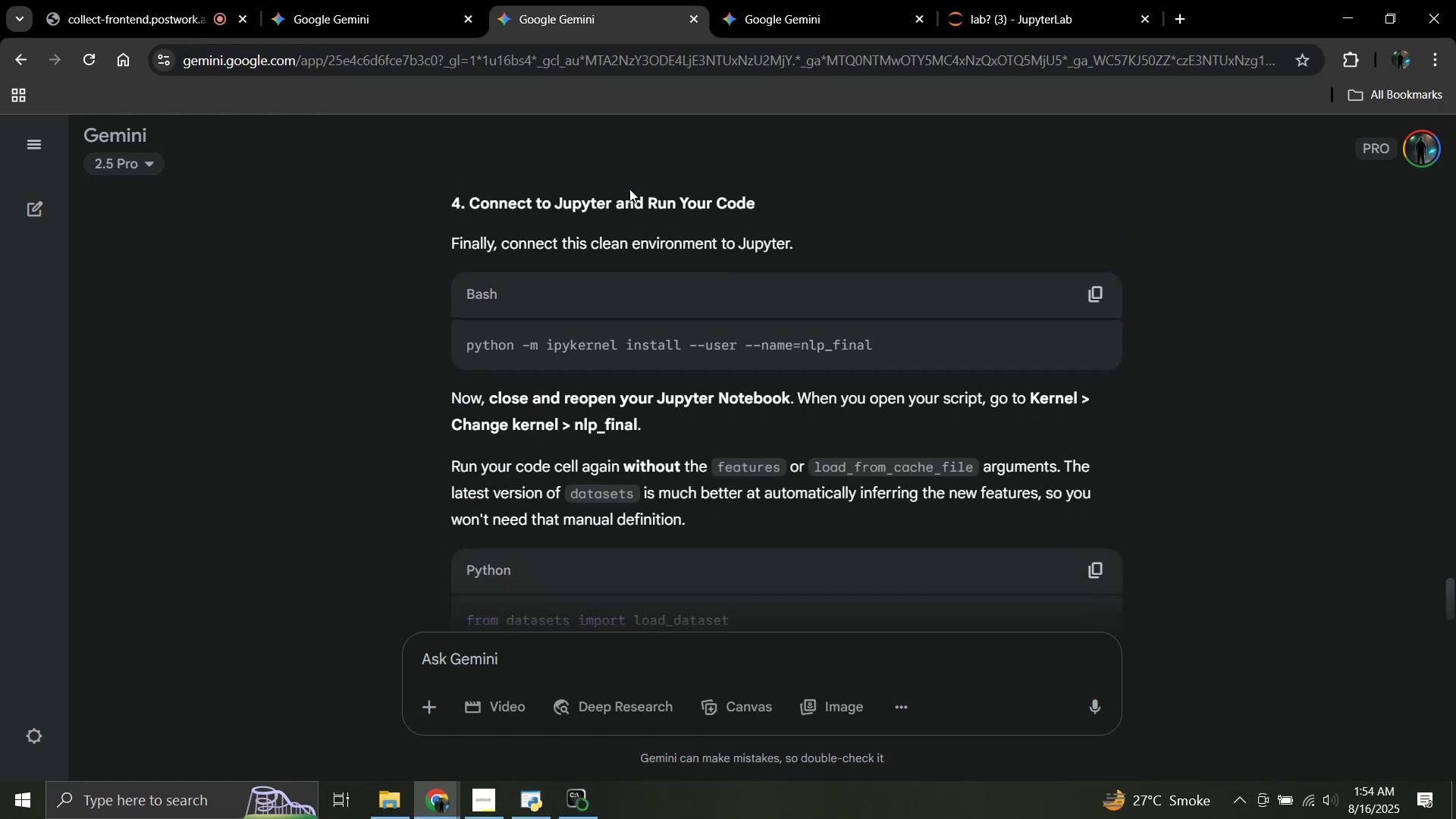 
scroll: coordinate [629, 189], scroll_direction: down, amount: 1.0
 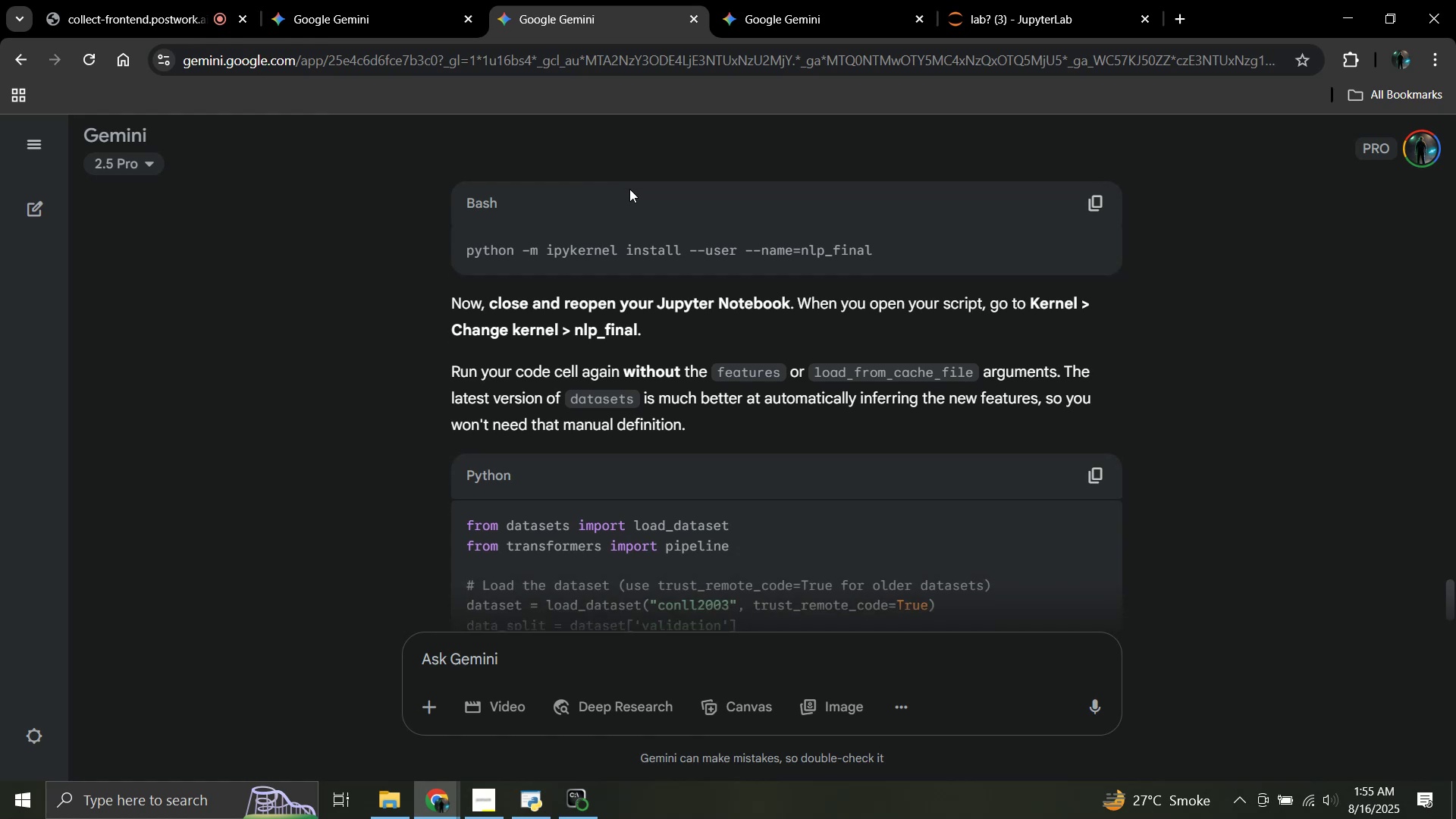 
scroll: coordinate [629, 189], scroll_direction: none, amount: 0.0
 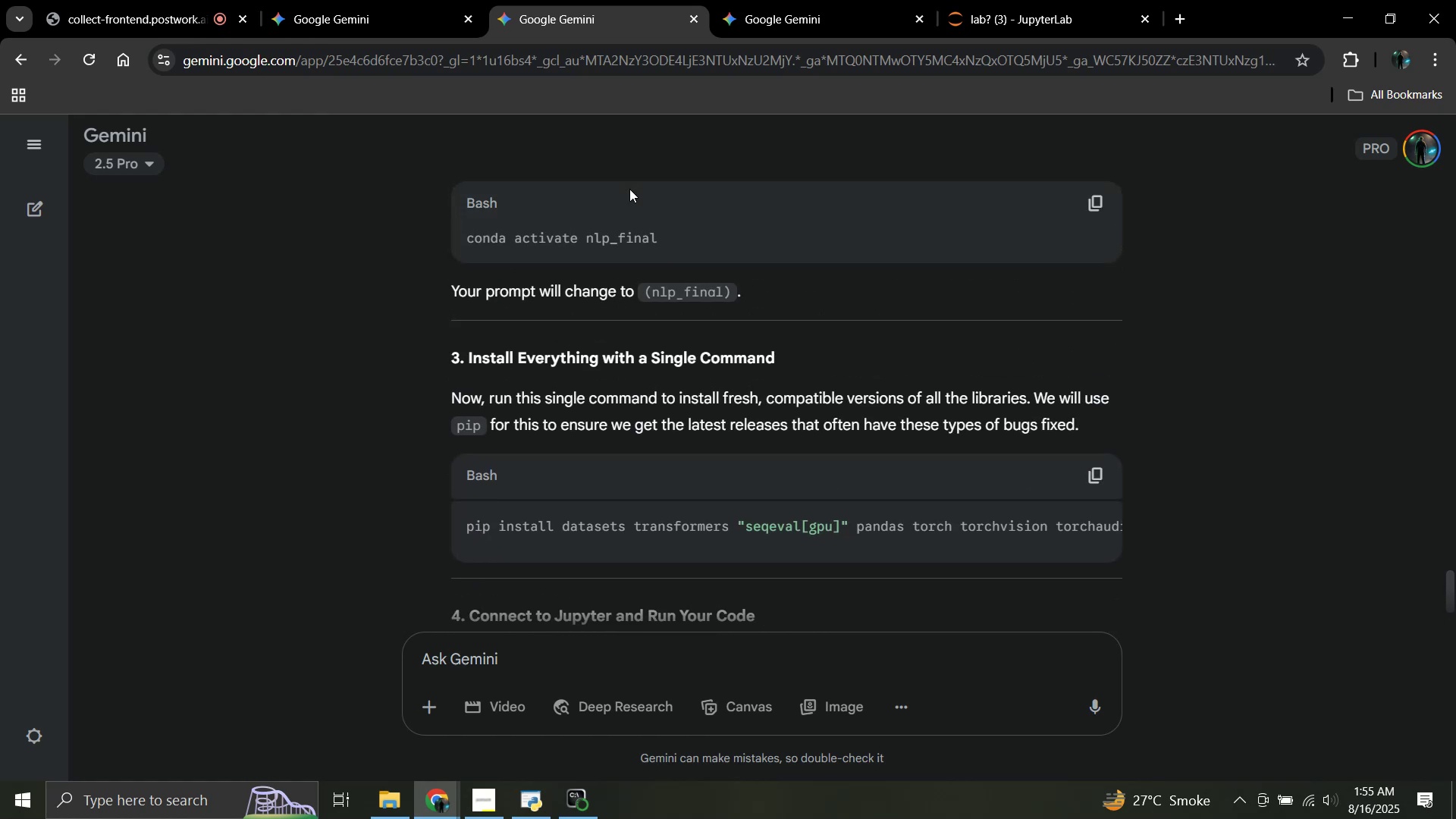 
scroll: coordinate [629, 189], scroll_direction: up, amount: 1.0
 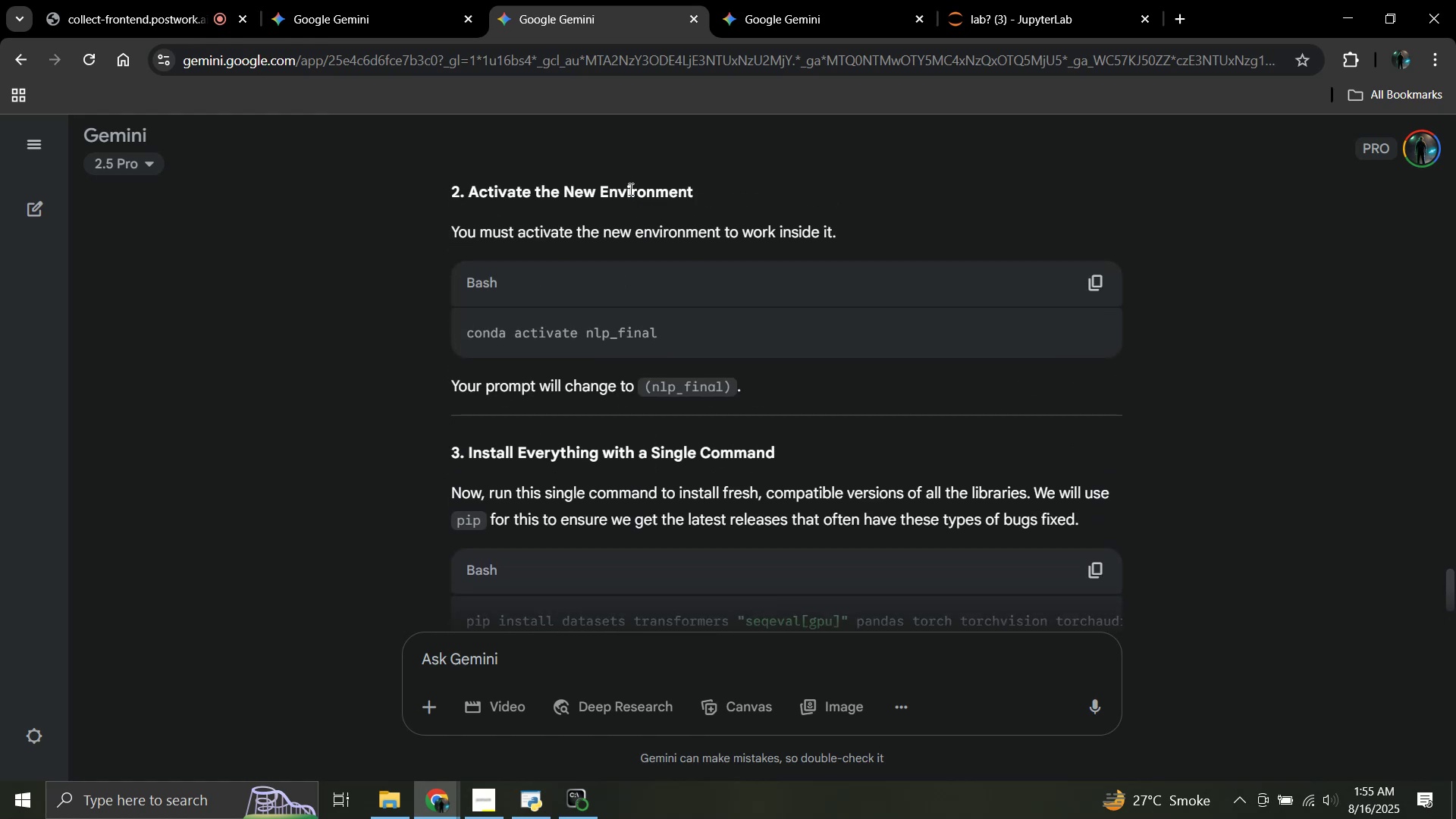 
scroll: coordinate [629, 189], scroll_direction: none, amount: 0.0
 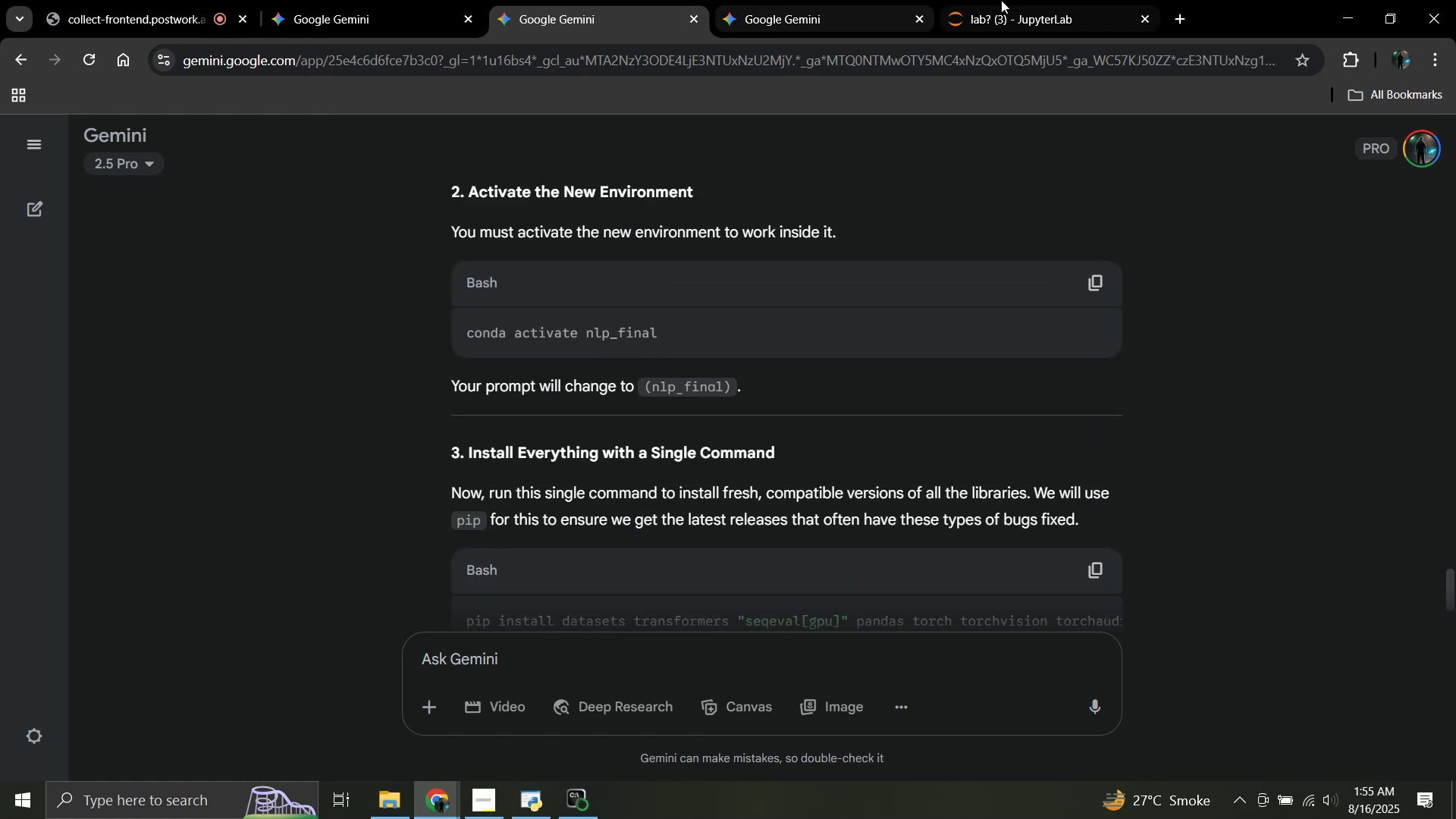 
scroll: coordinate [712, 305], scroll_direction: up, amount: 2.0
 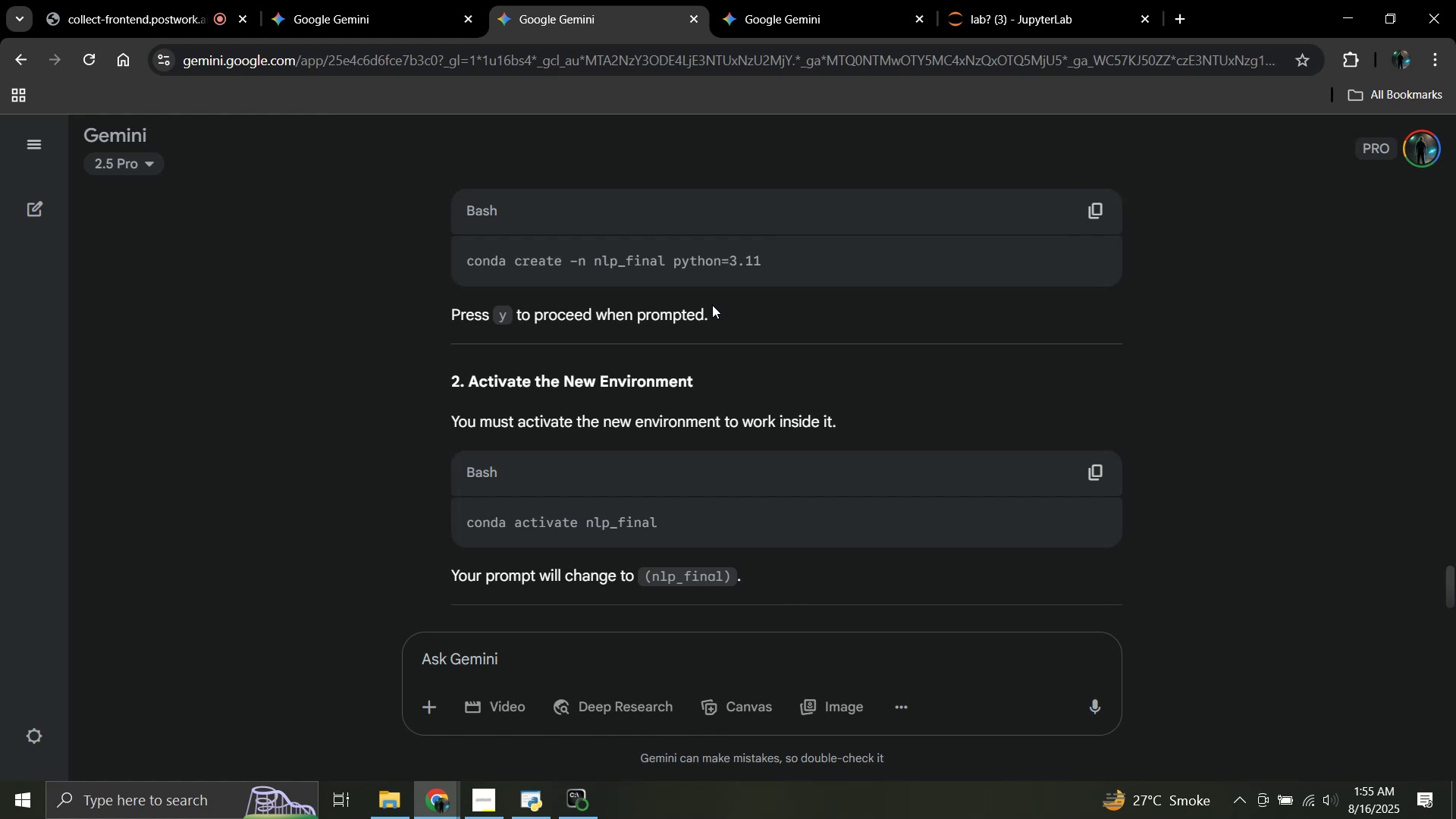 
scroll: coordinate [712, 305], scroll_direction: down, amount: 2.0
 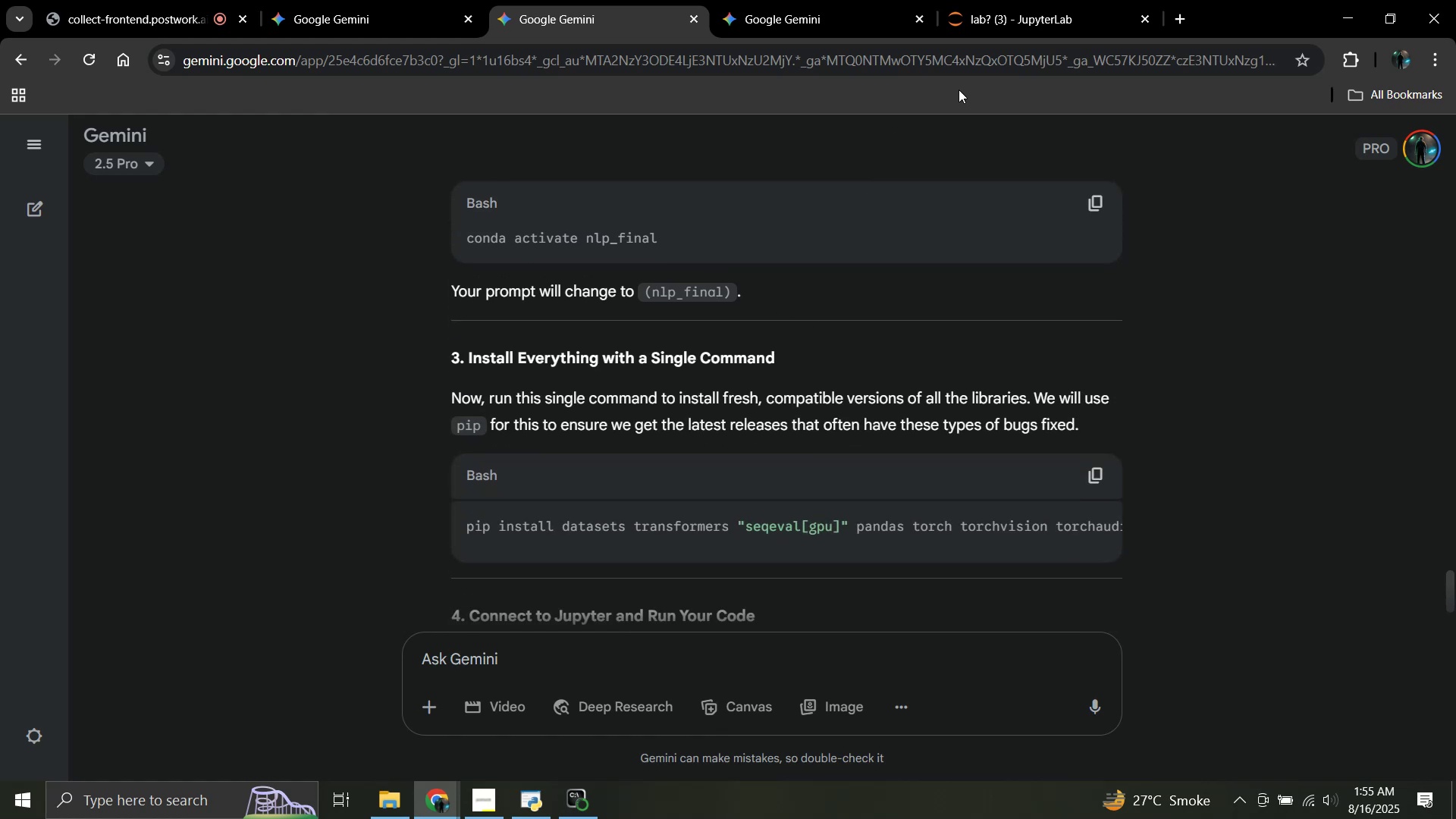 
left_click([1005, 0])
 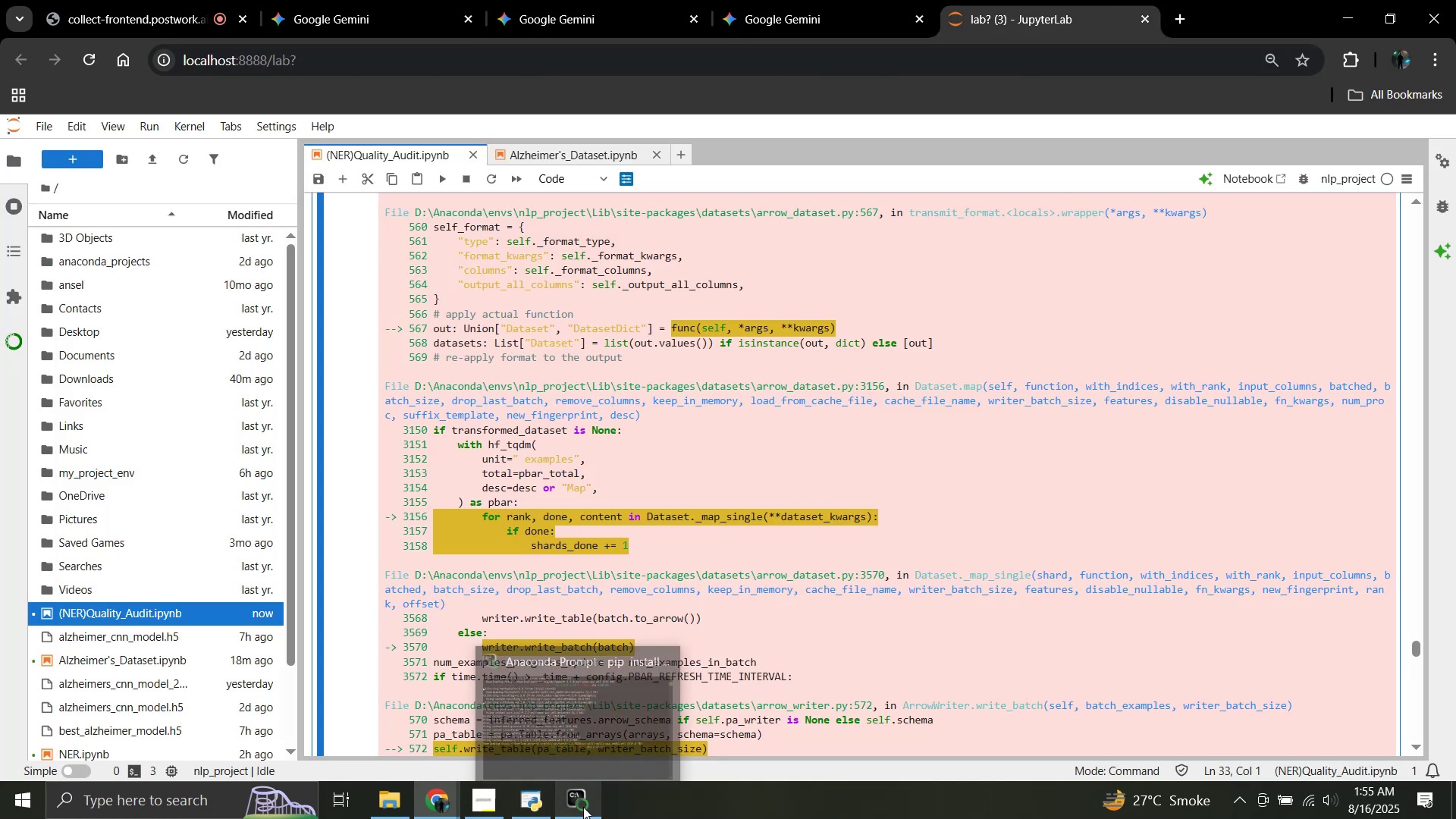 
left_click([583, 807])
 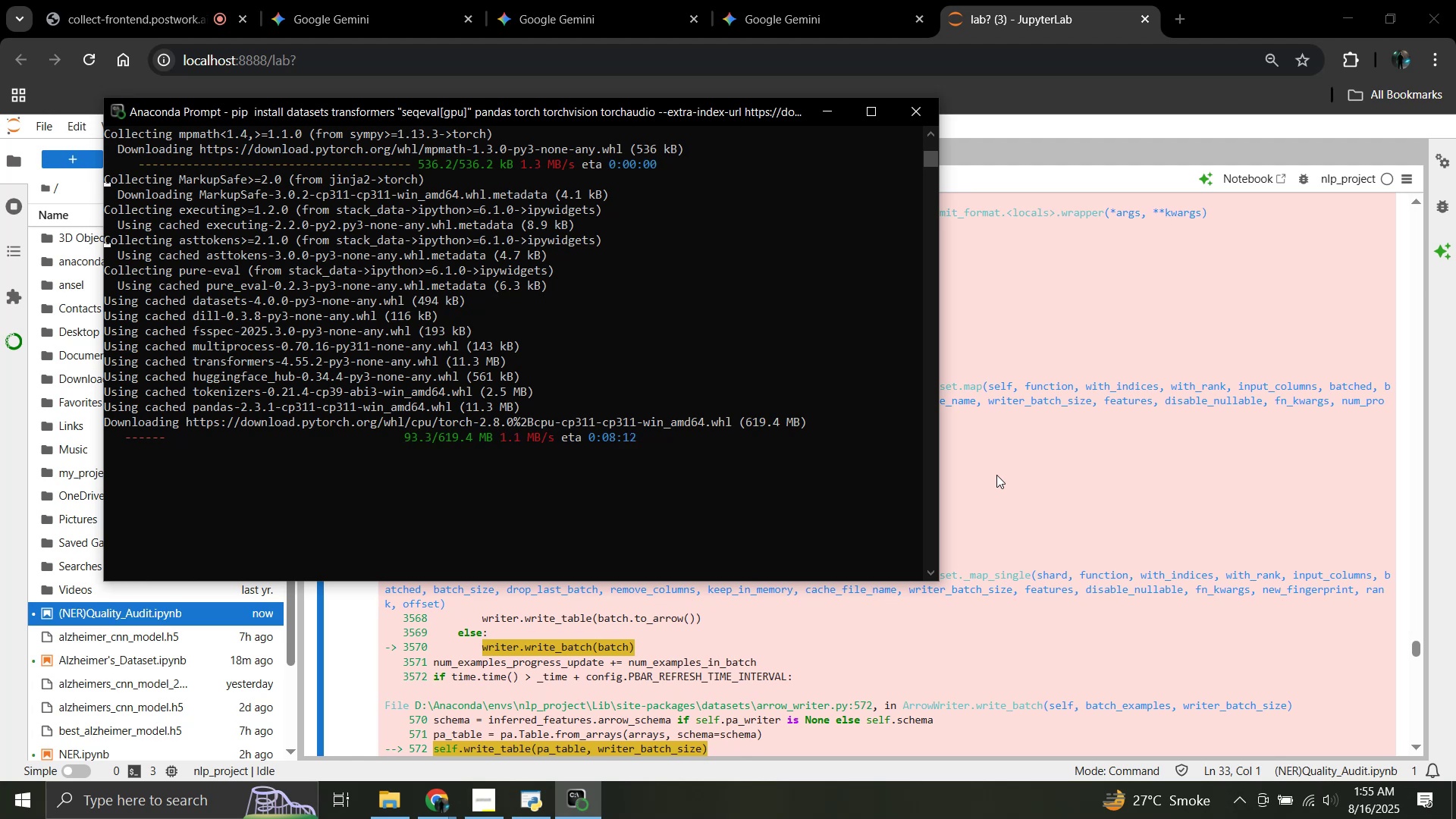 
wait(16.61)
 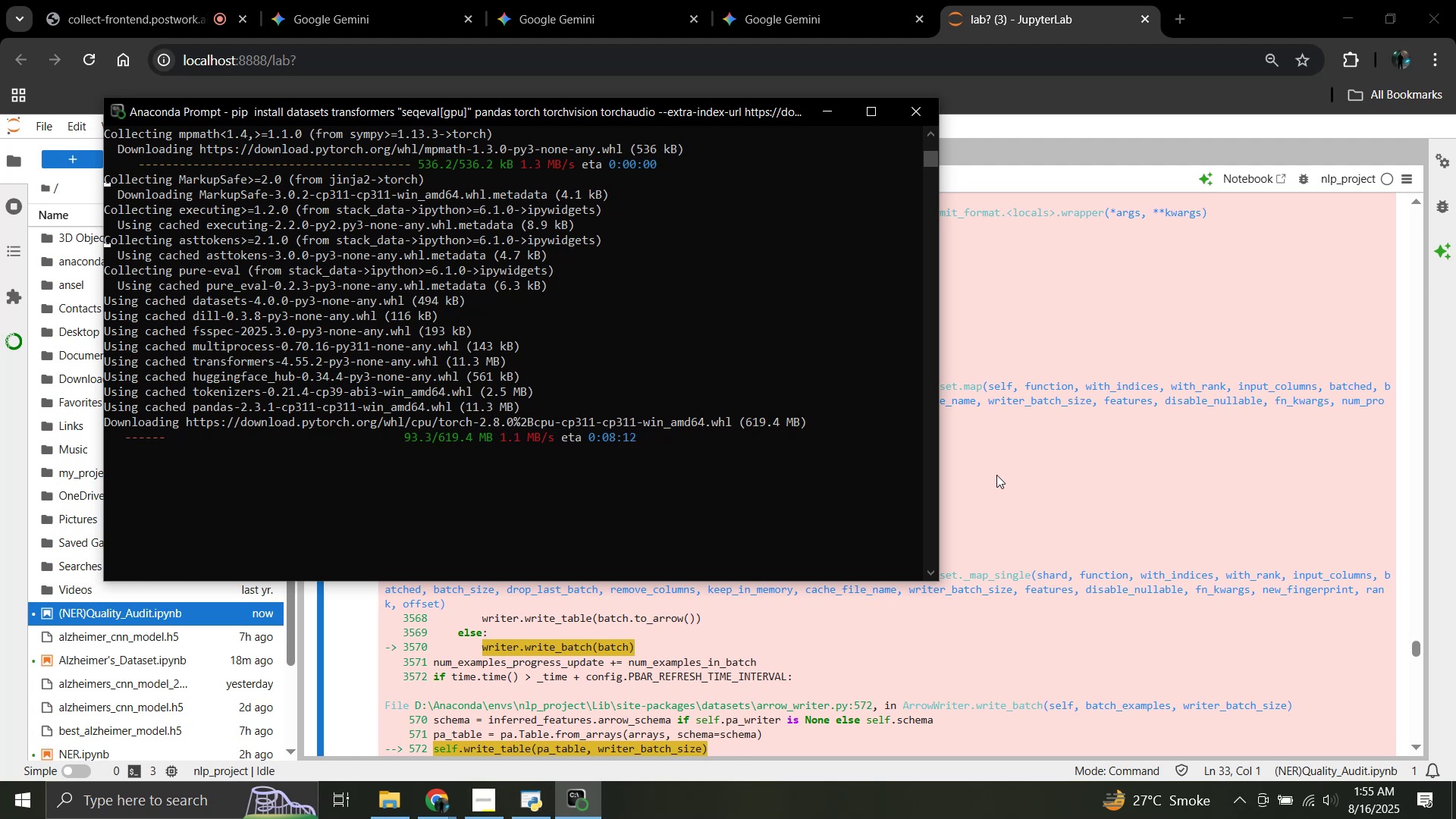 
left_click([996, 475])
 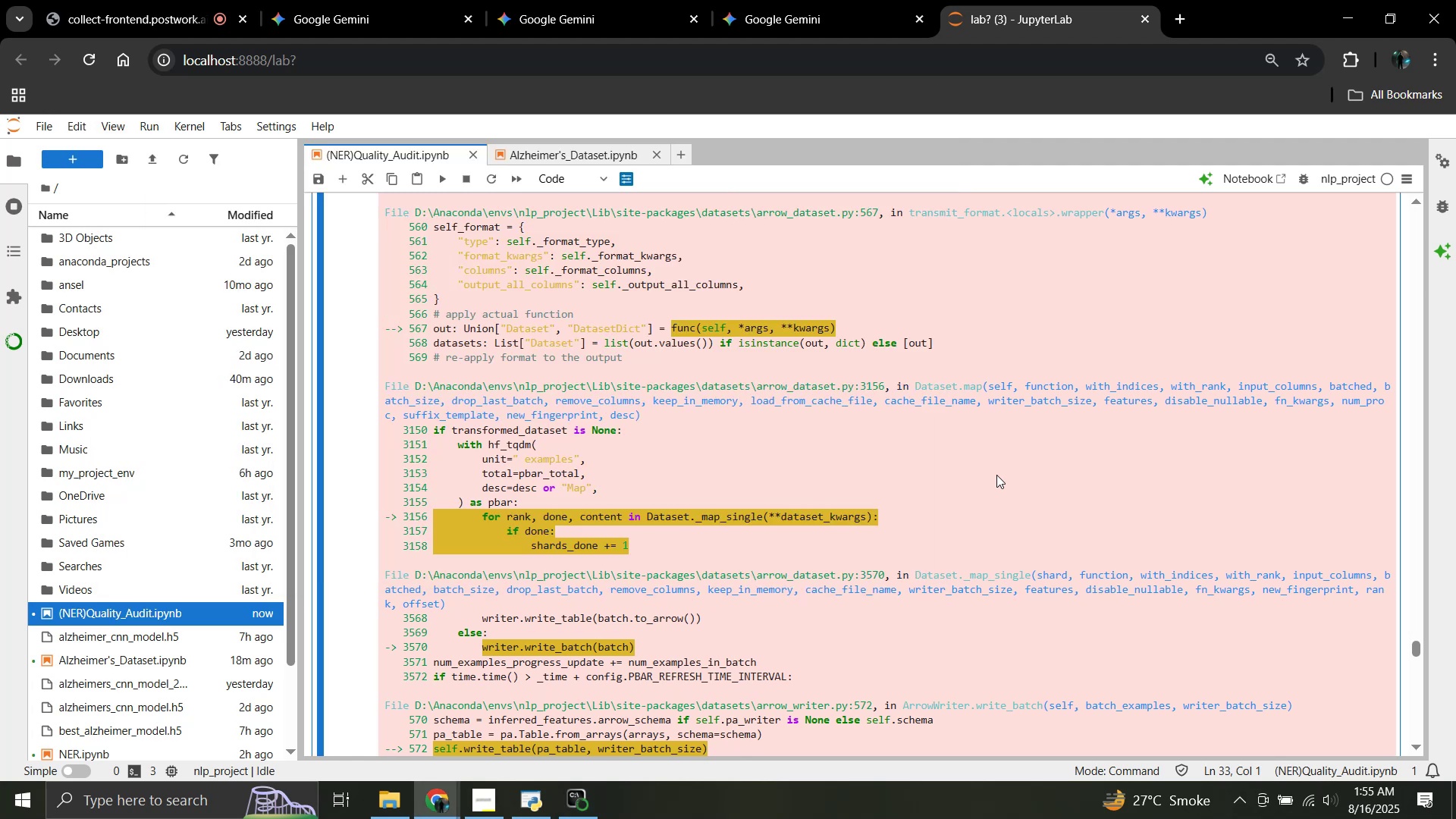 
scroll: coordinate [996, 482], scroll_direction: down, amount: 31.0
 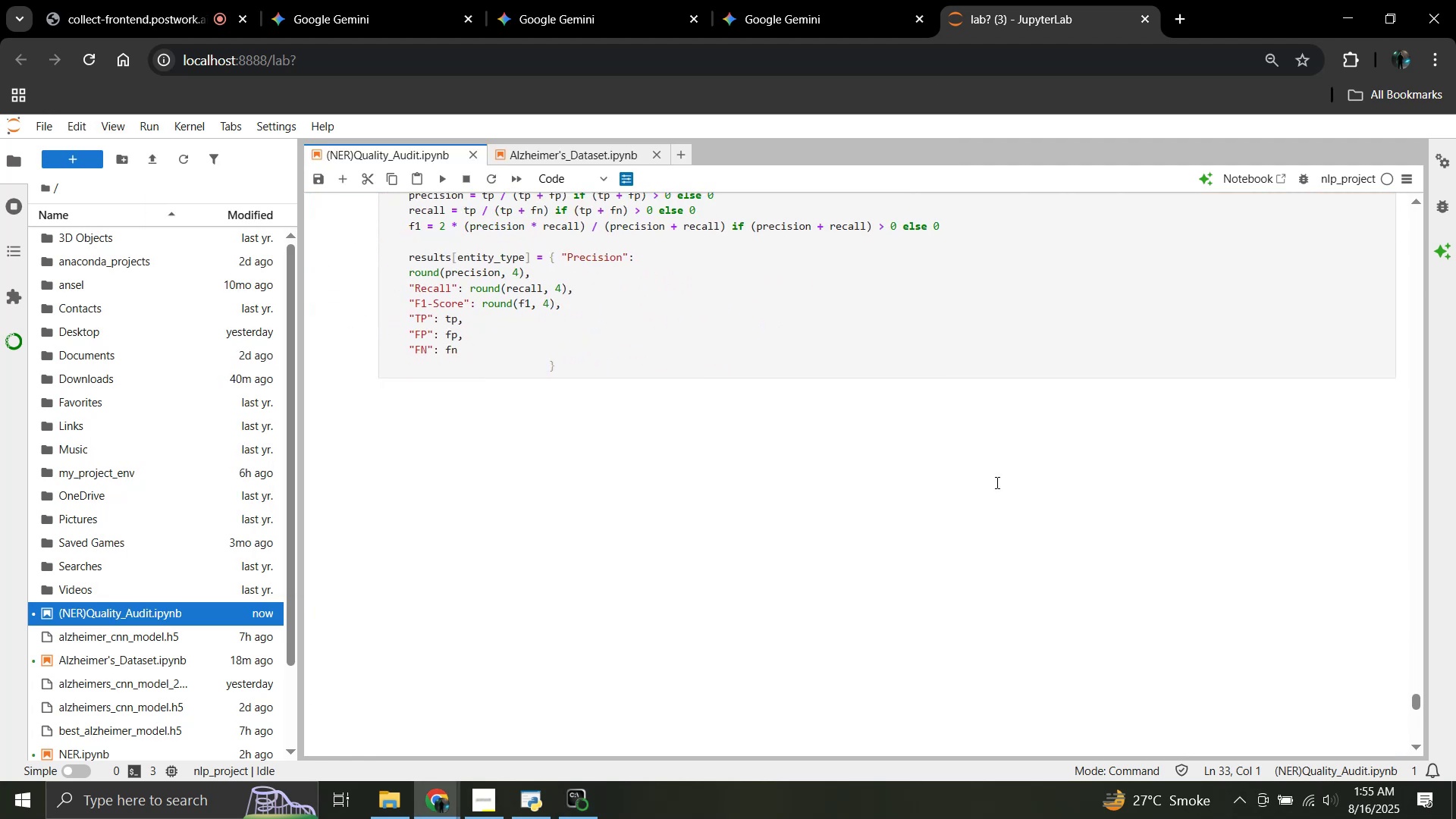 
scroll: coordinate [905, 519], scroll_direction: up, amount: 8.0
 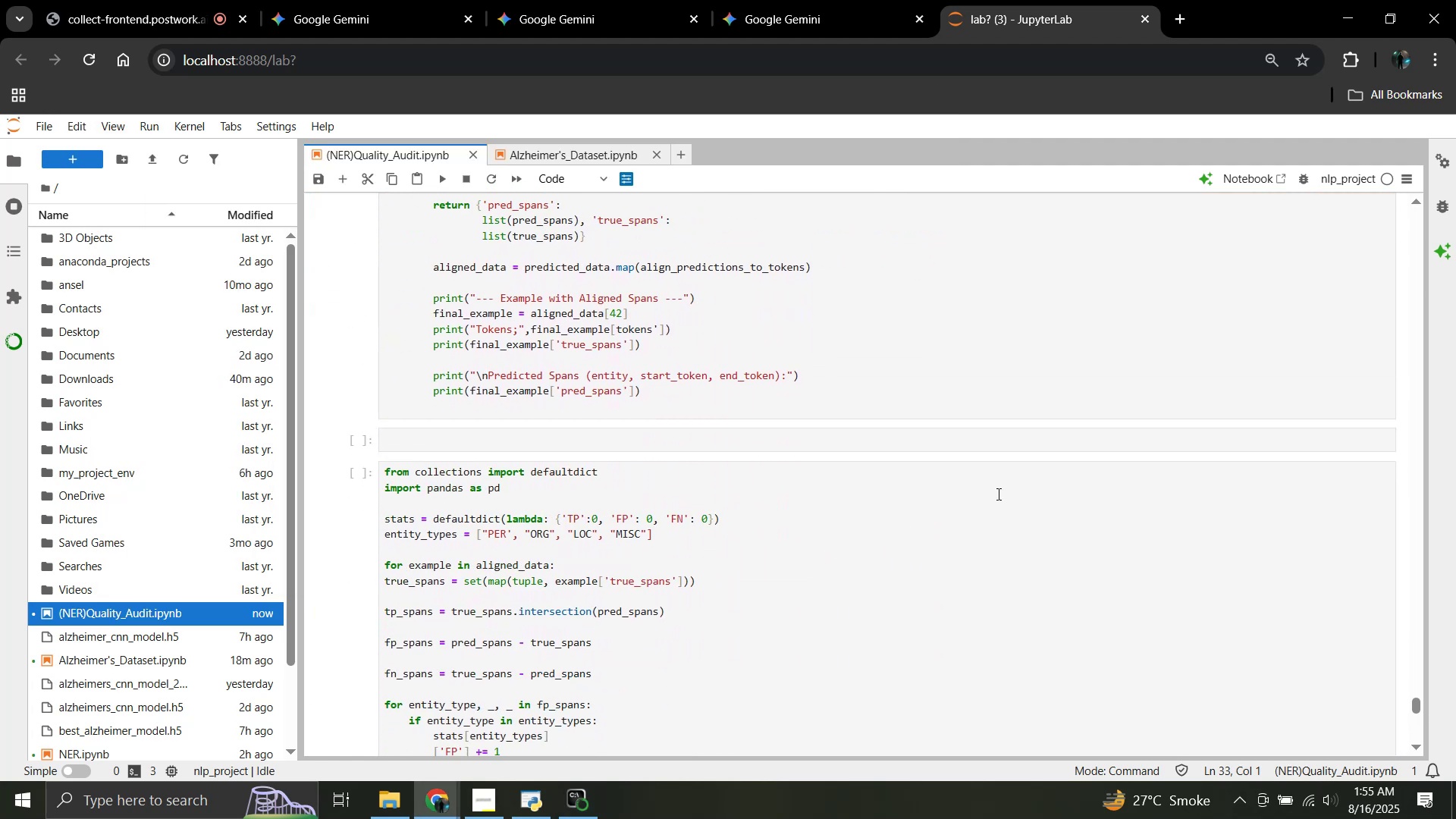 
left_click([1030, 482])
 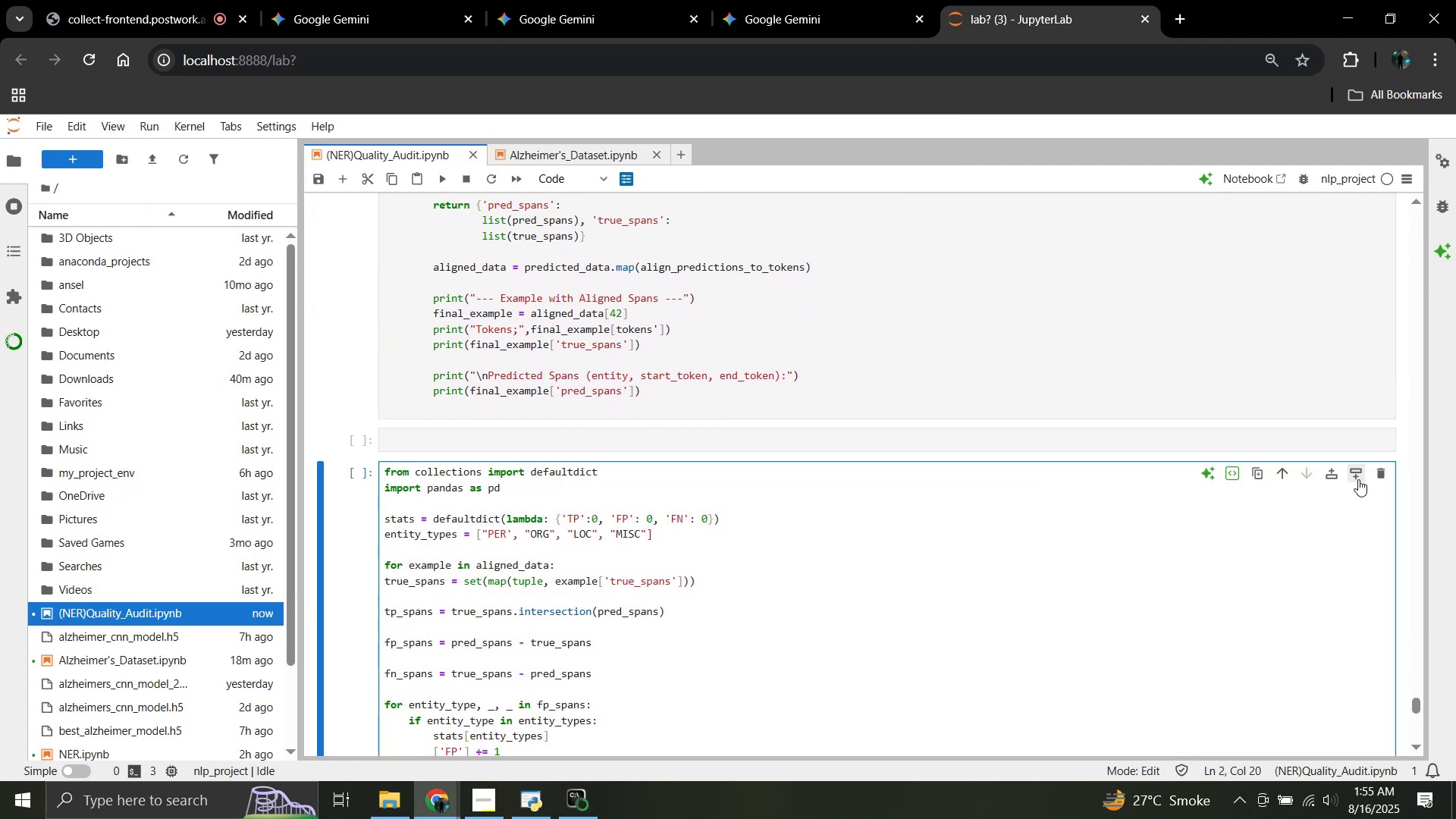 
left_click([1357, 476])
 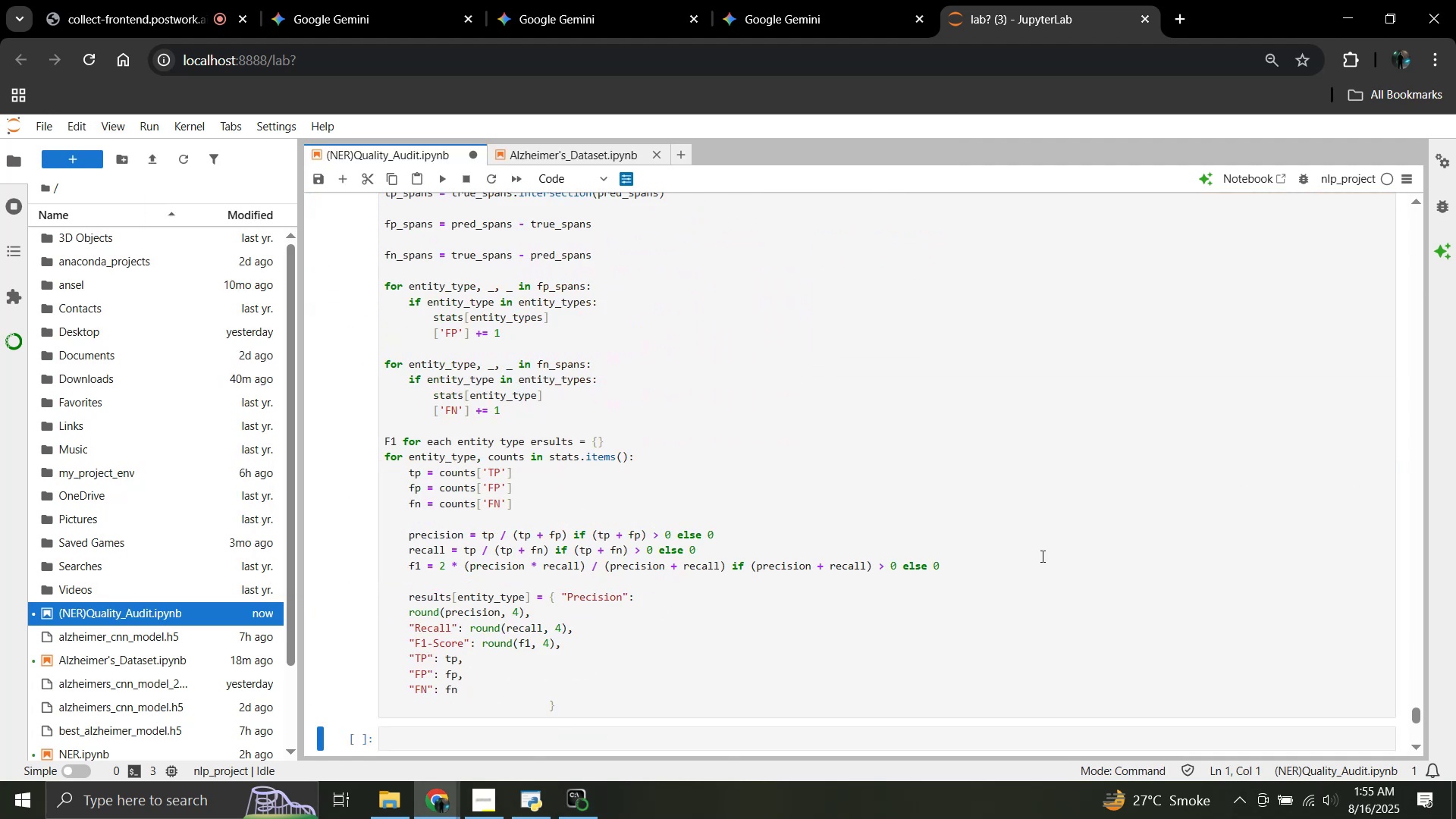 
scroll: coordinate [972, 555], scroll_direction: down, amount: 3.0
 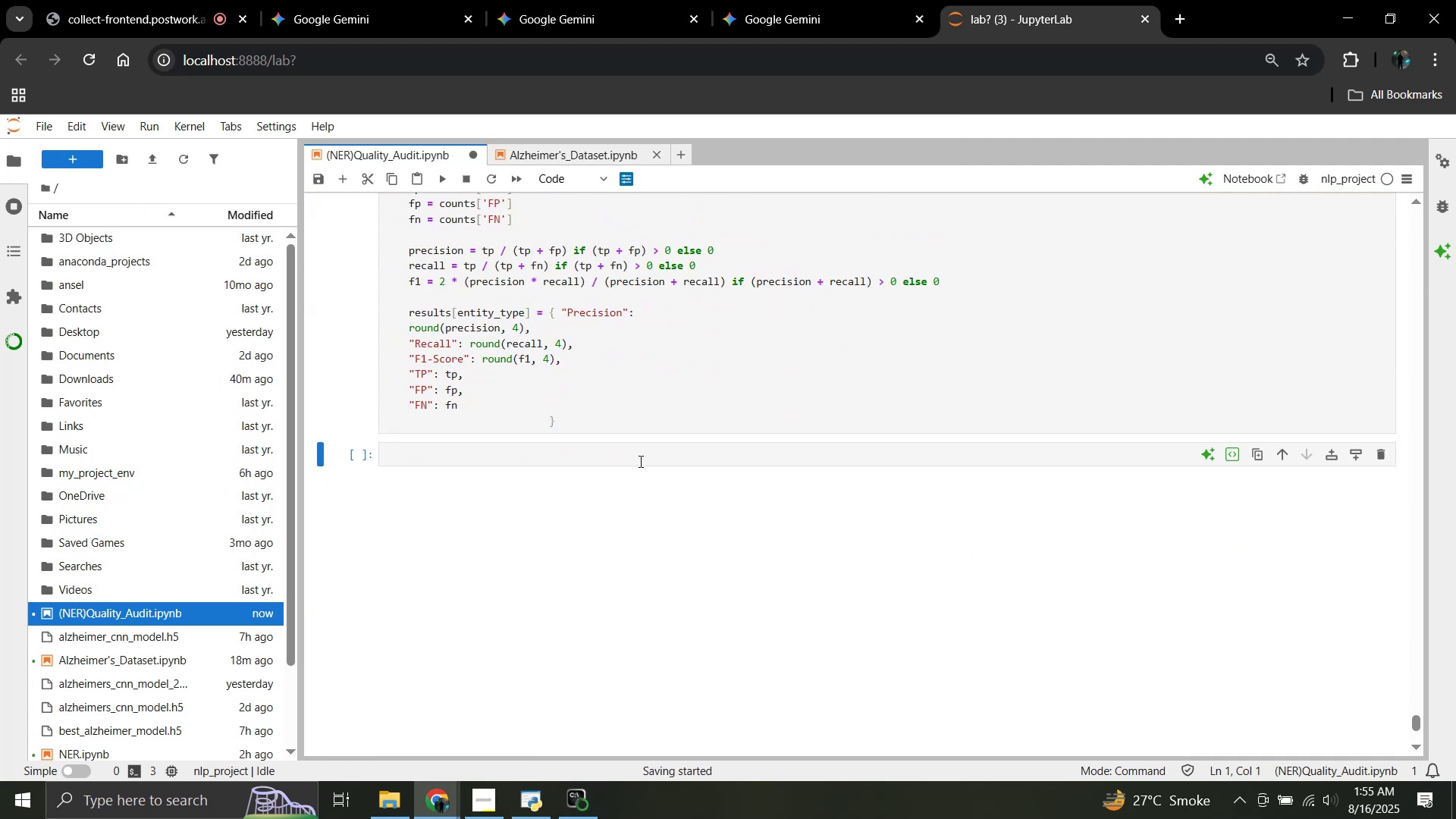 
left_click([639, 452])
 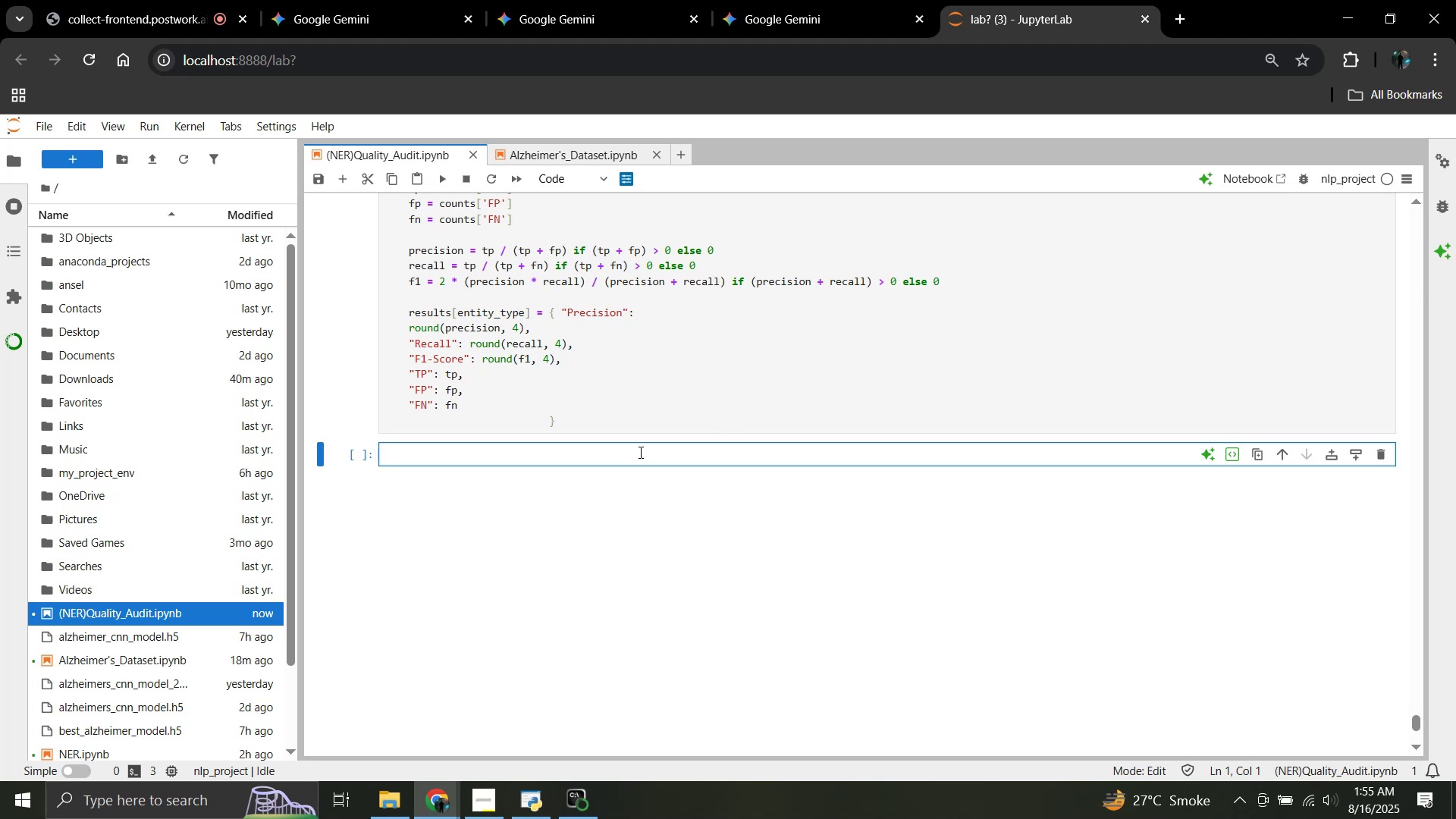 
wait(21.66)
 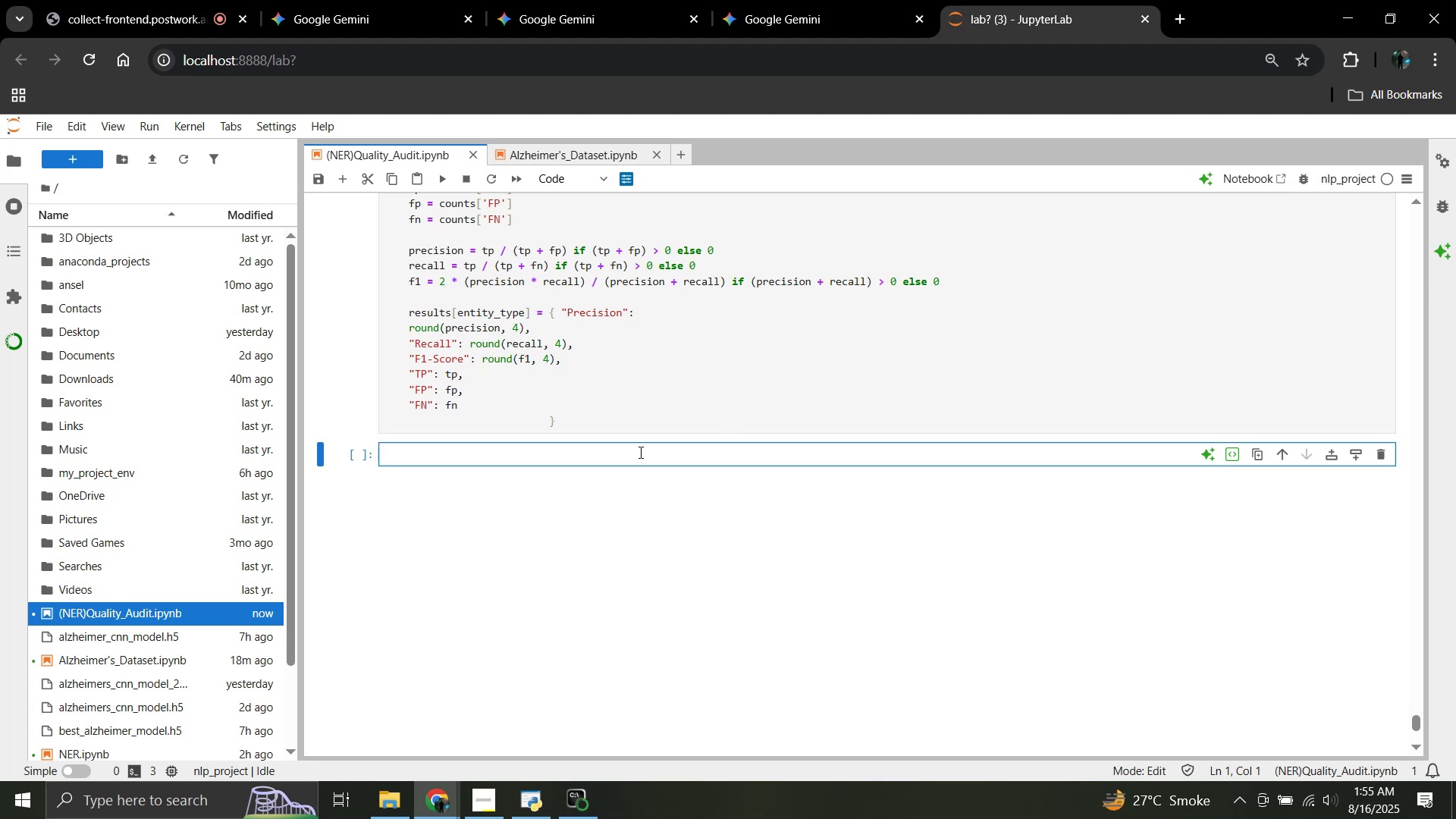 
type(import seaborn as sns)
 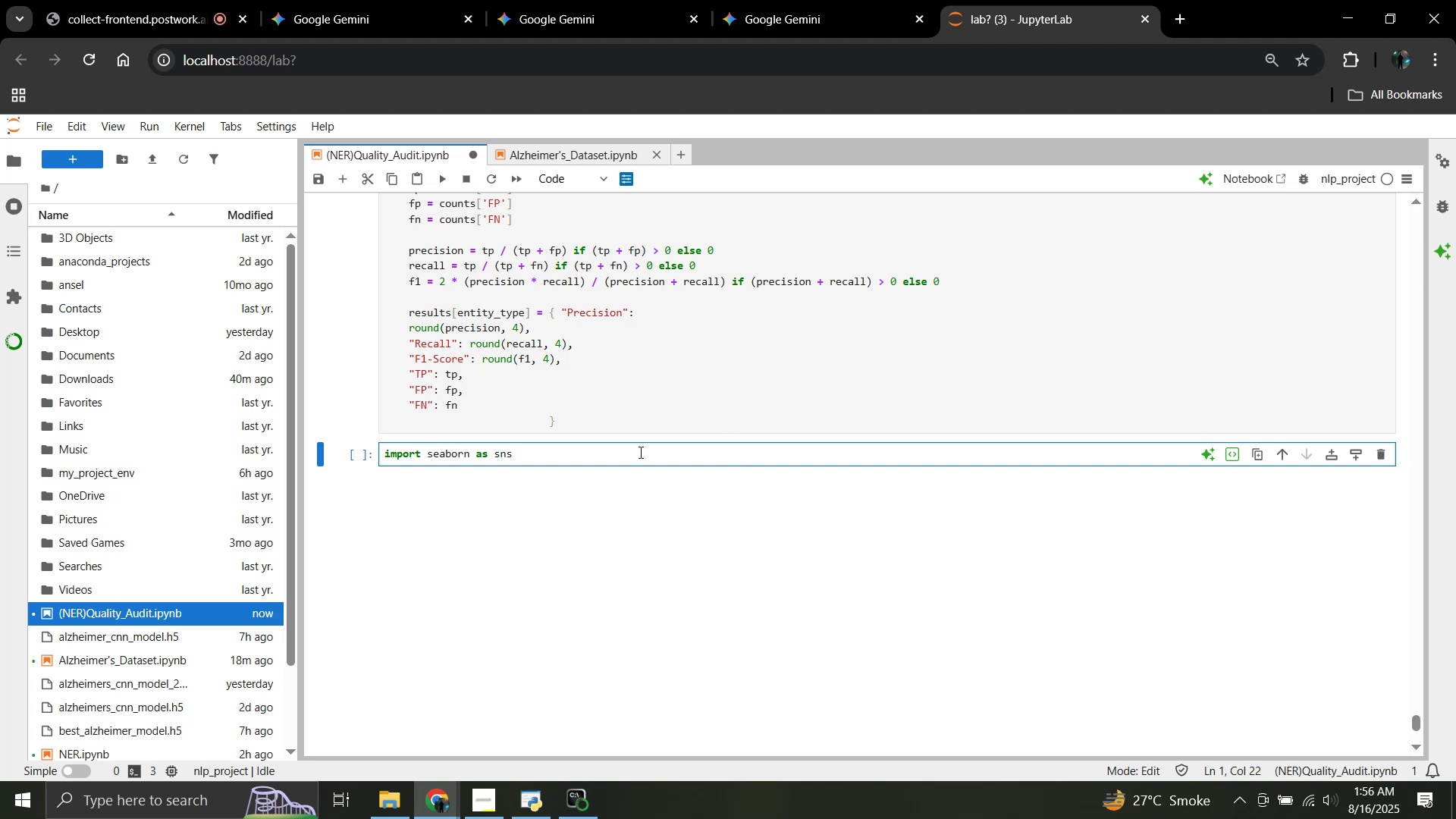 
key(Enter)
 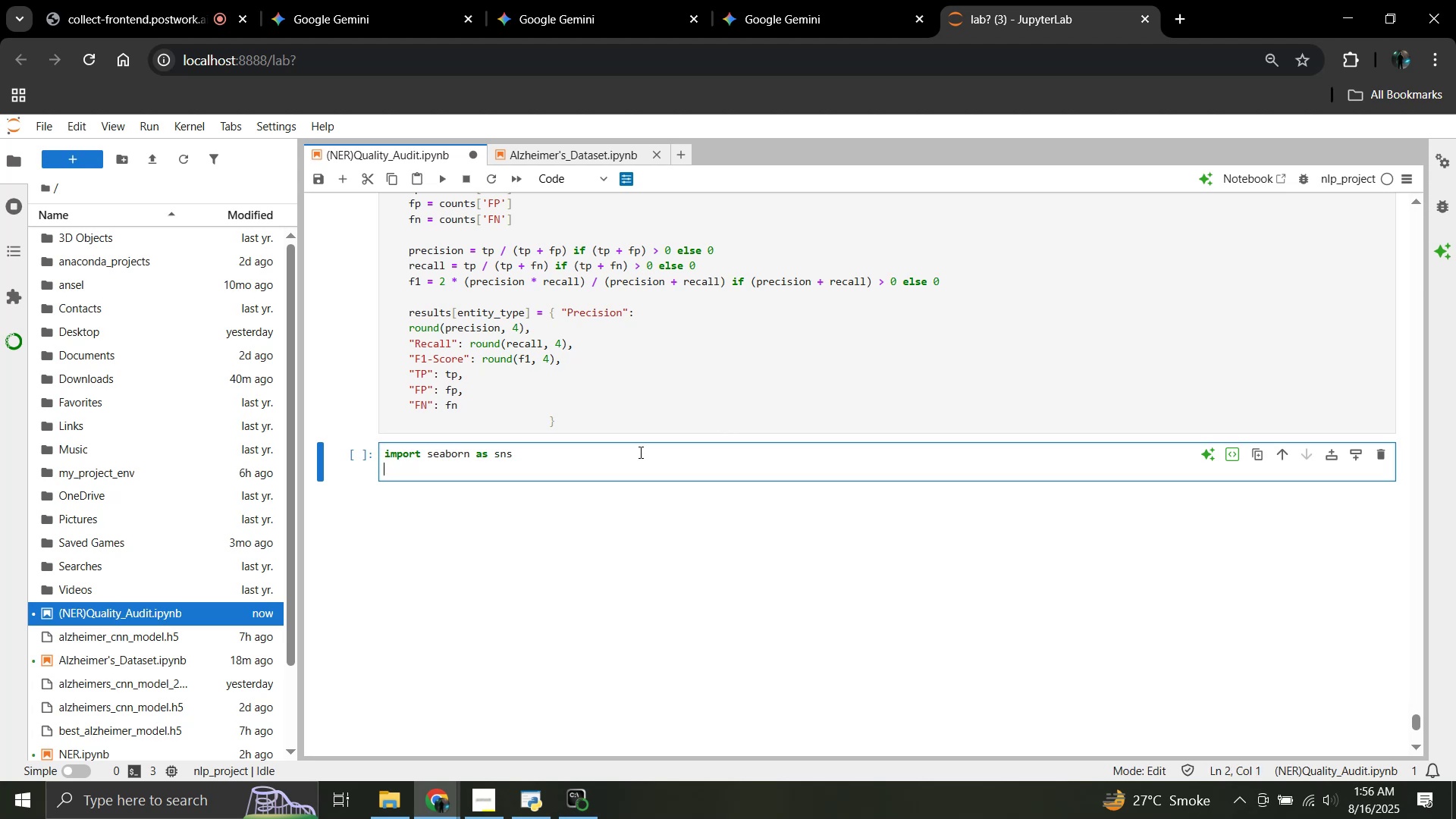 
type(import matloi)
key(Backspace)
key(Backspace)
key(Backspace)
type(plotlib.pyplot as plt)
 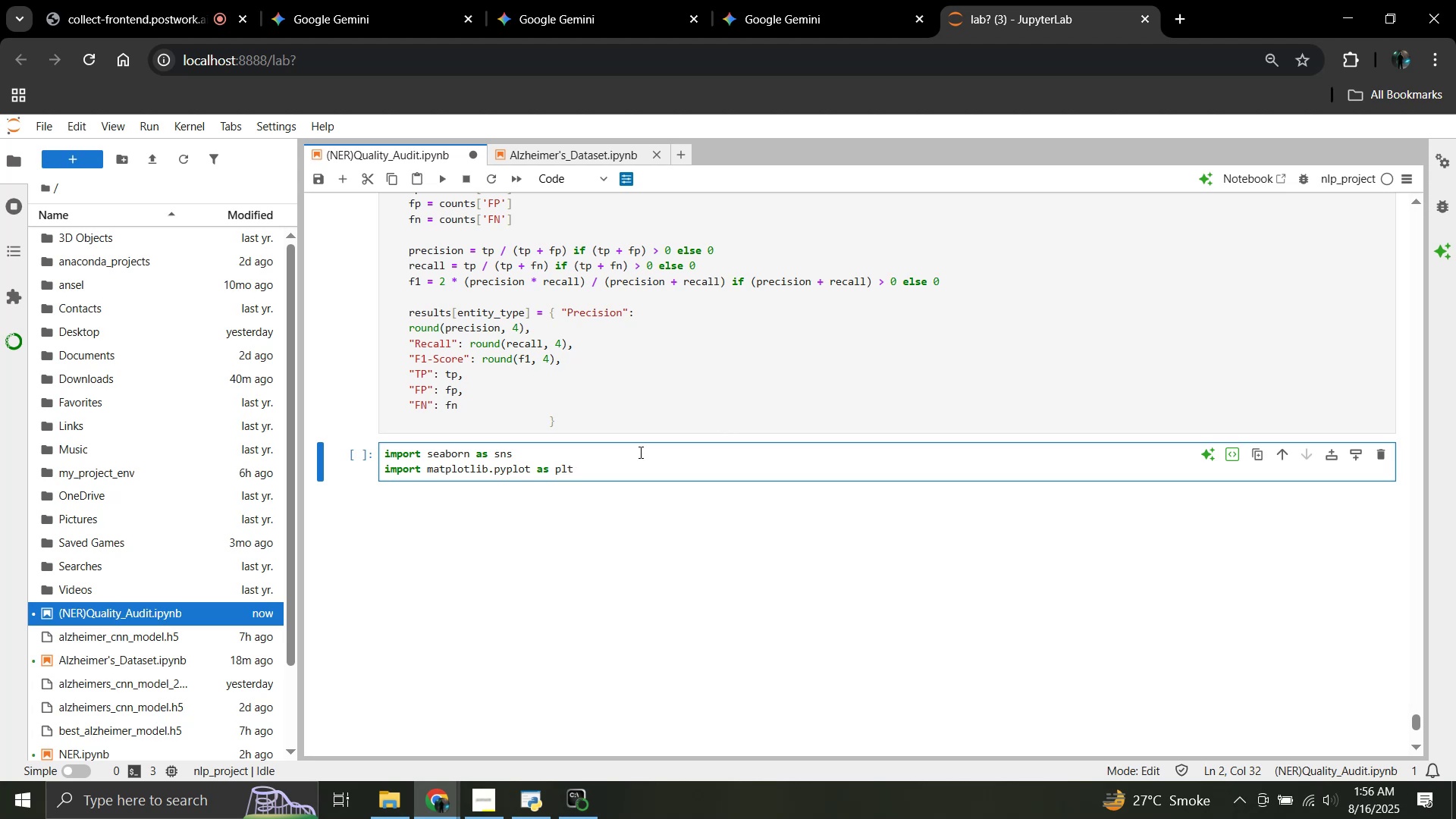 
key(Enter)
 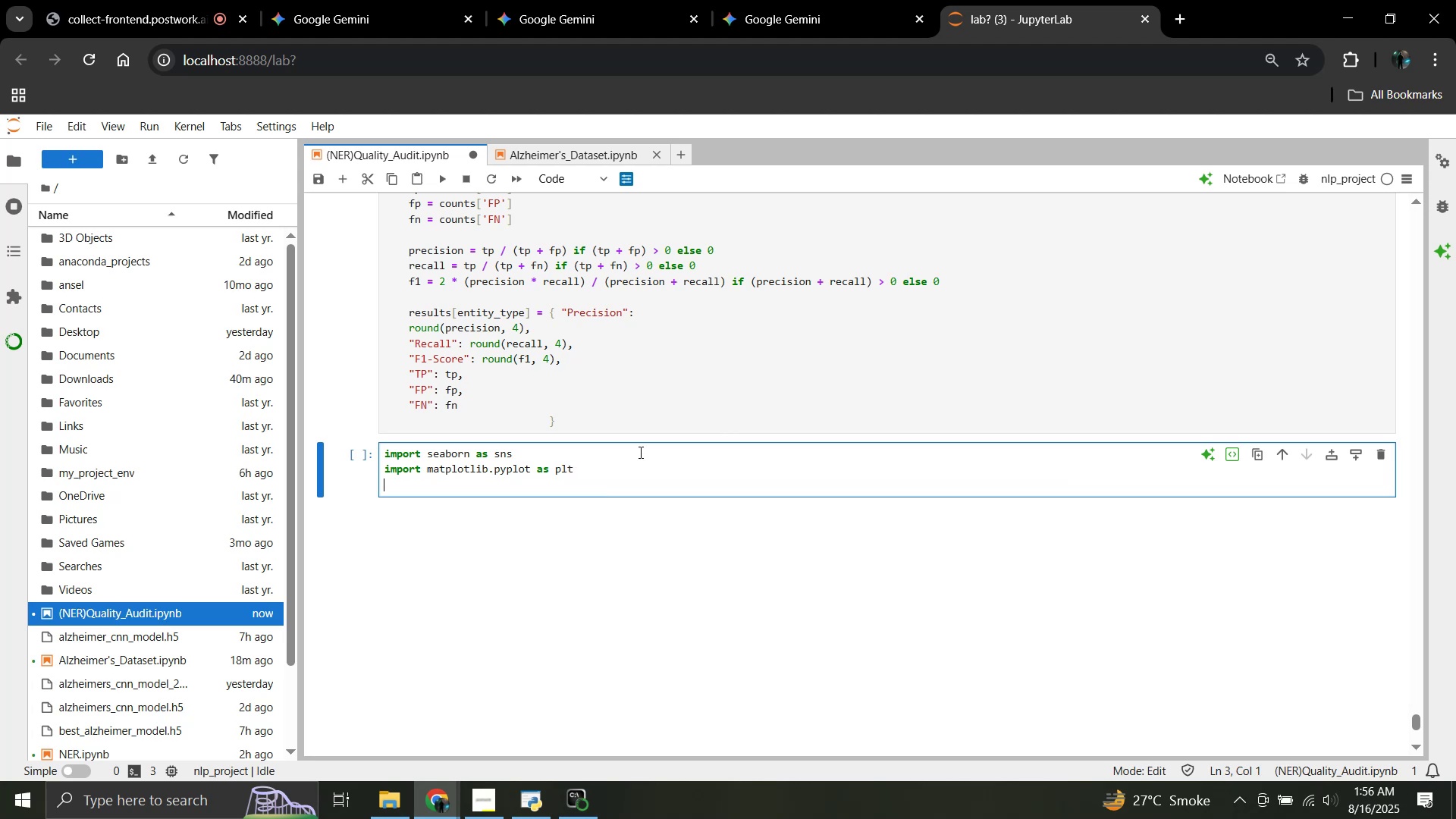 
key(Enter)
 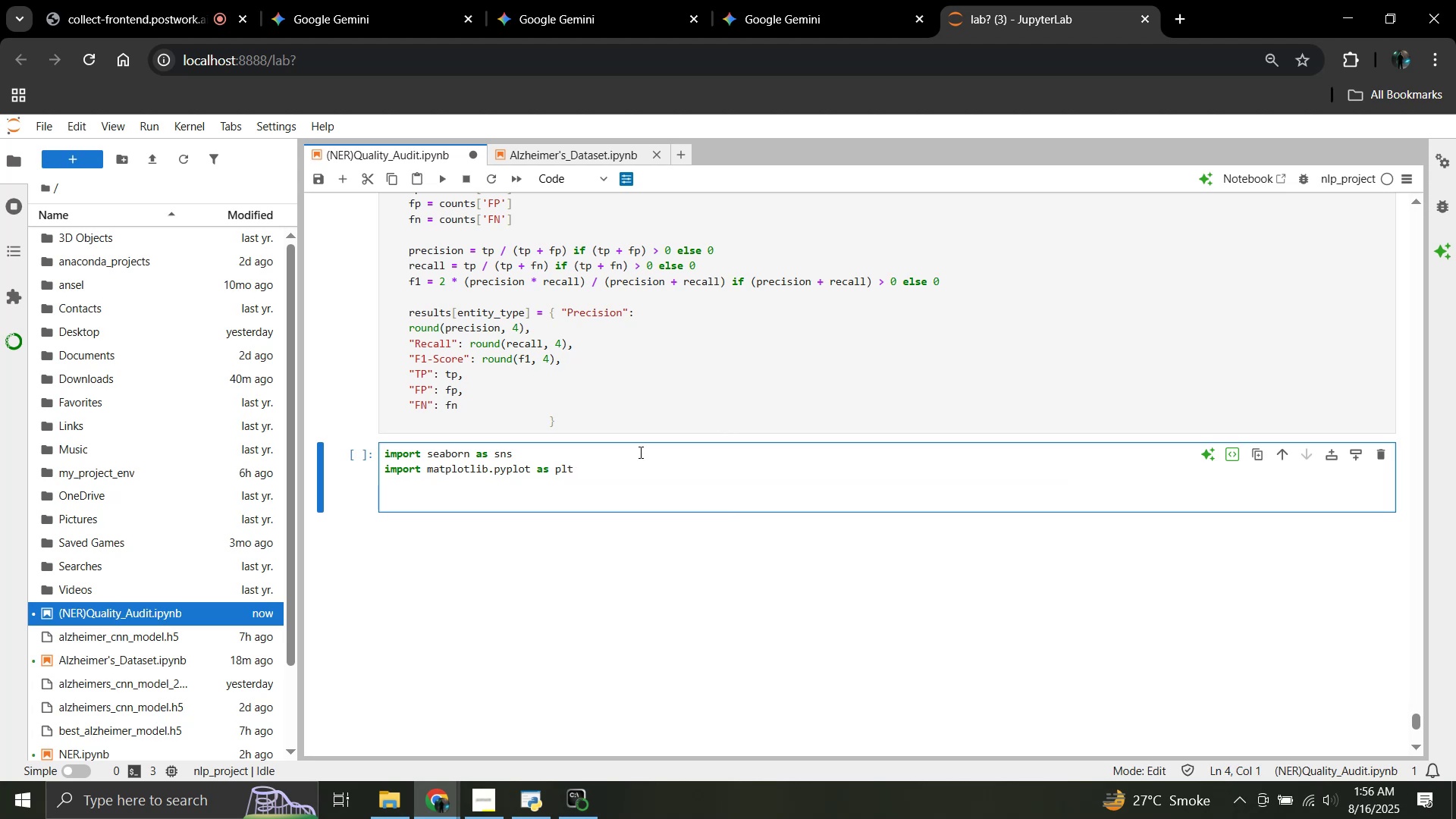 
wait(9.67)
 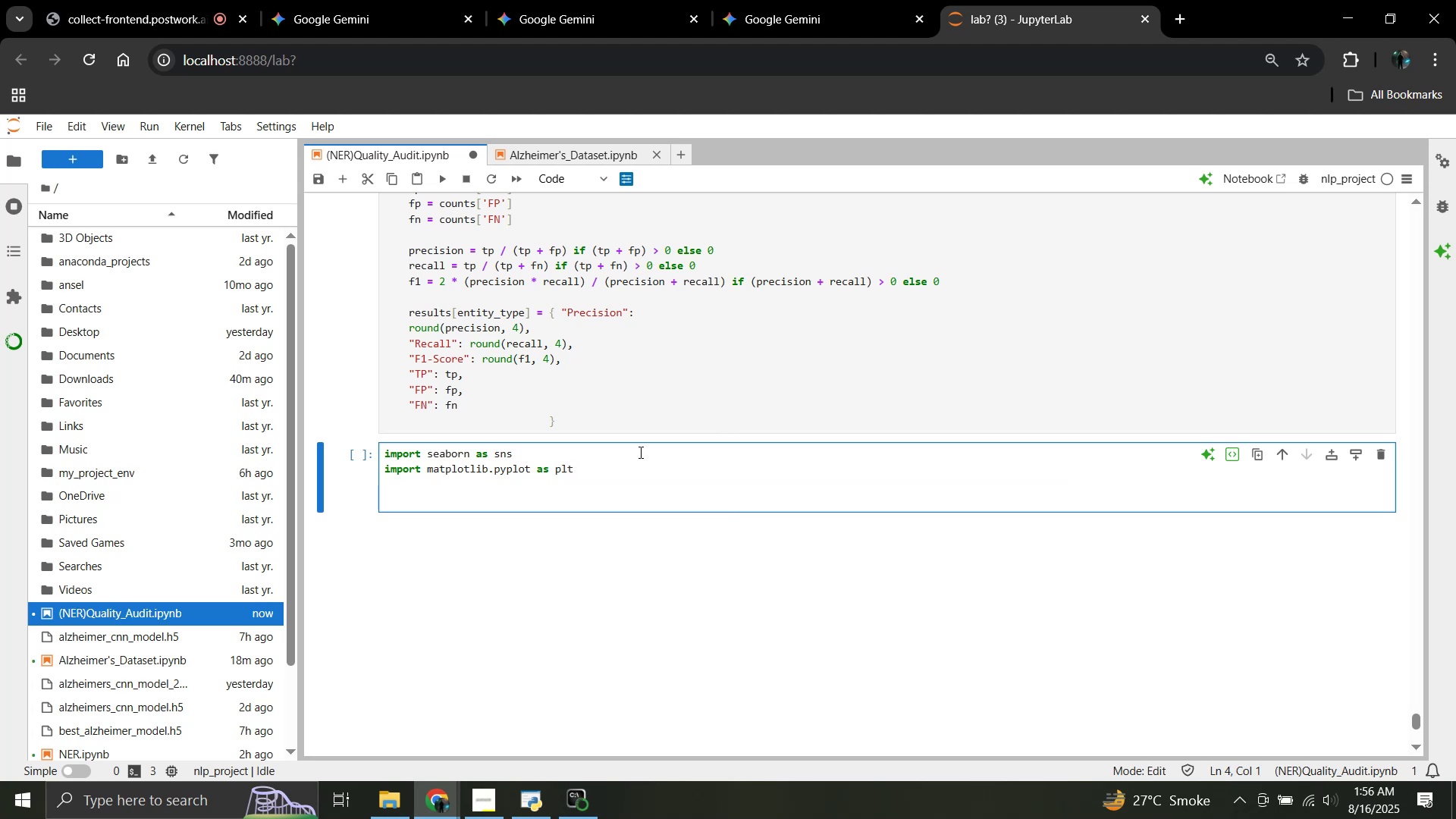 
type(confusion_matric)
key(Backspace)
type(x = pd.DataFrame))
key(Backspace)
type((0, index)
 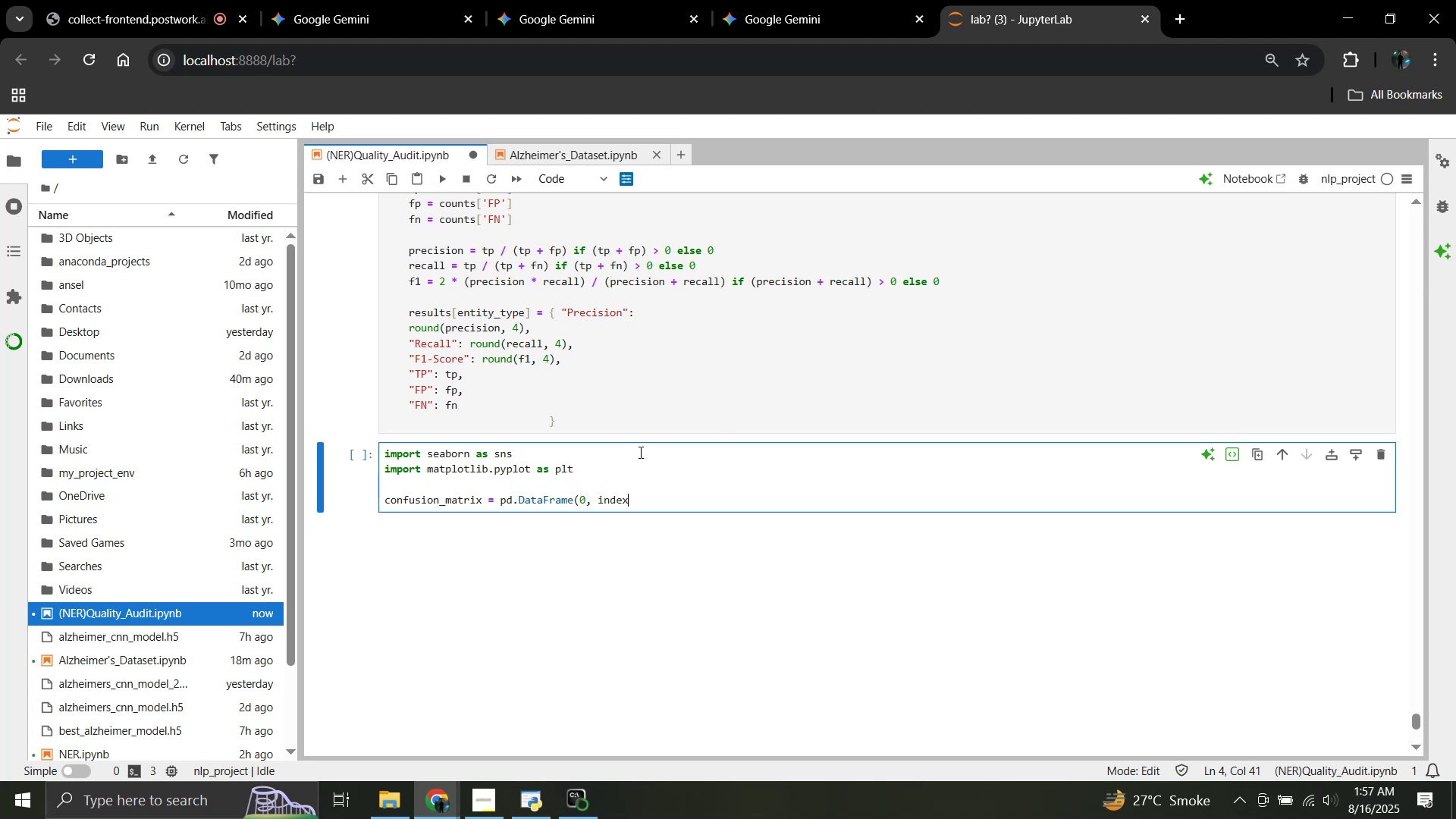 
type(=entity_type, columns=entity_types))
 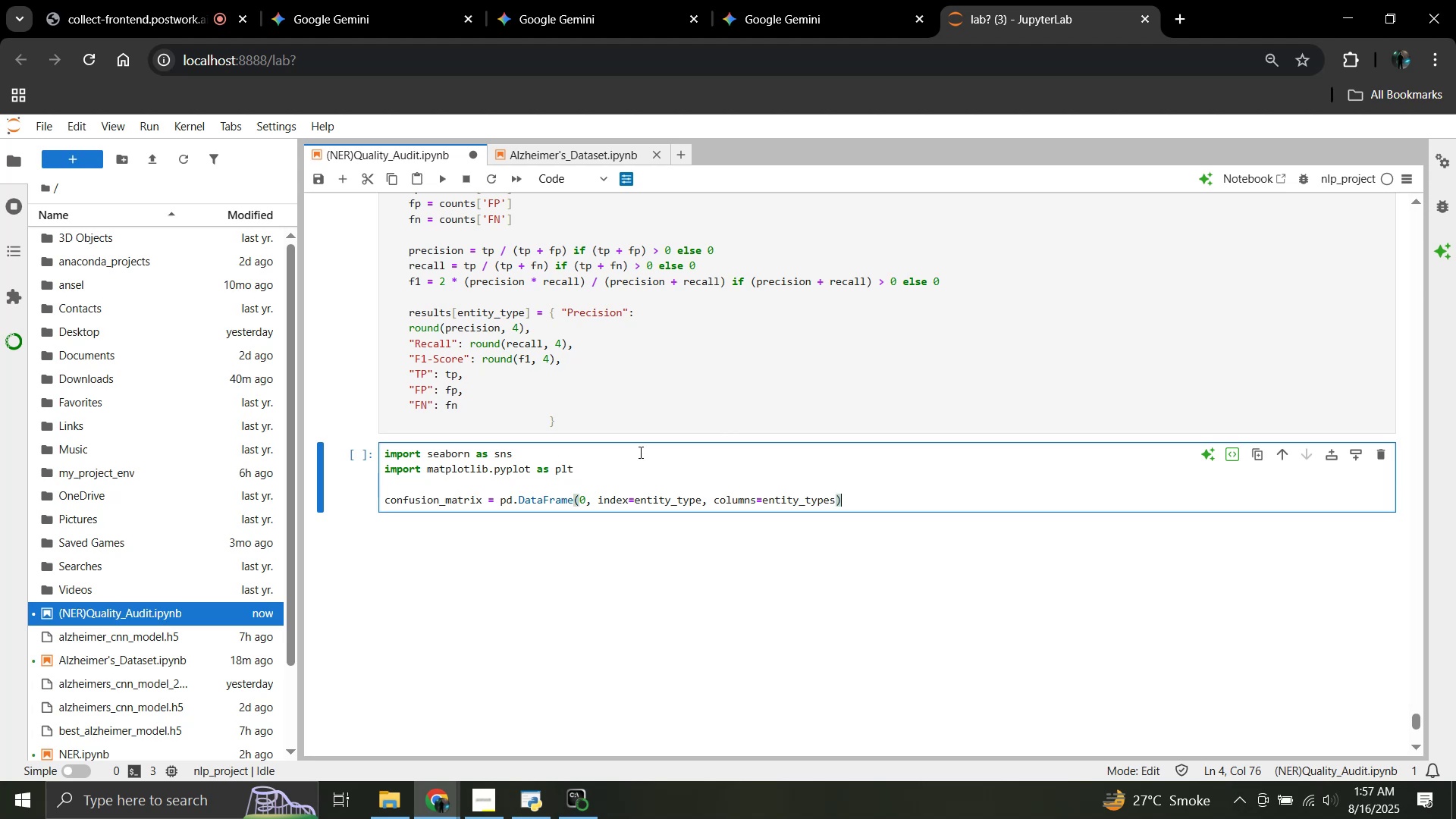 
key(Enter)
 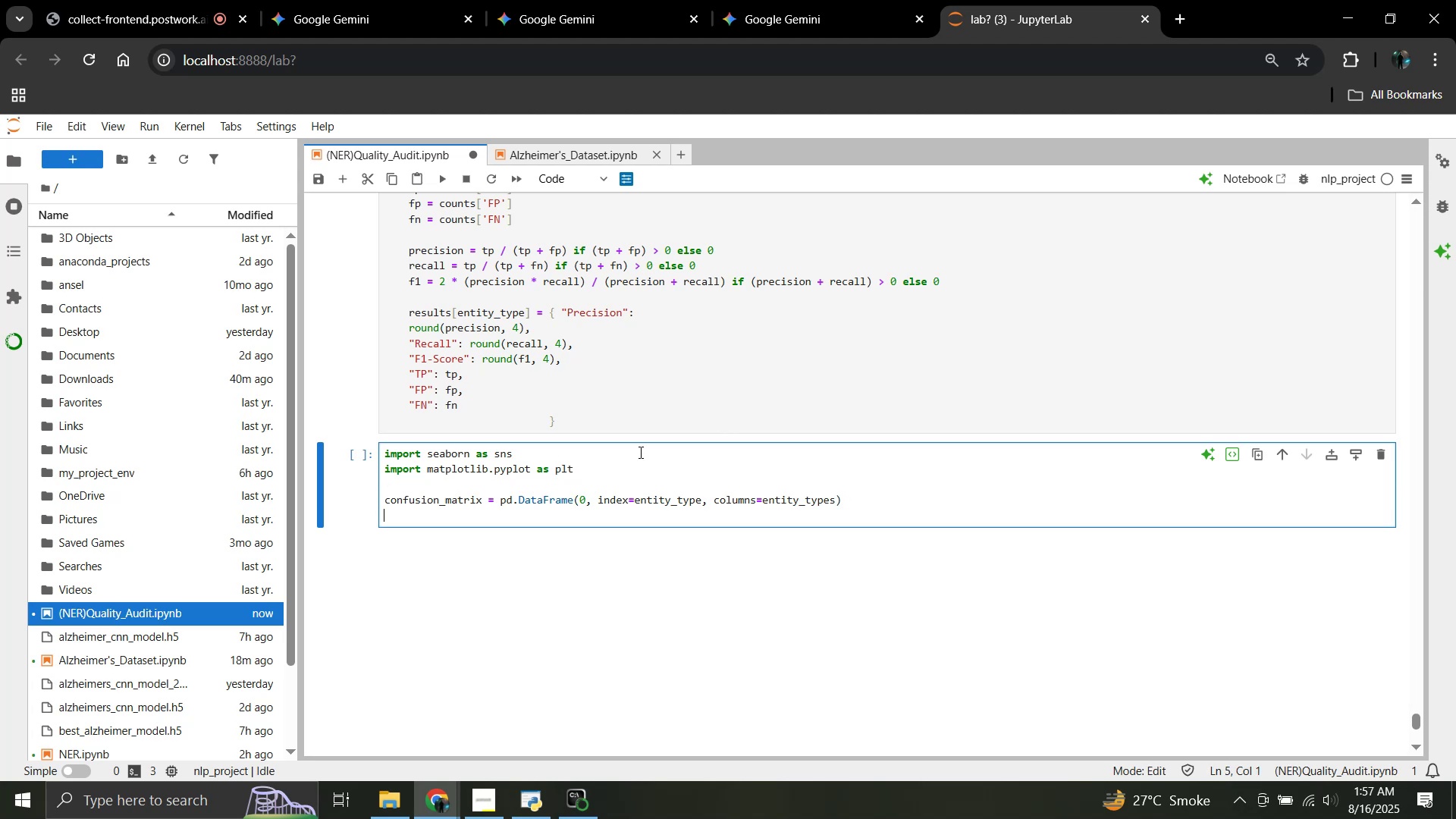 
key(Enter)
 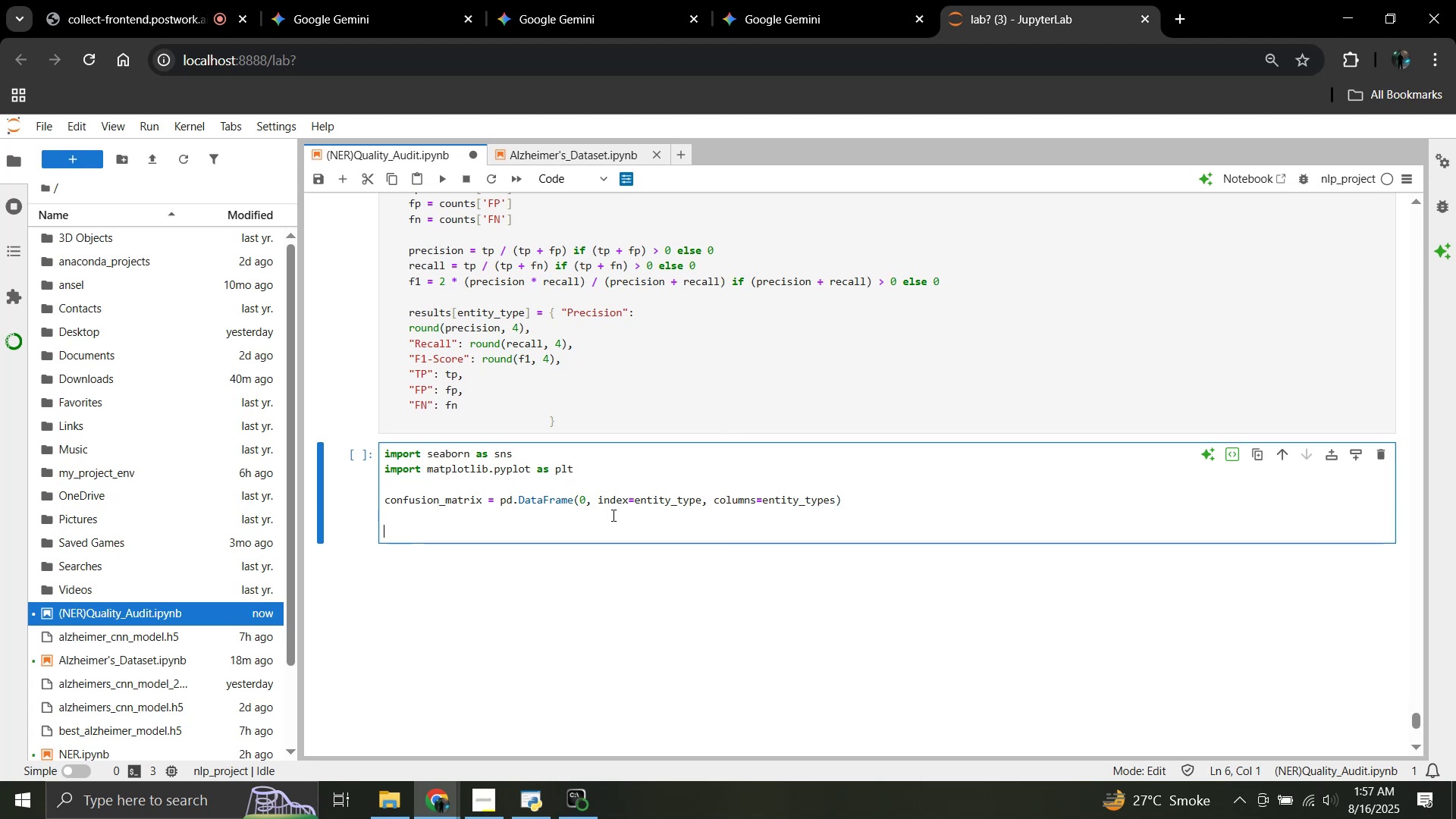 
left_click([563, 818])
 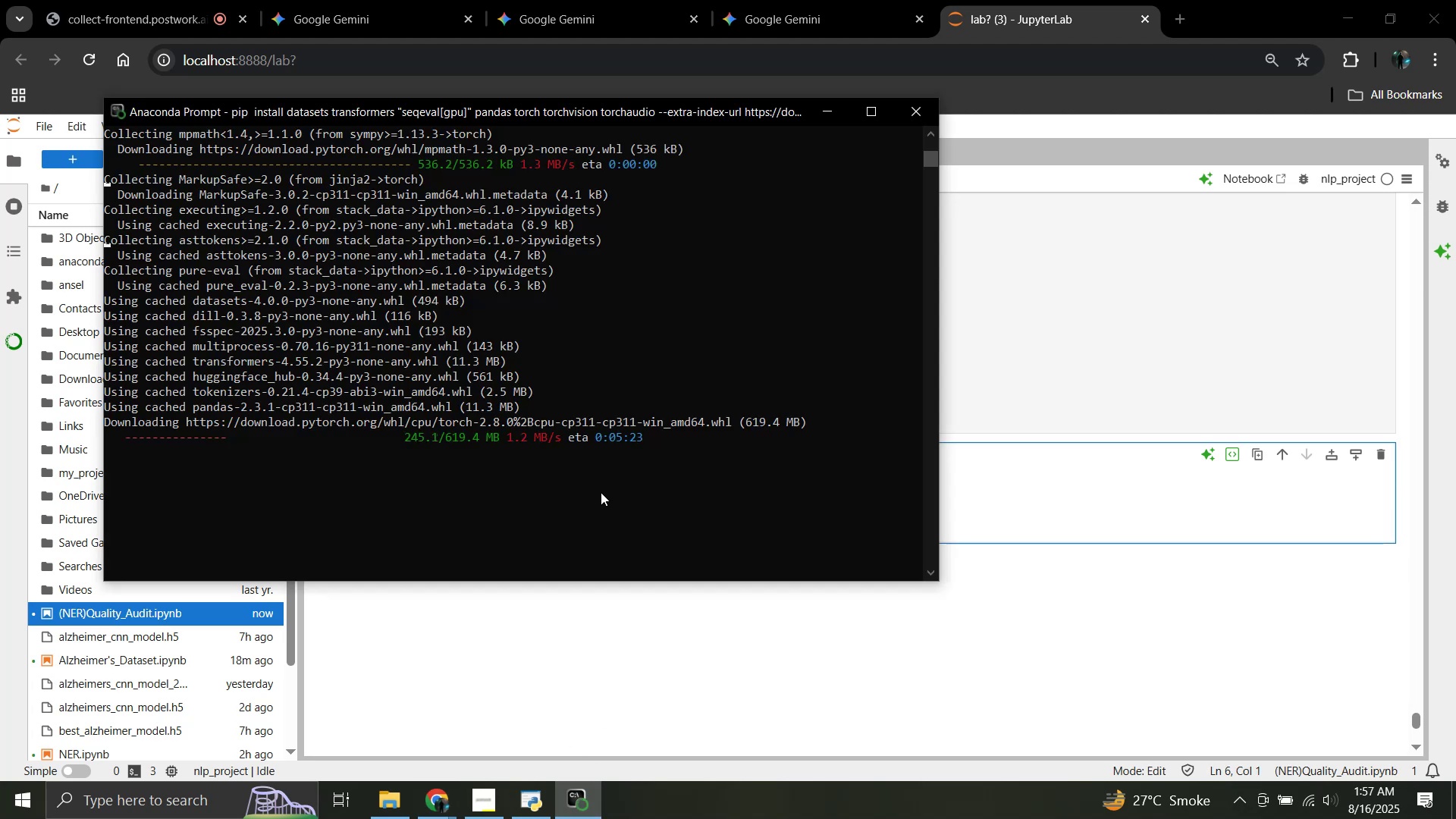 
left_click([692, 610])
 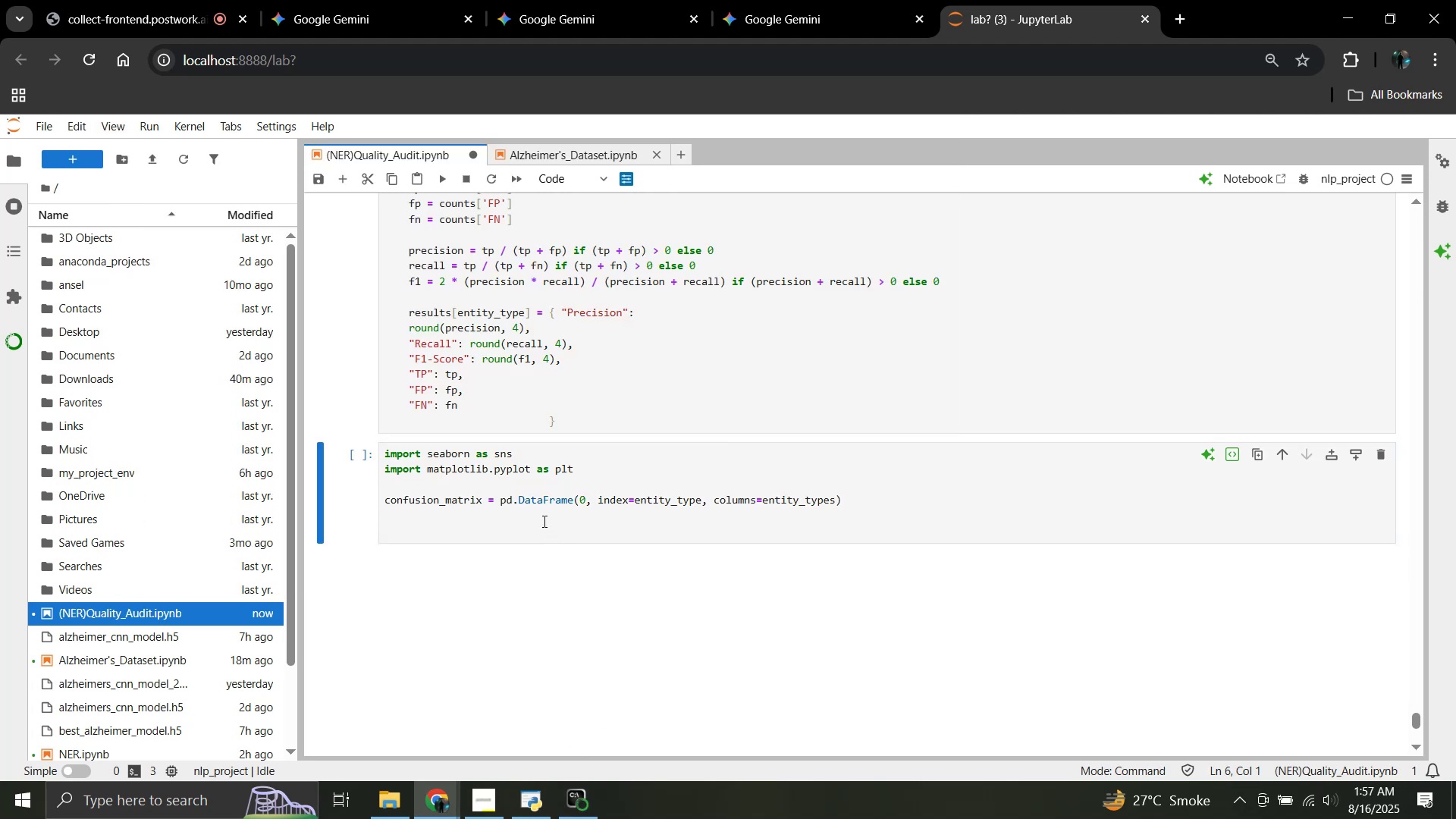 
left_click([543, 521])
 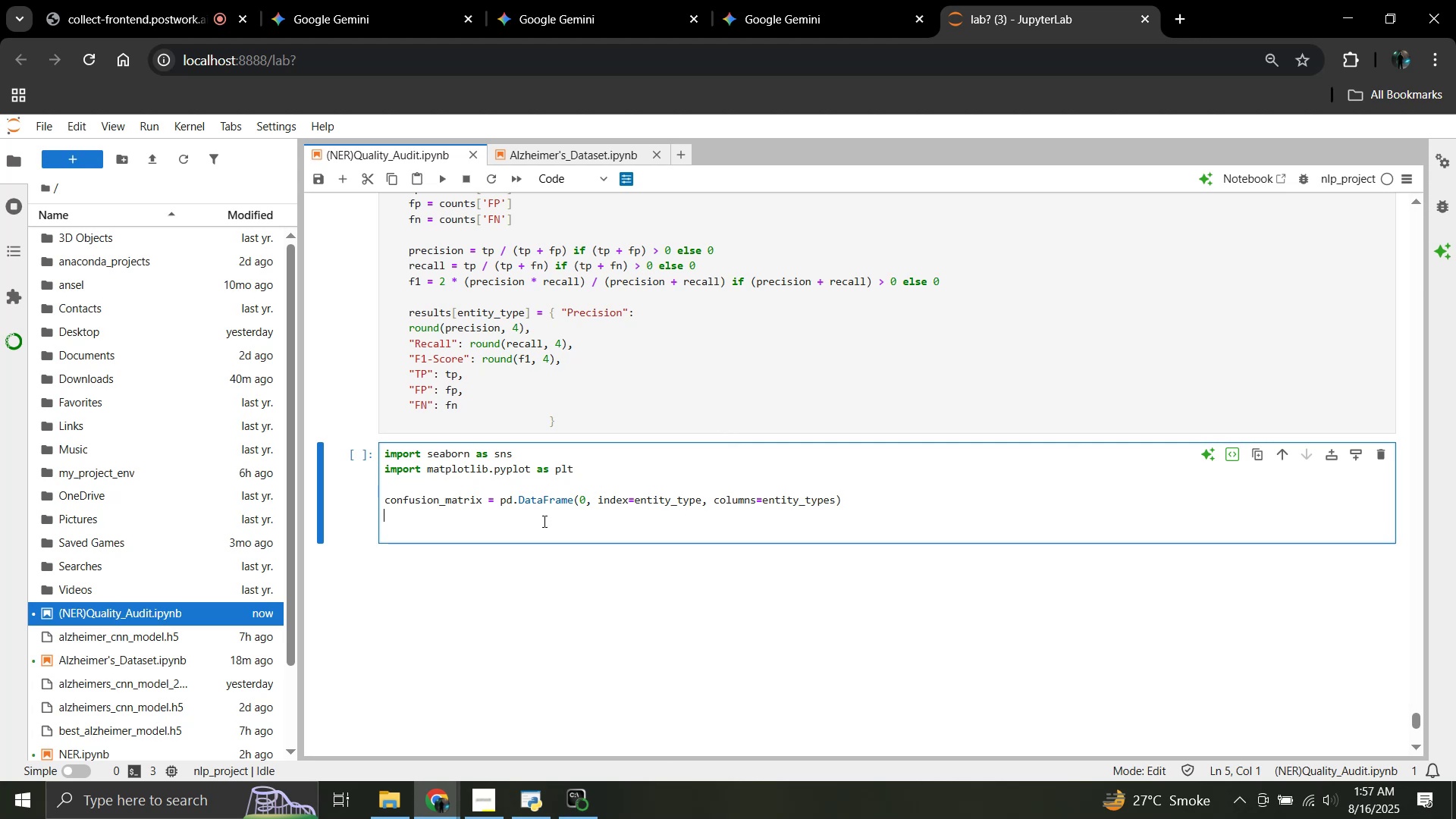 
wait(6.39)
 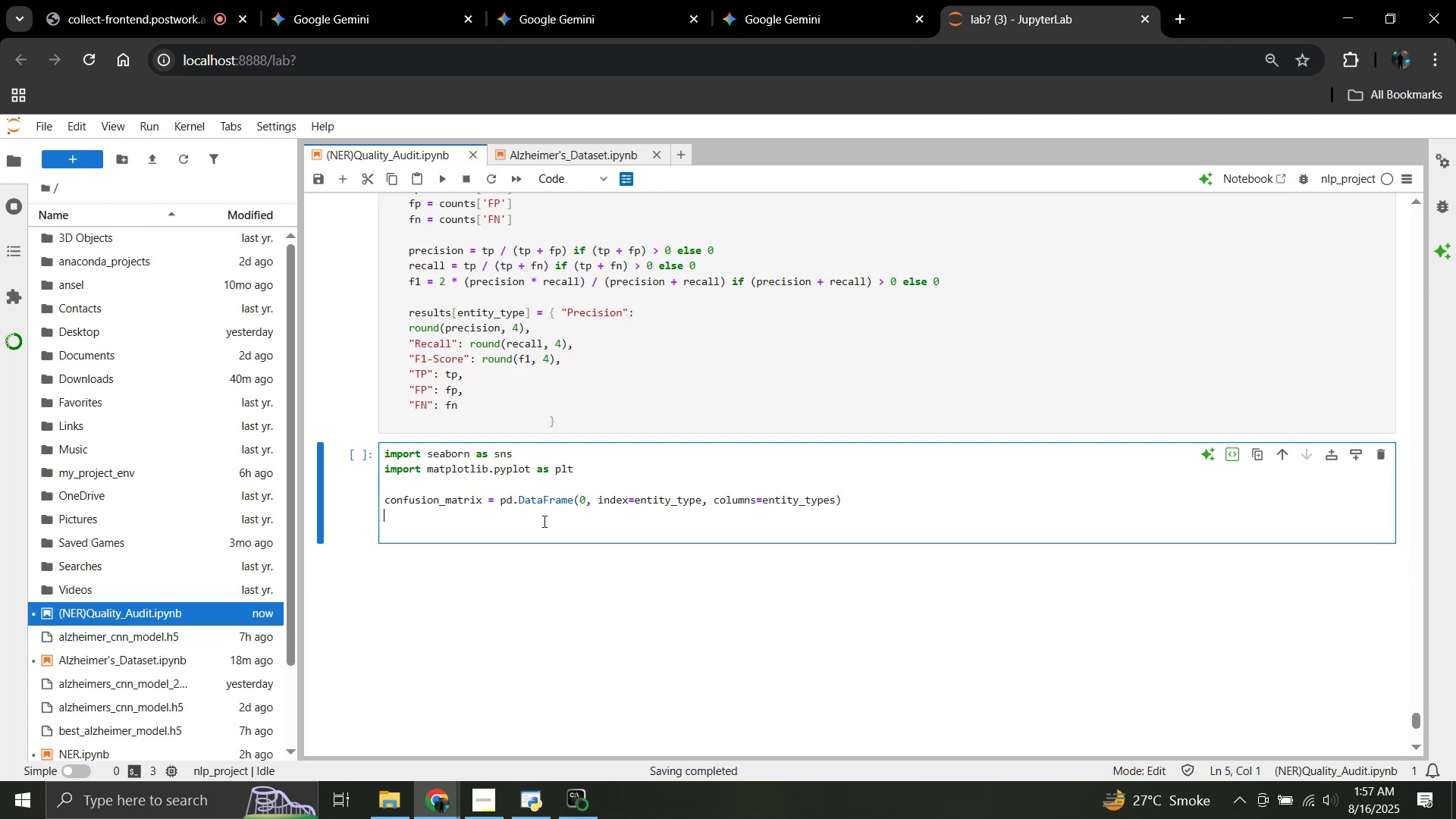 
key(Enter)
 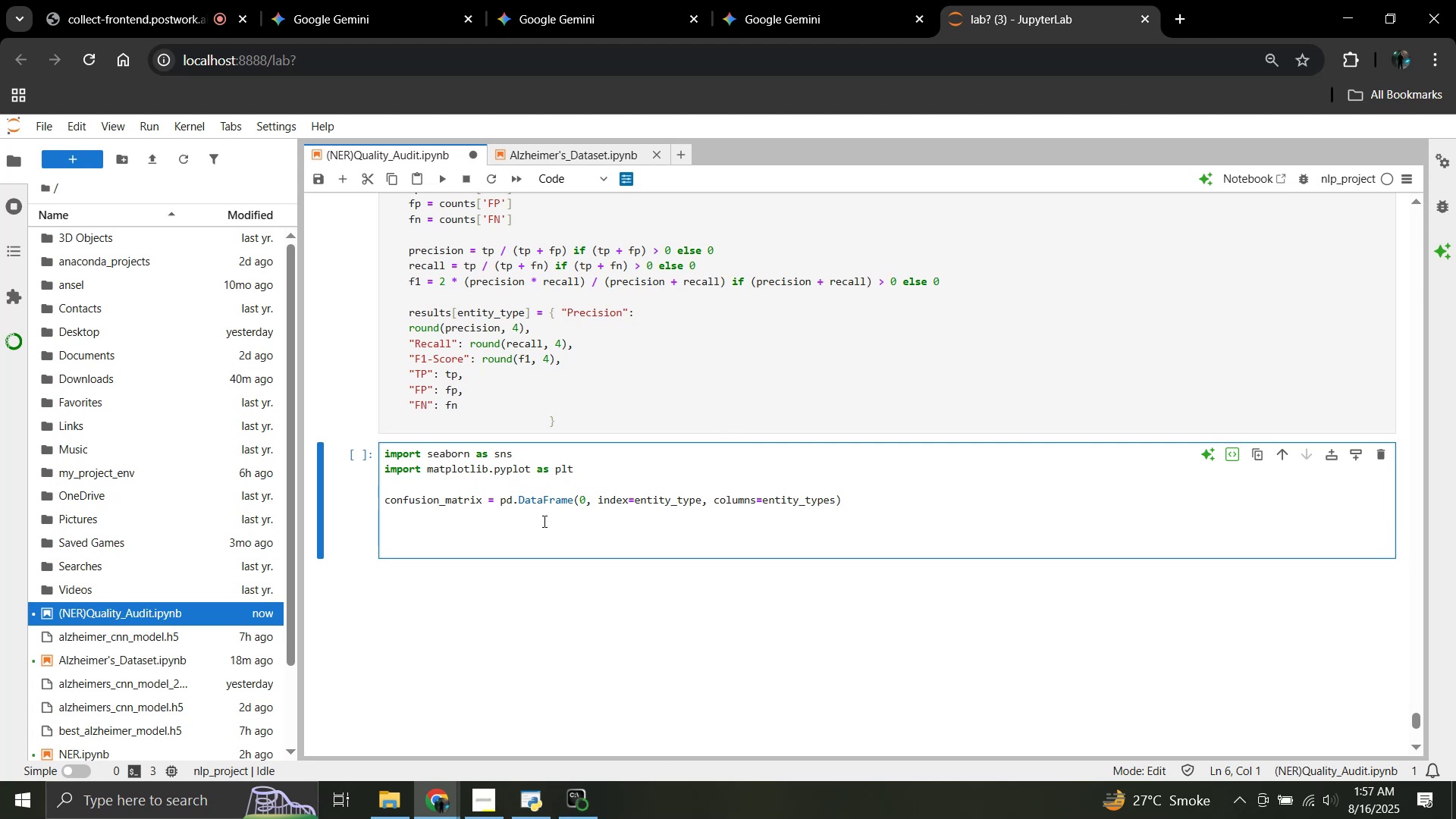 
type(for easy)
 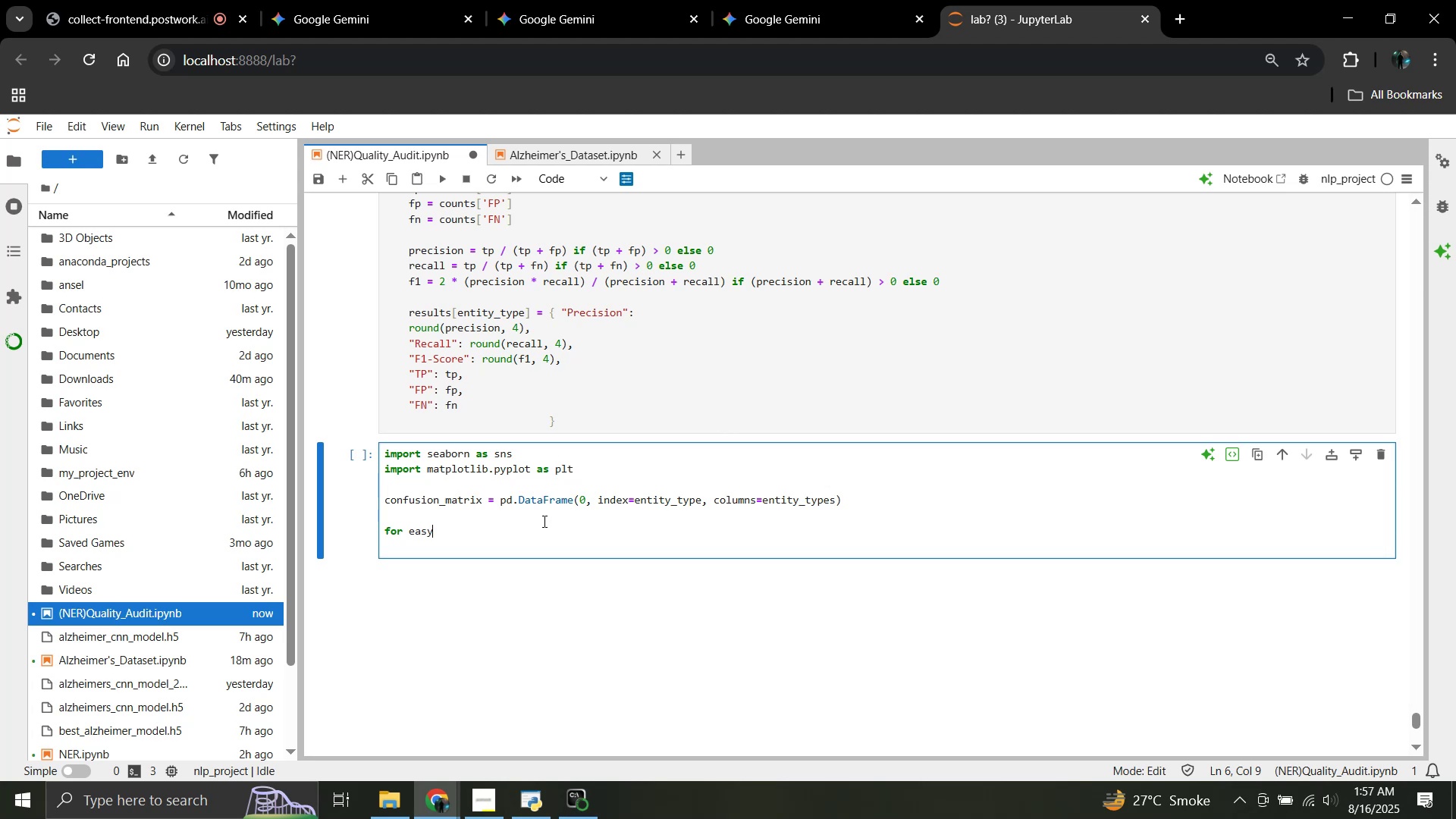 
wait(5.05)
 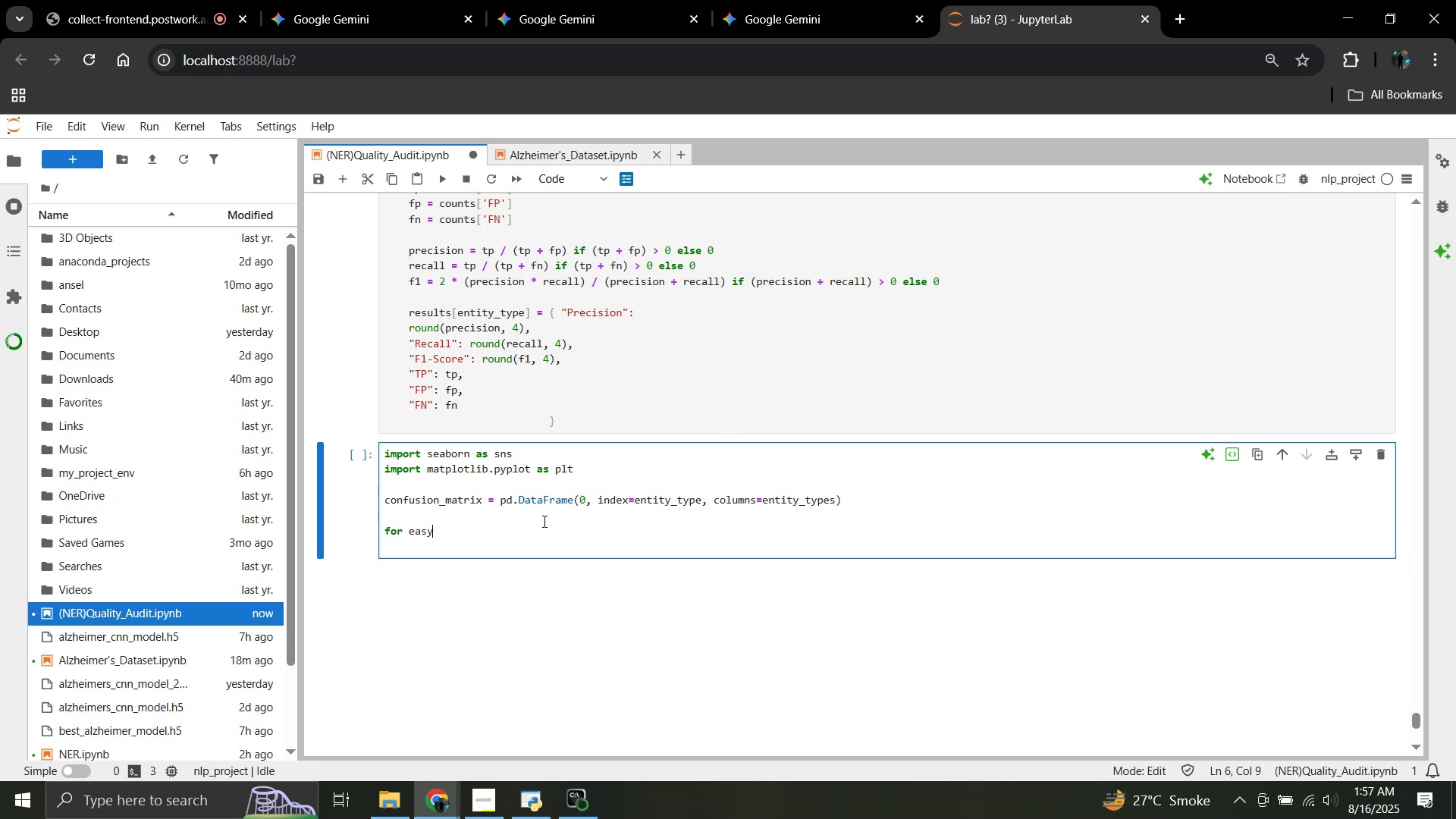 
key(Backspace)
 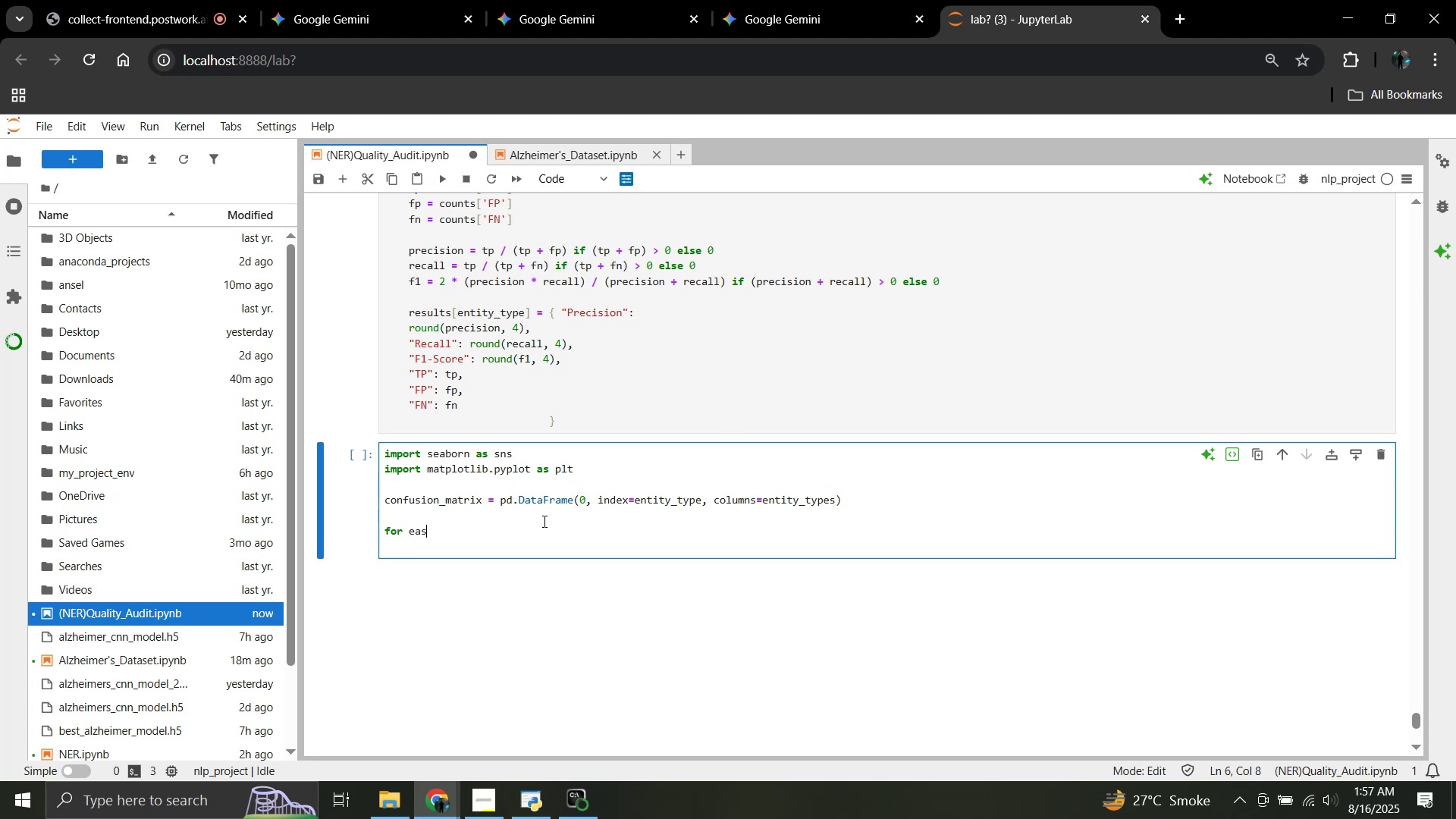 
key(Backspace)
 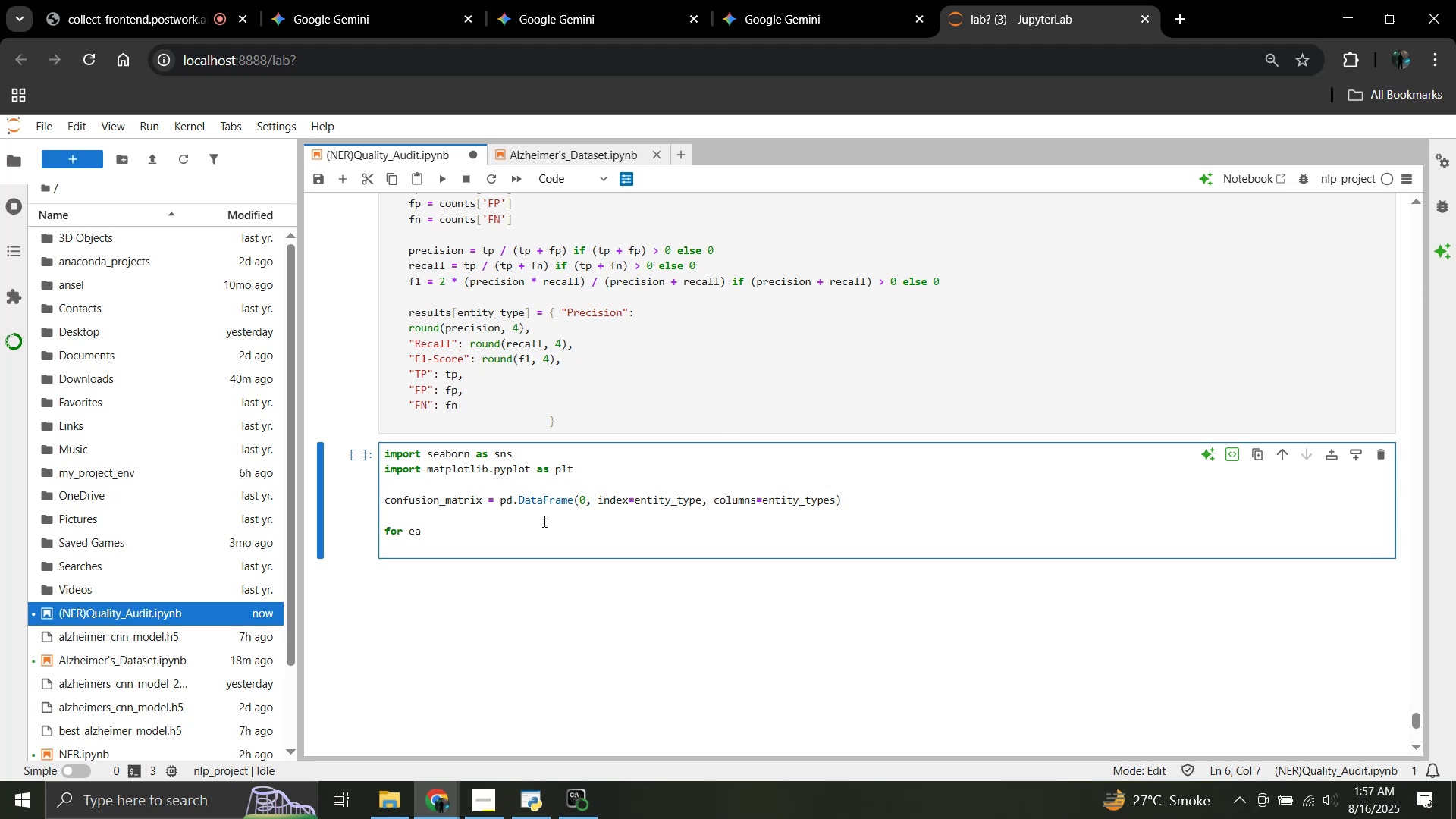 
key(Backspace)
 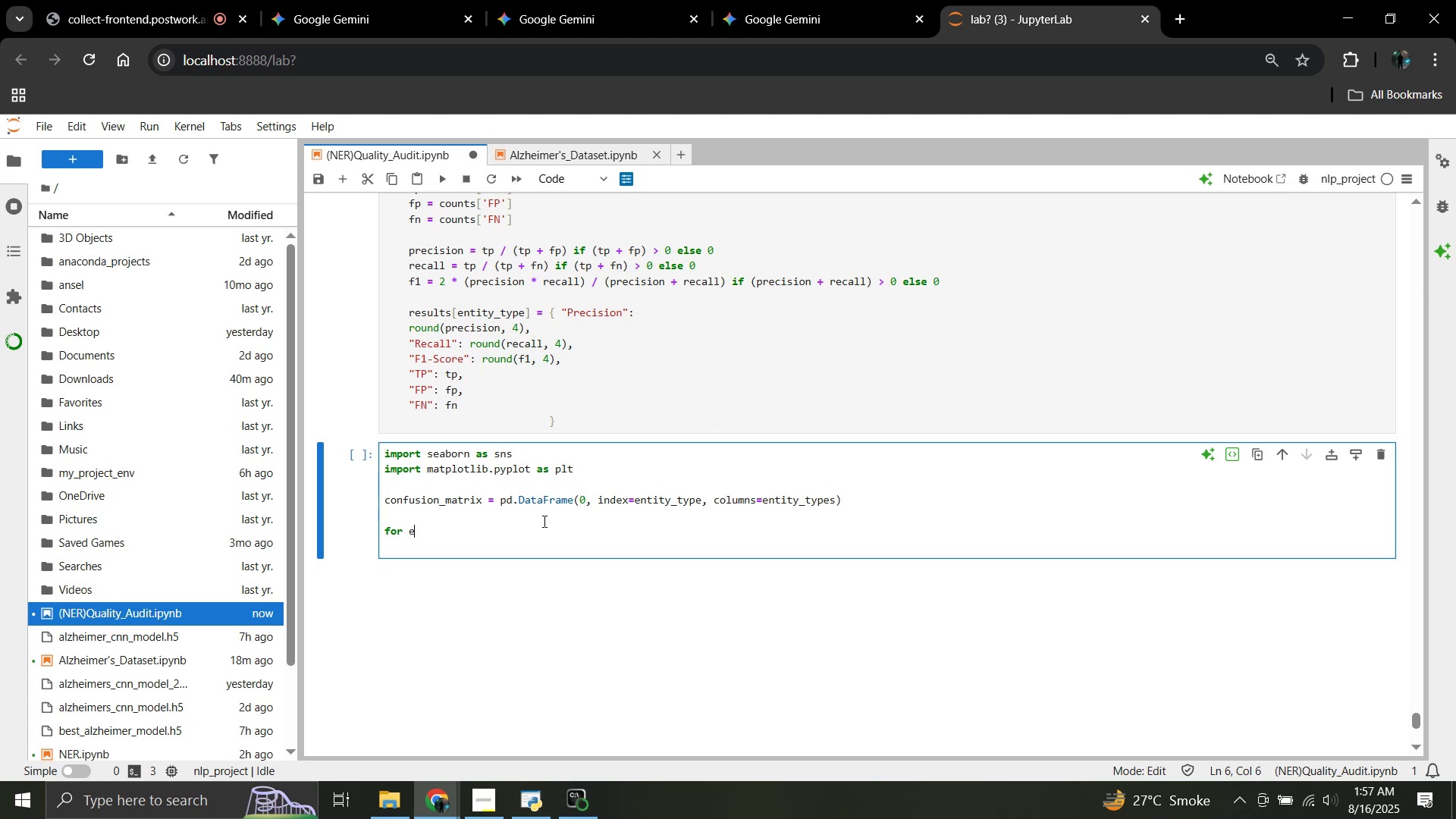 
key(Backspace)
 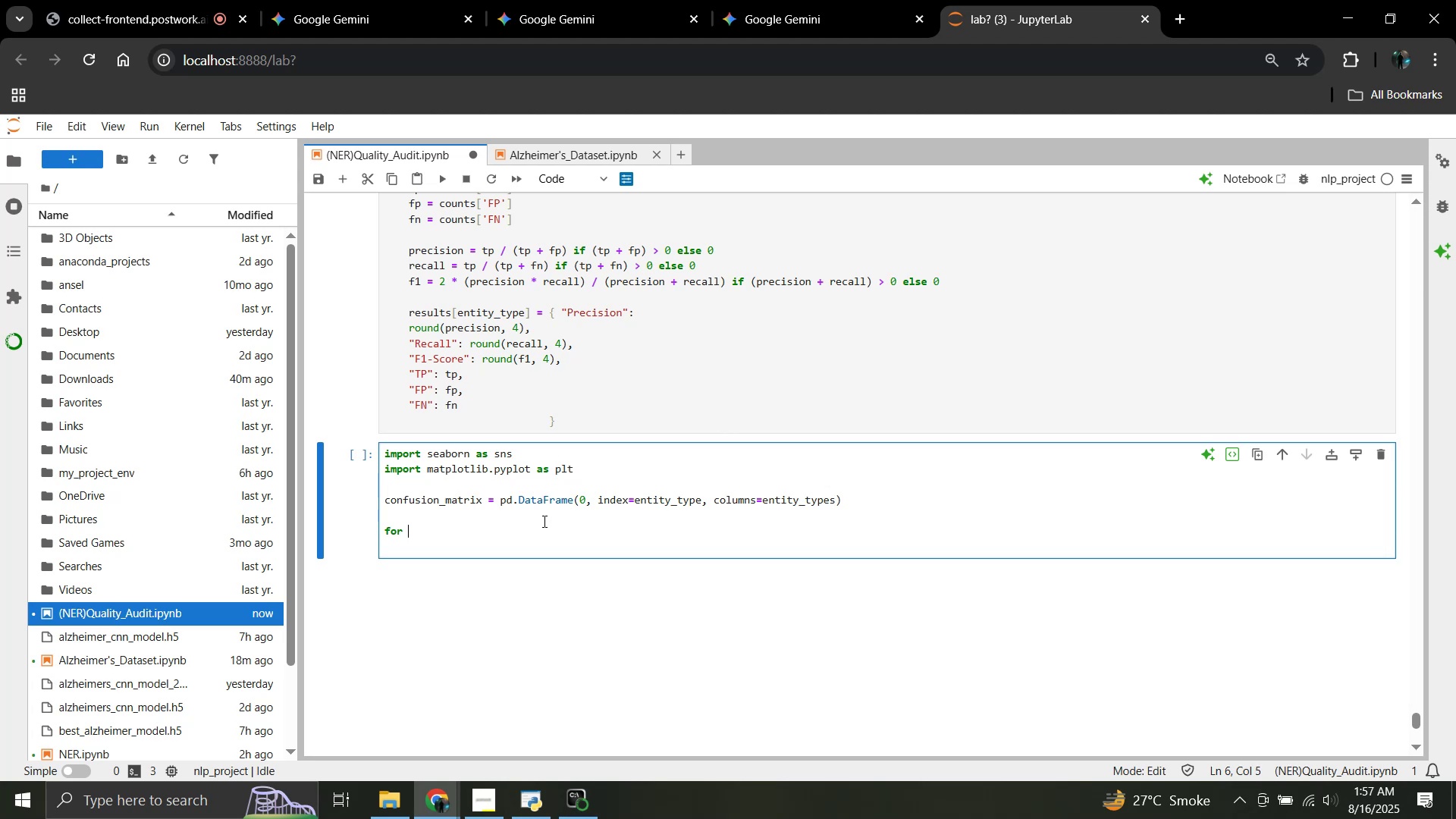 
key(Backspace)
 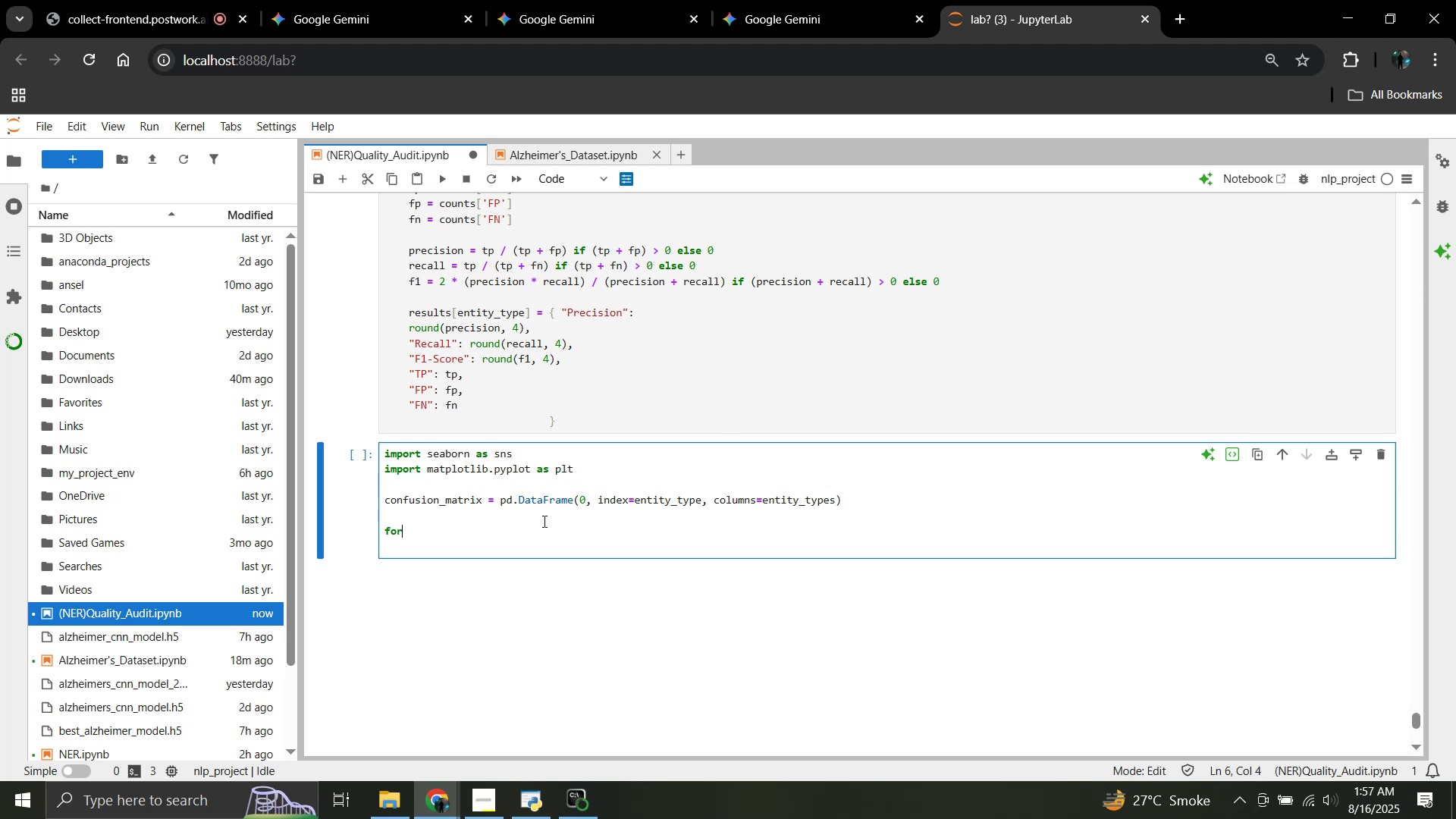 
key(Backspace)
 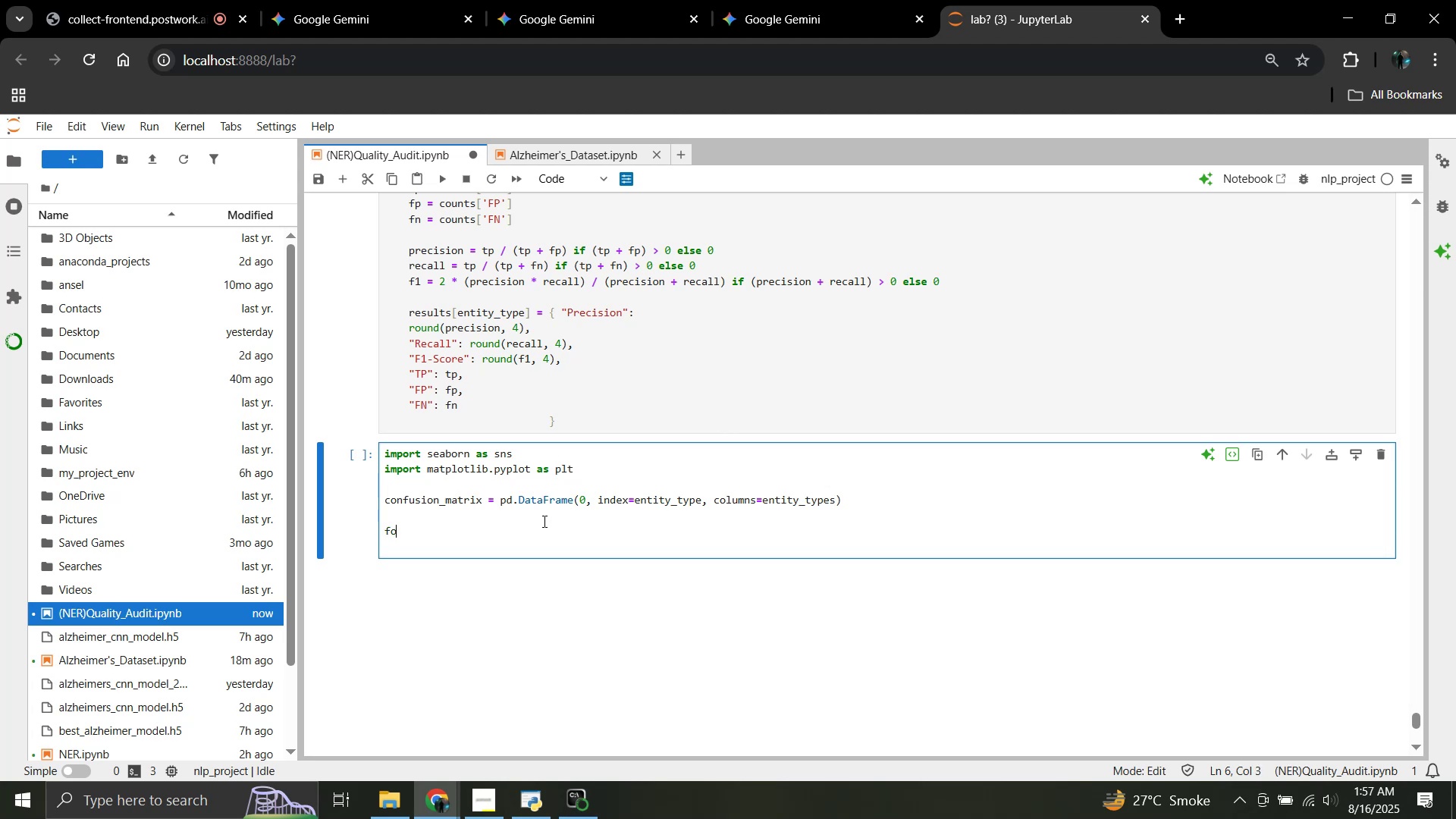 
key(Backspace)
 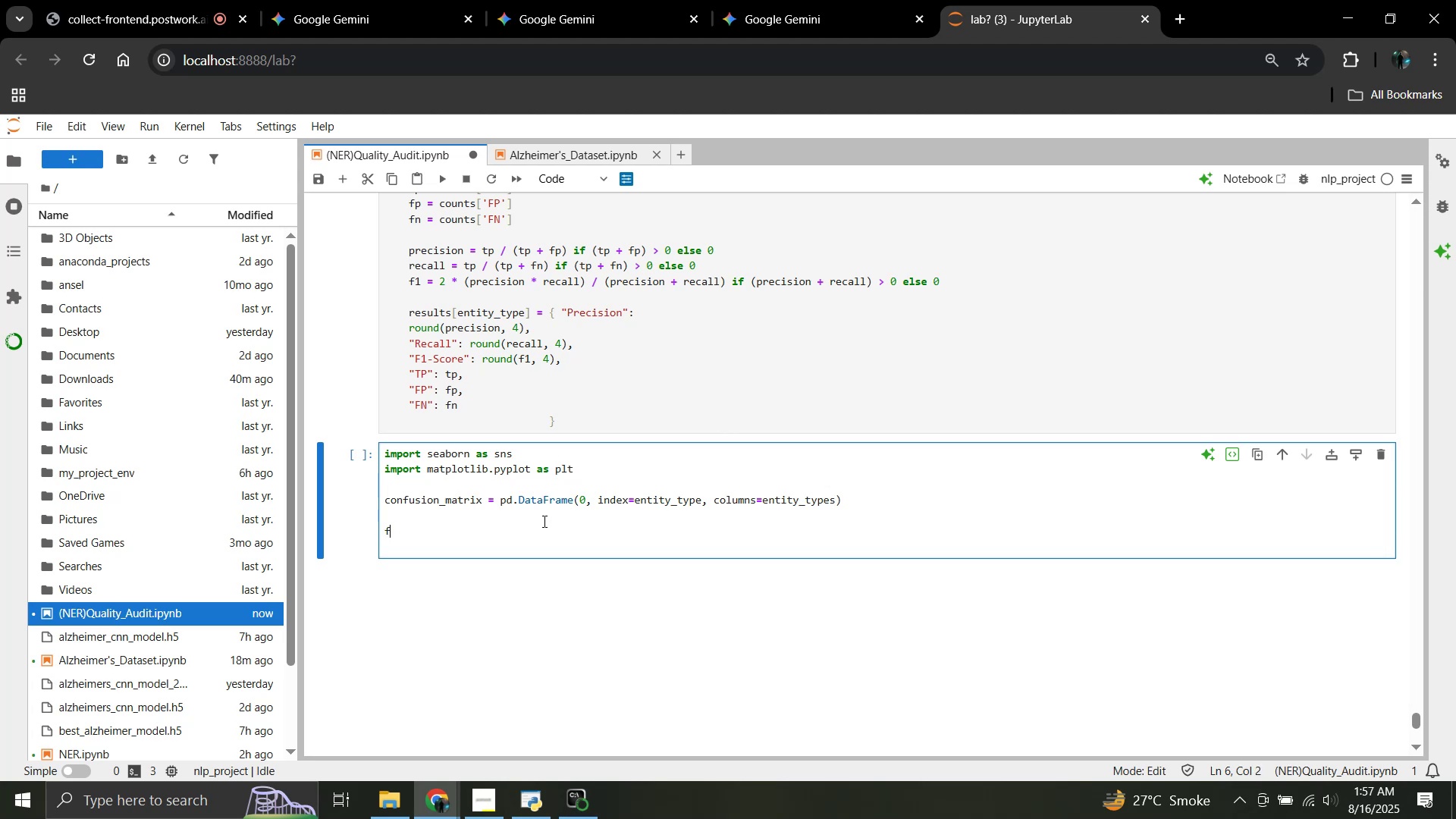 
key(Backspace)
 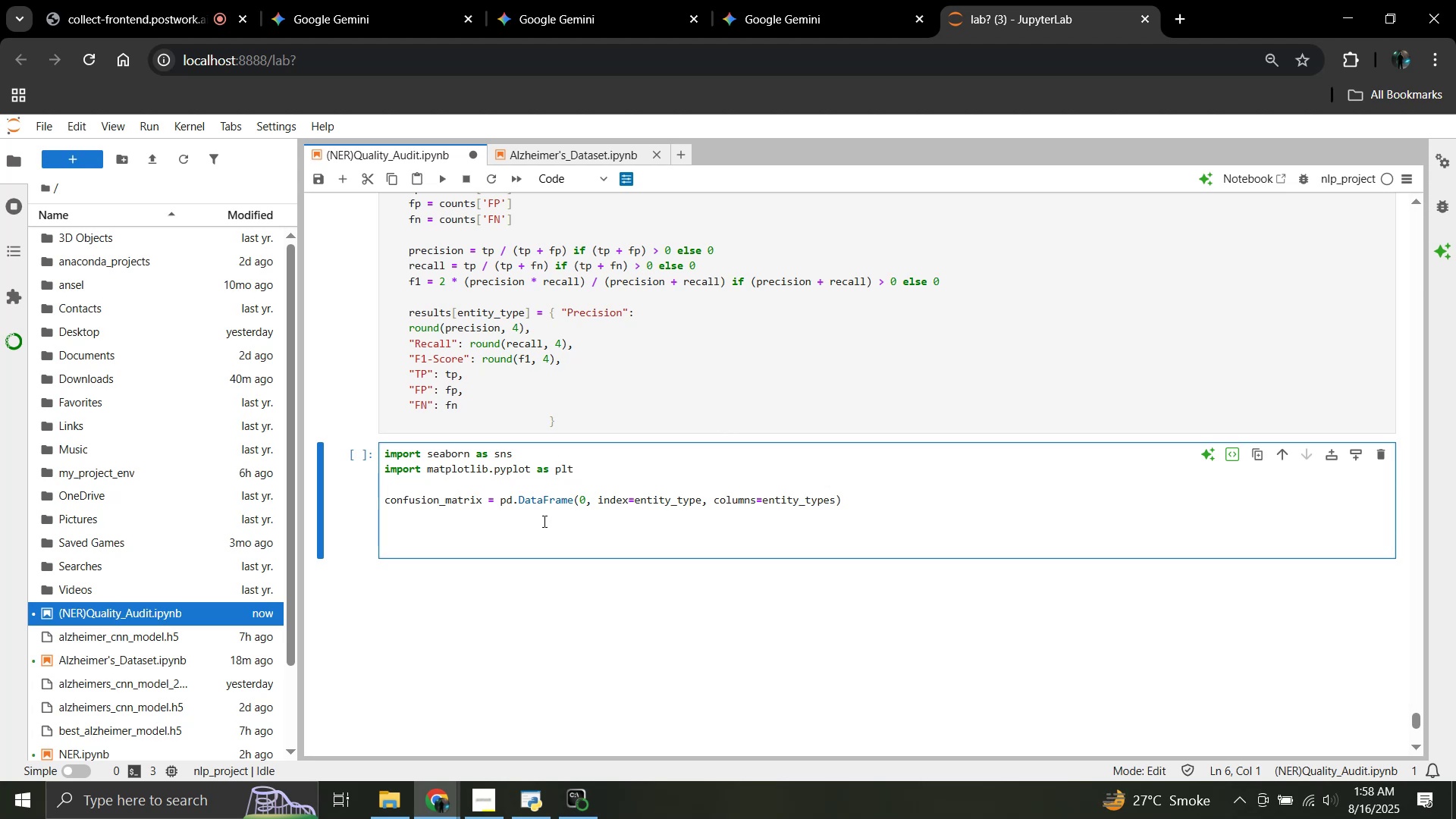 
wait(9.53)
 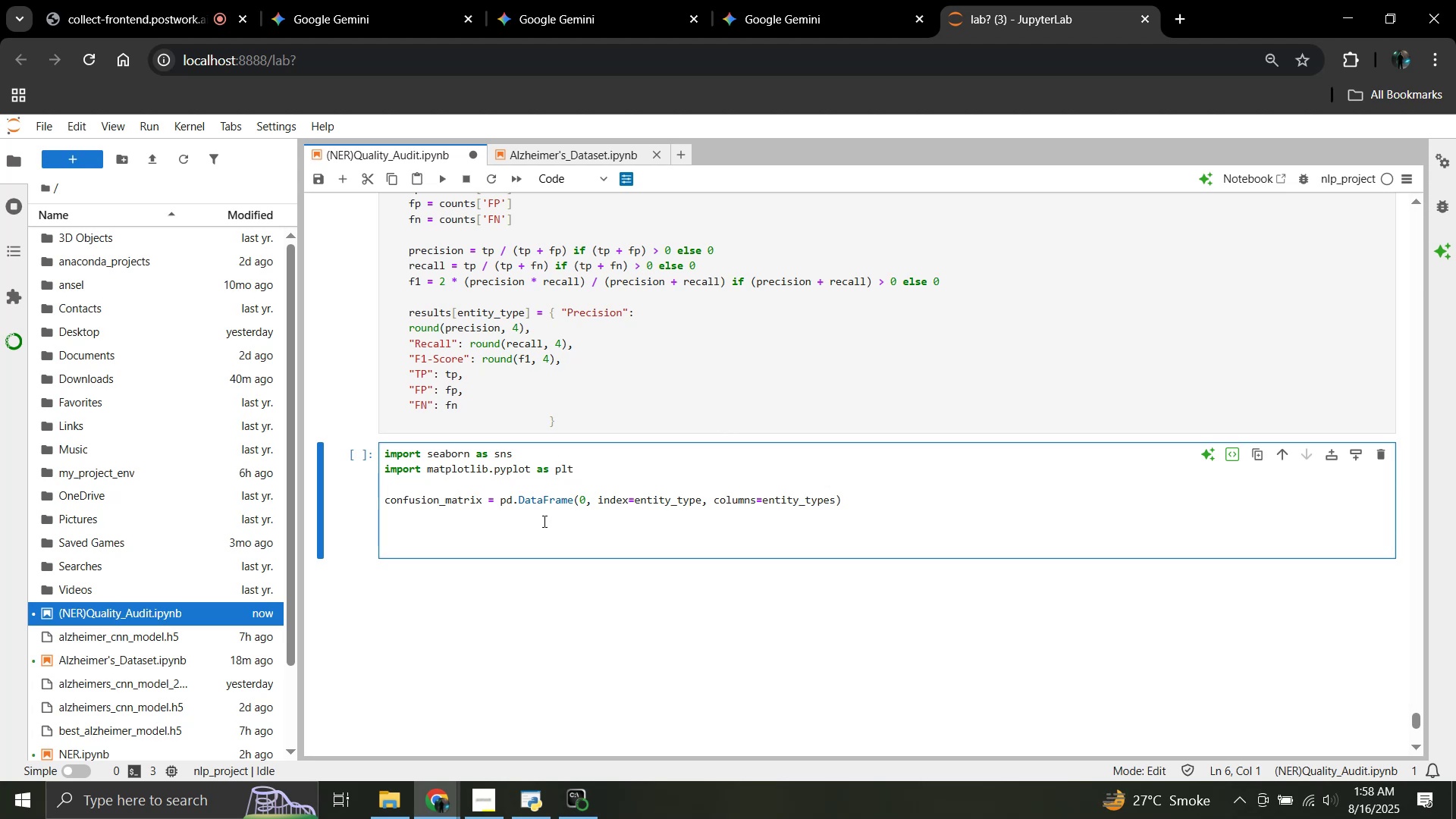 
type(true spans)
key(Backspace)
key(Backspace)
key(Backspace)
key(Backspace)
key(Backspace)
key(Backspace)
type(_spans_dict = {(s, e)}:)
 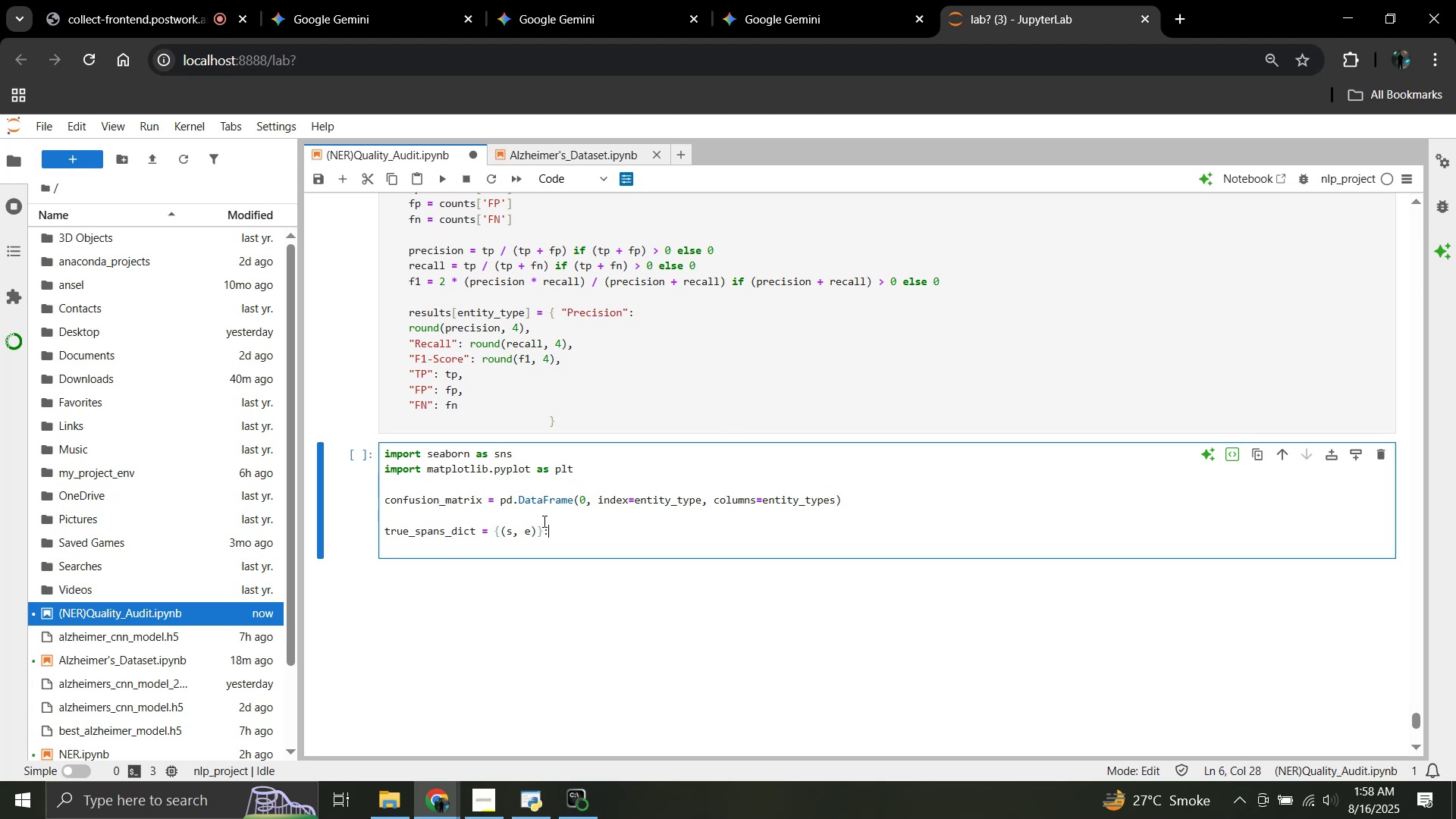 
key(Enter)
 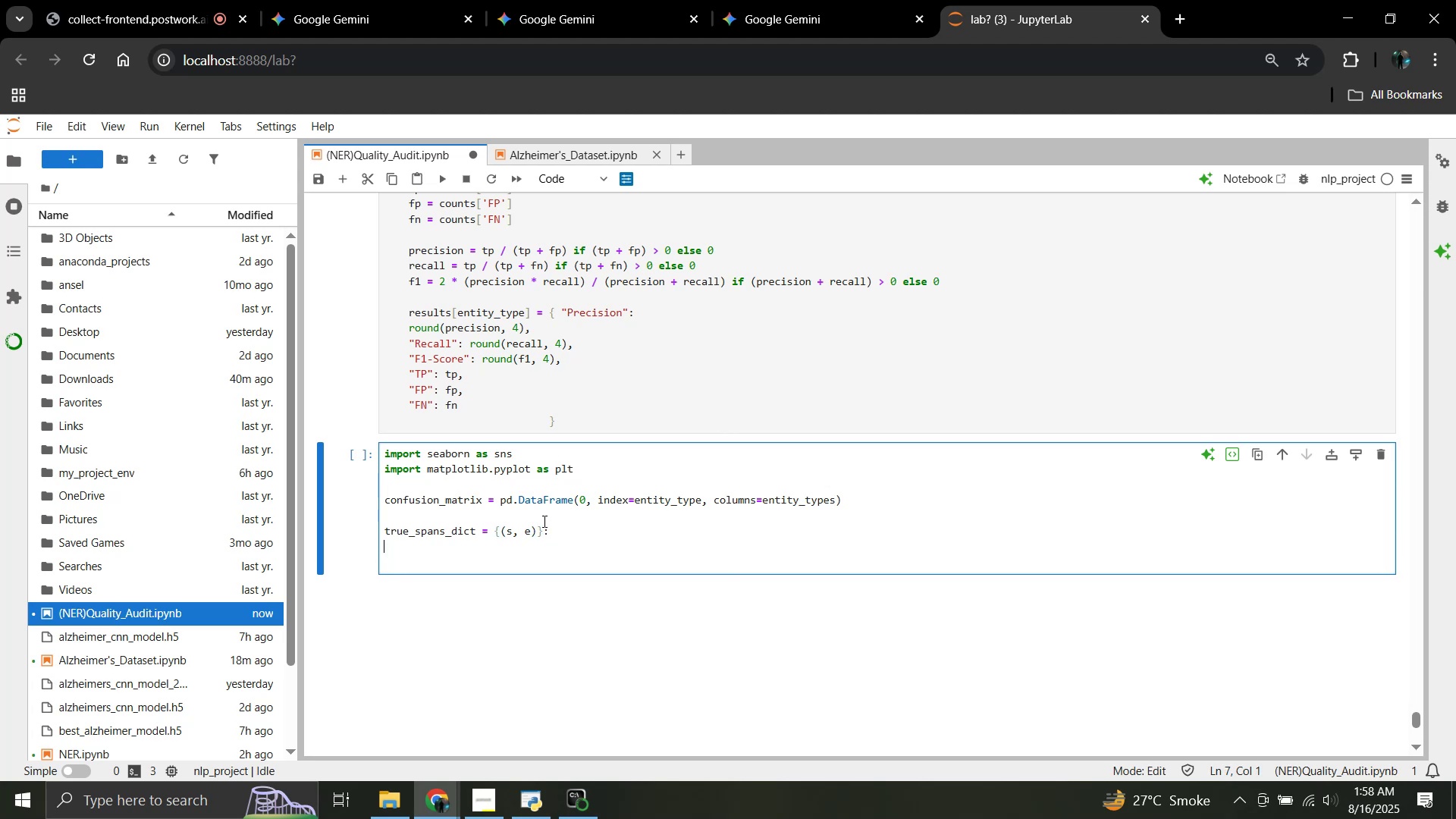 
key(T)
 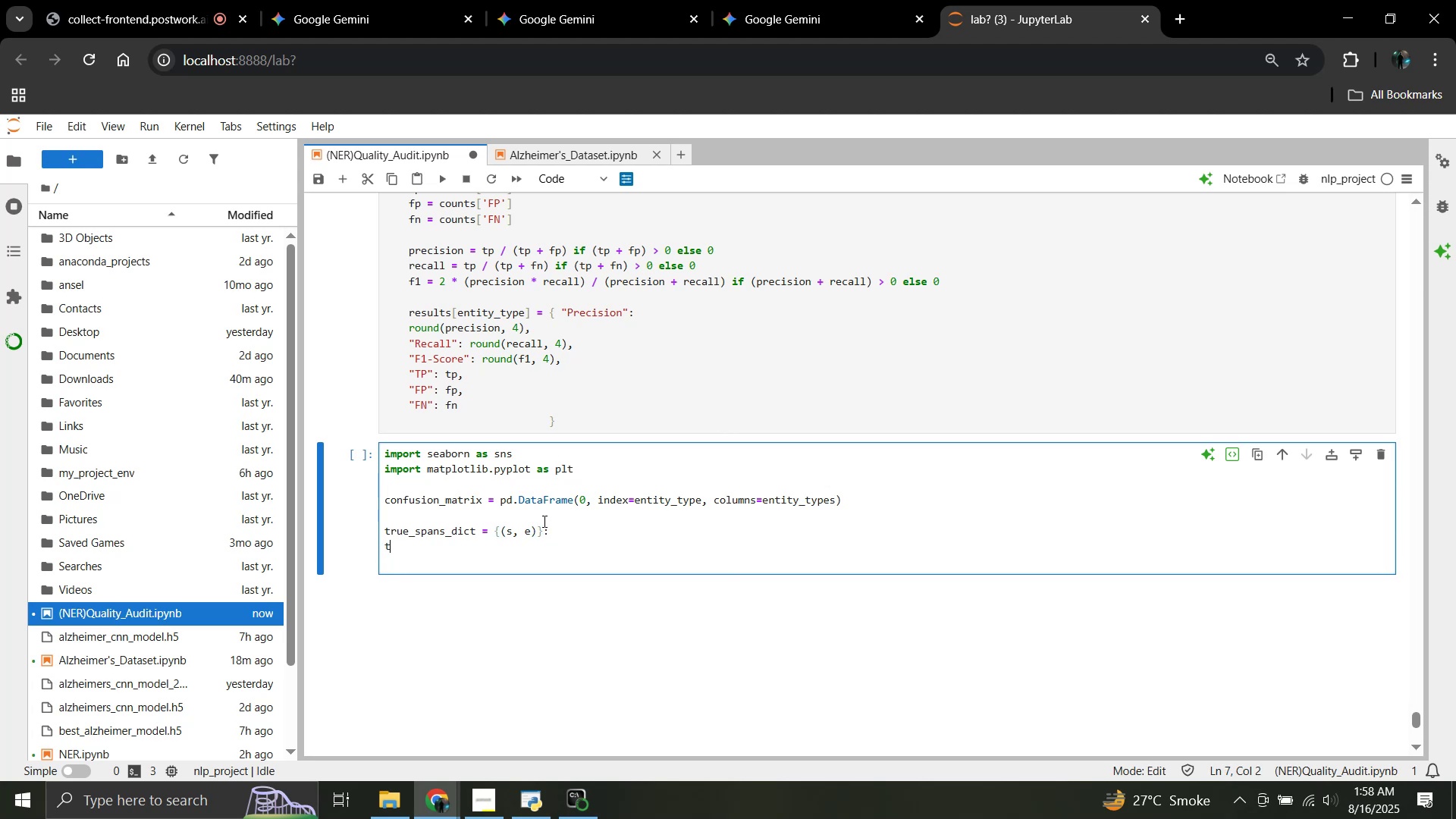 
type( for t, se)
key(Backspace)
type(, e in map)
 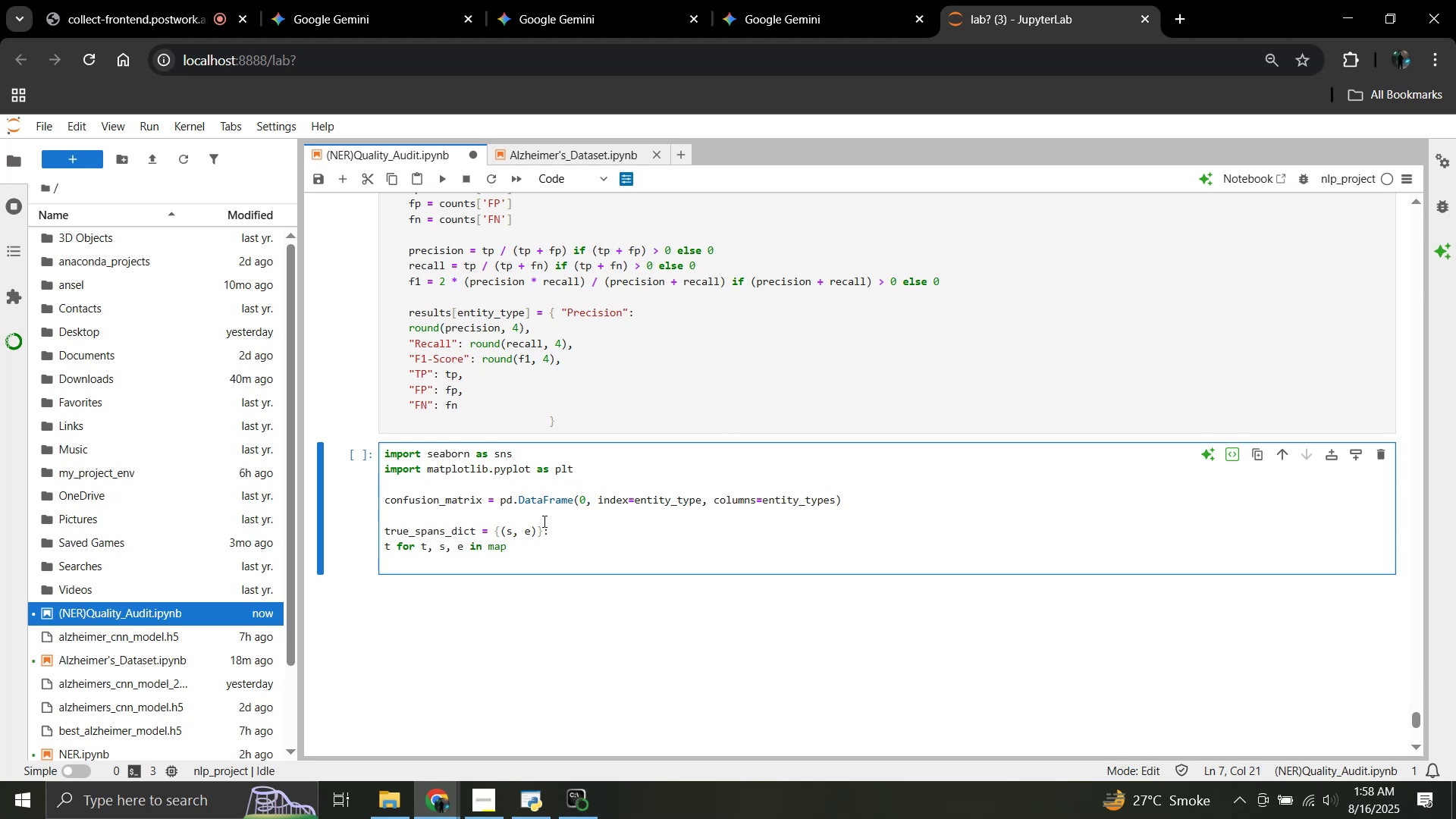 
hold_key(key=ShiftLeft, duration=1.09)
 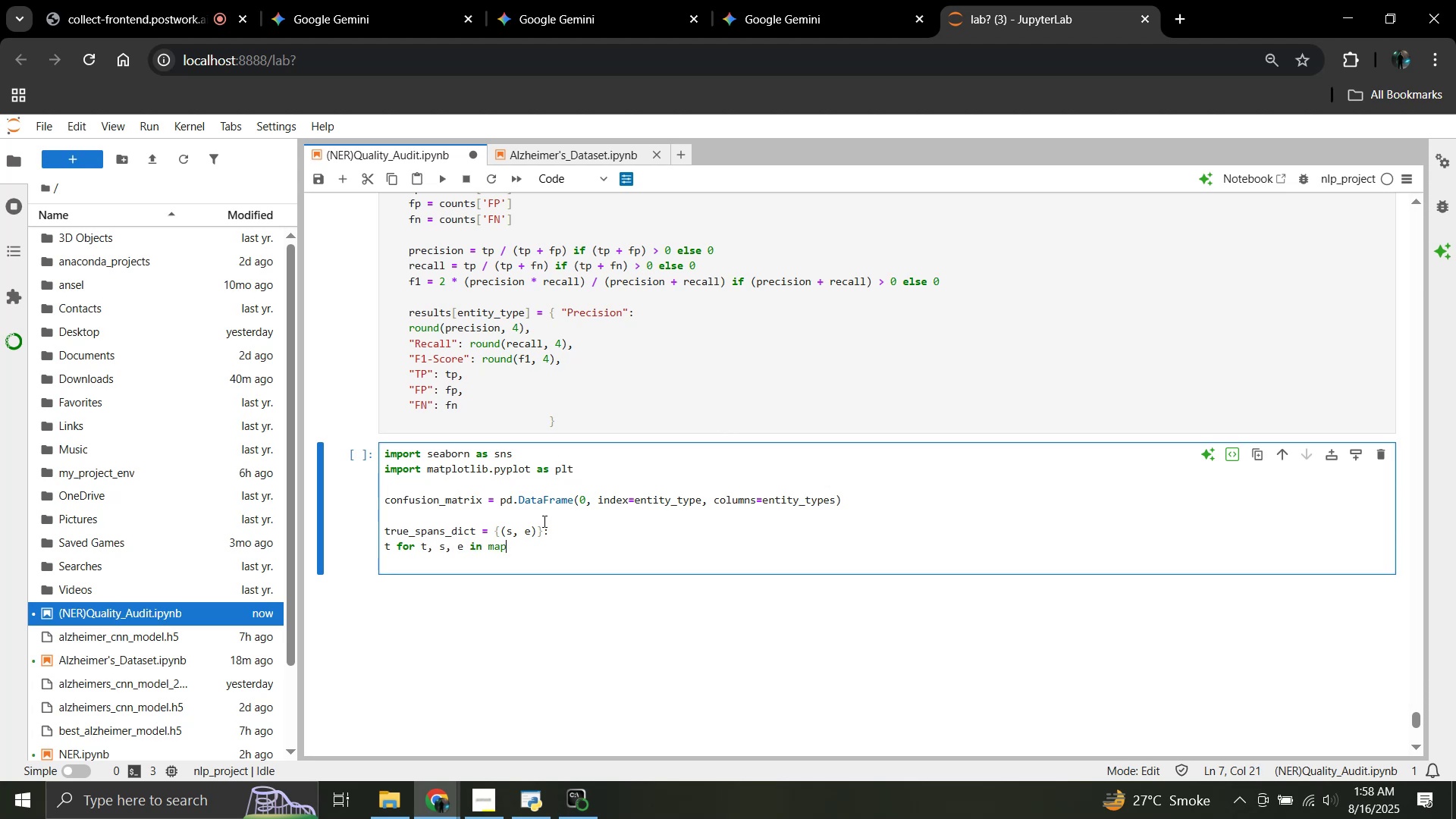 
type((tupk)
key(Backspace)
type(le)
 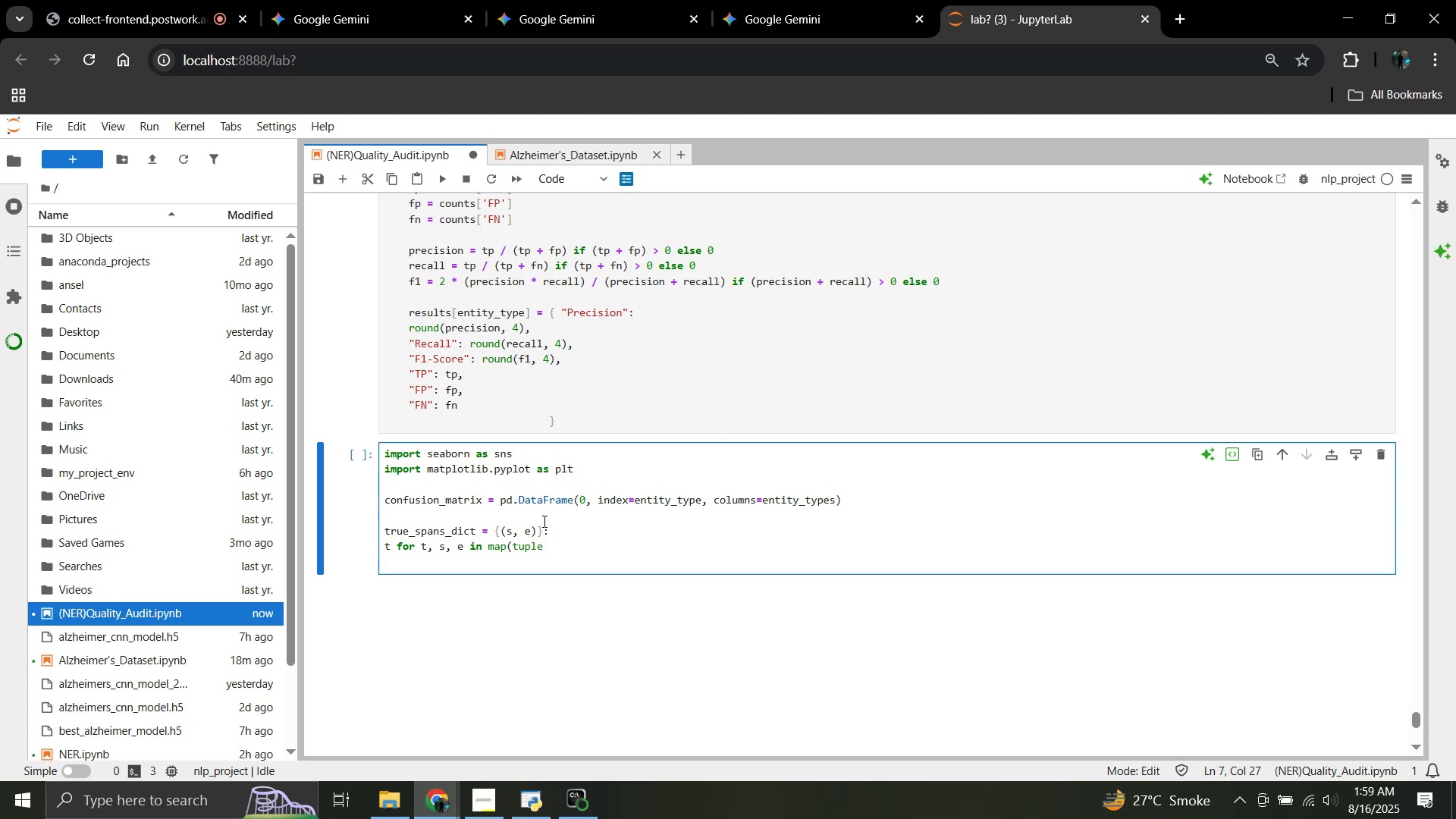 
wait(29.73)
 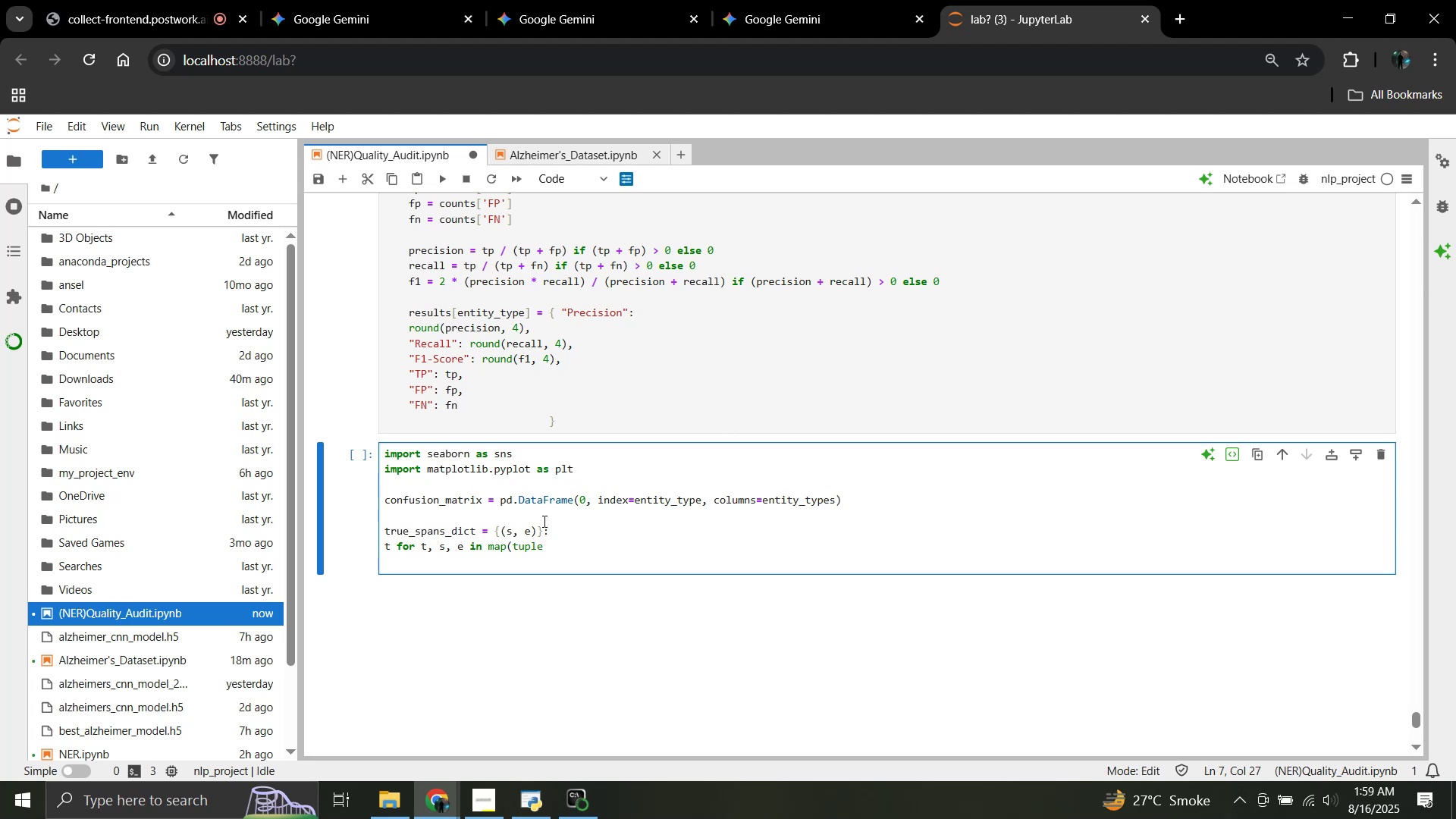 
type(, example)
 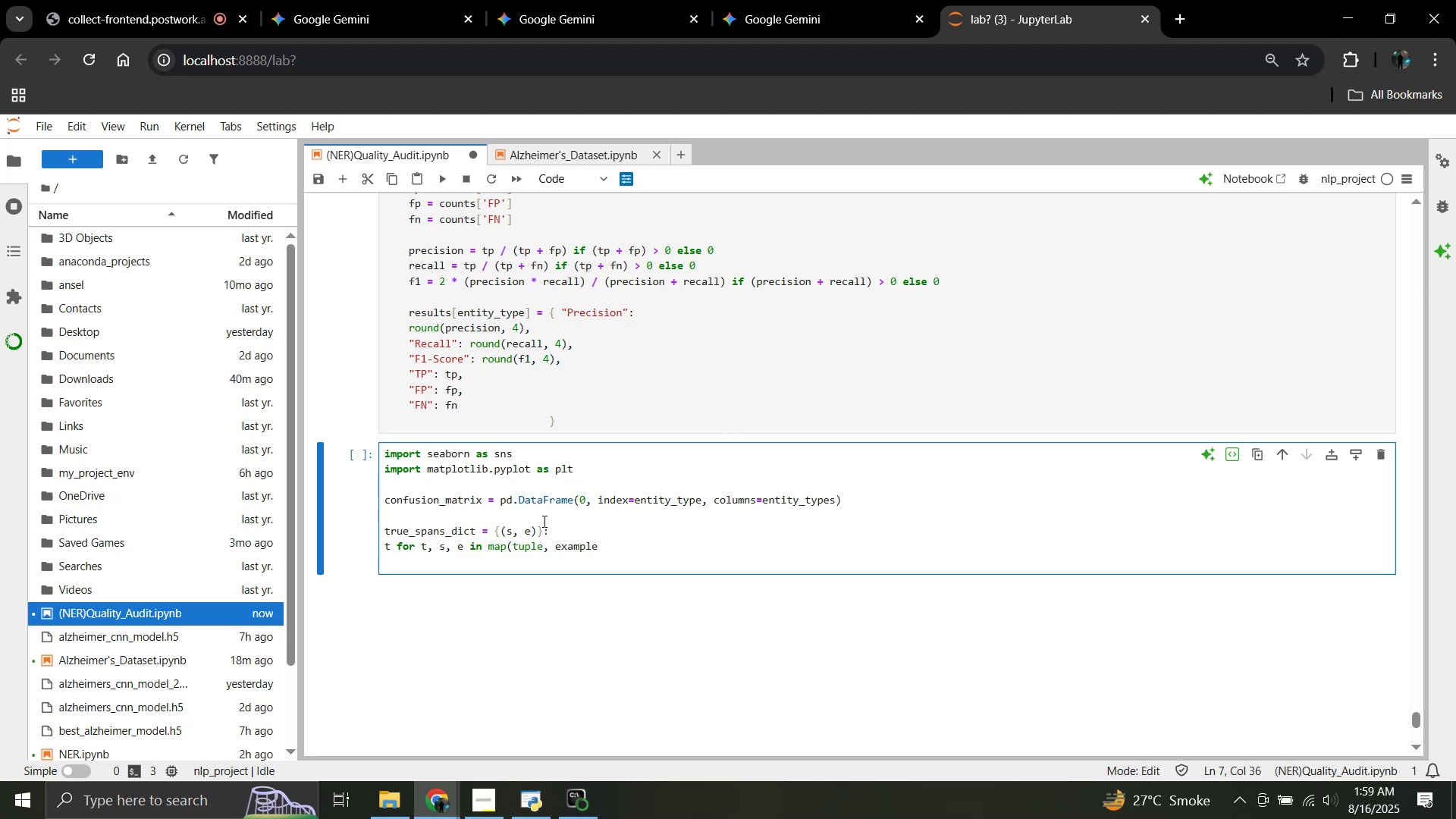 
type(['true_spans"] })
 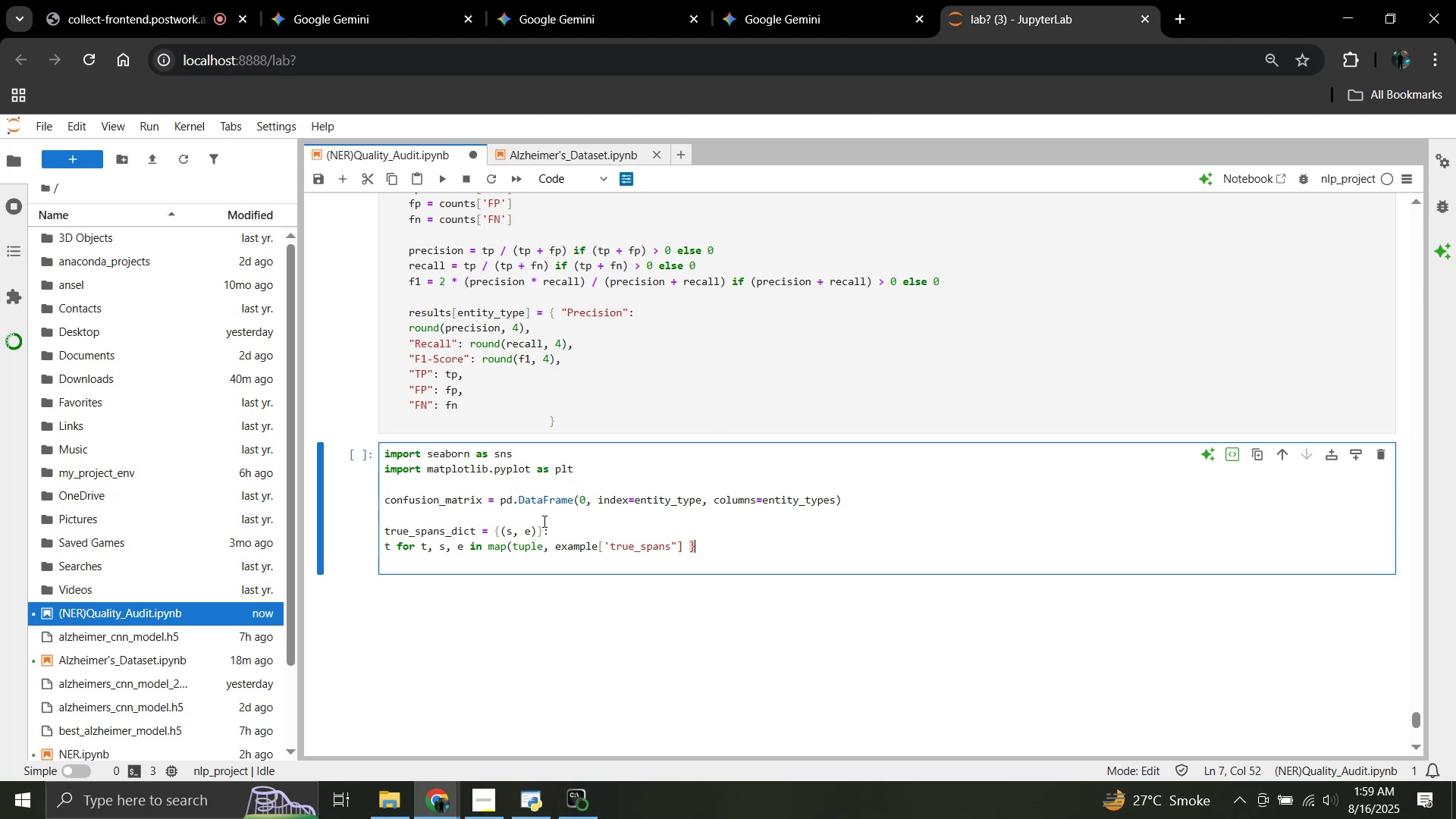 
key(Enter)
 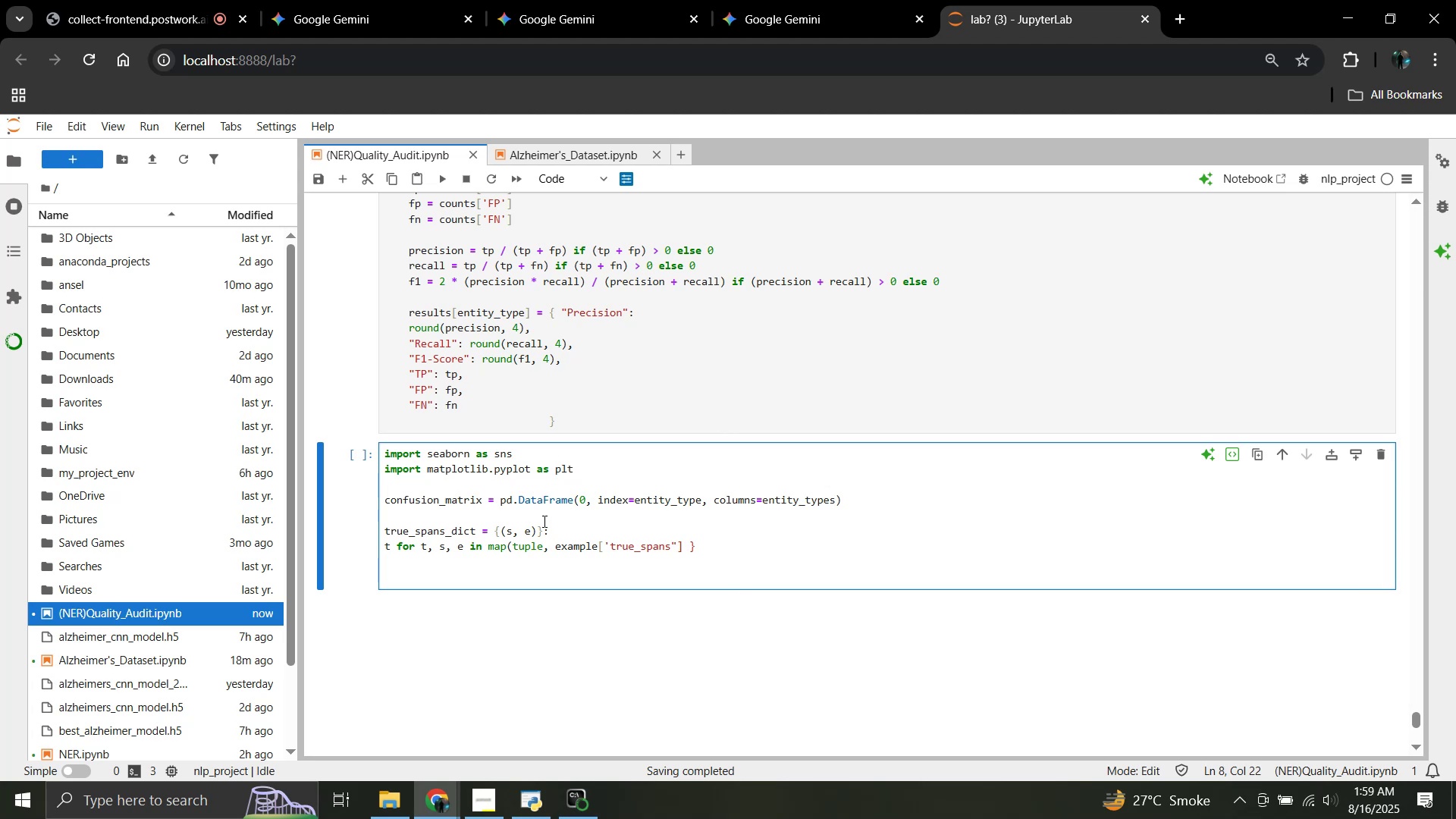 
type(pred_spans_dict = {(s, e)})
 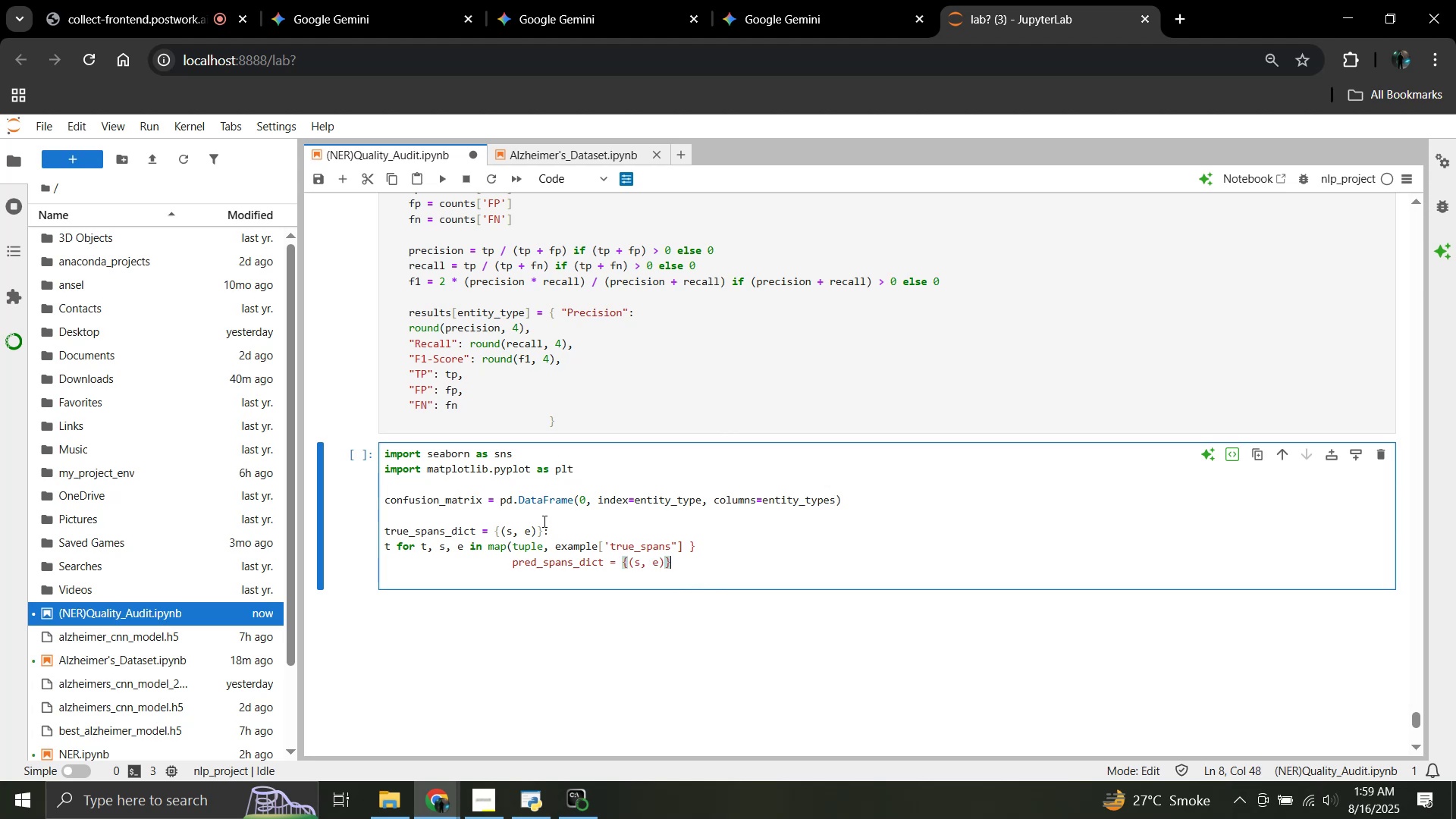 
key(Backspace)
 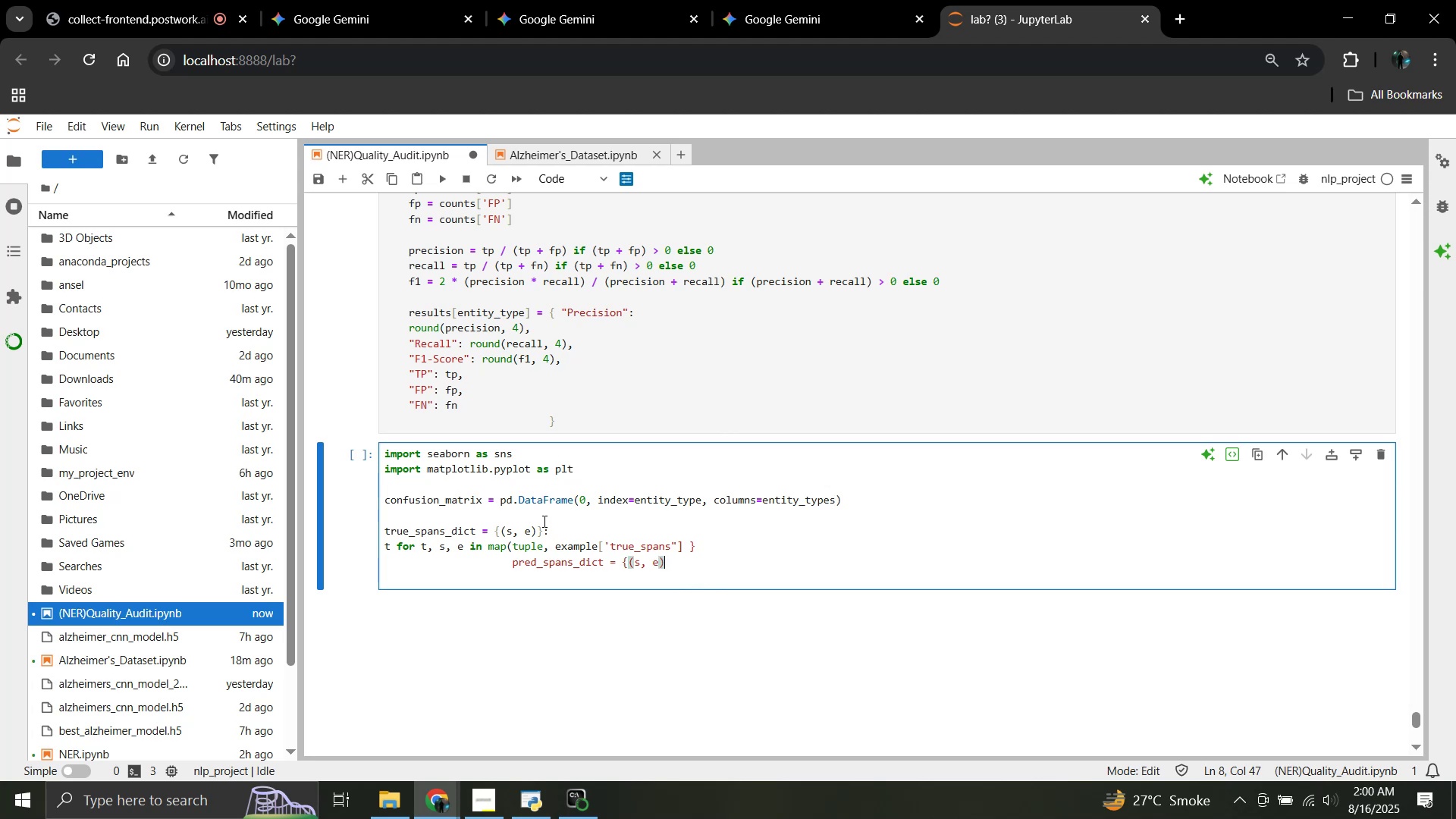 
key(Shift+Semicolon)
 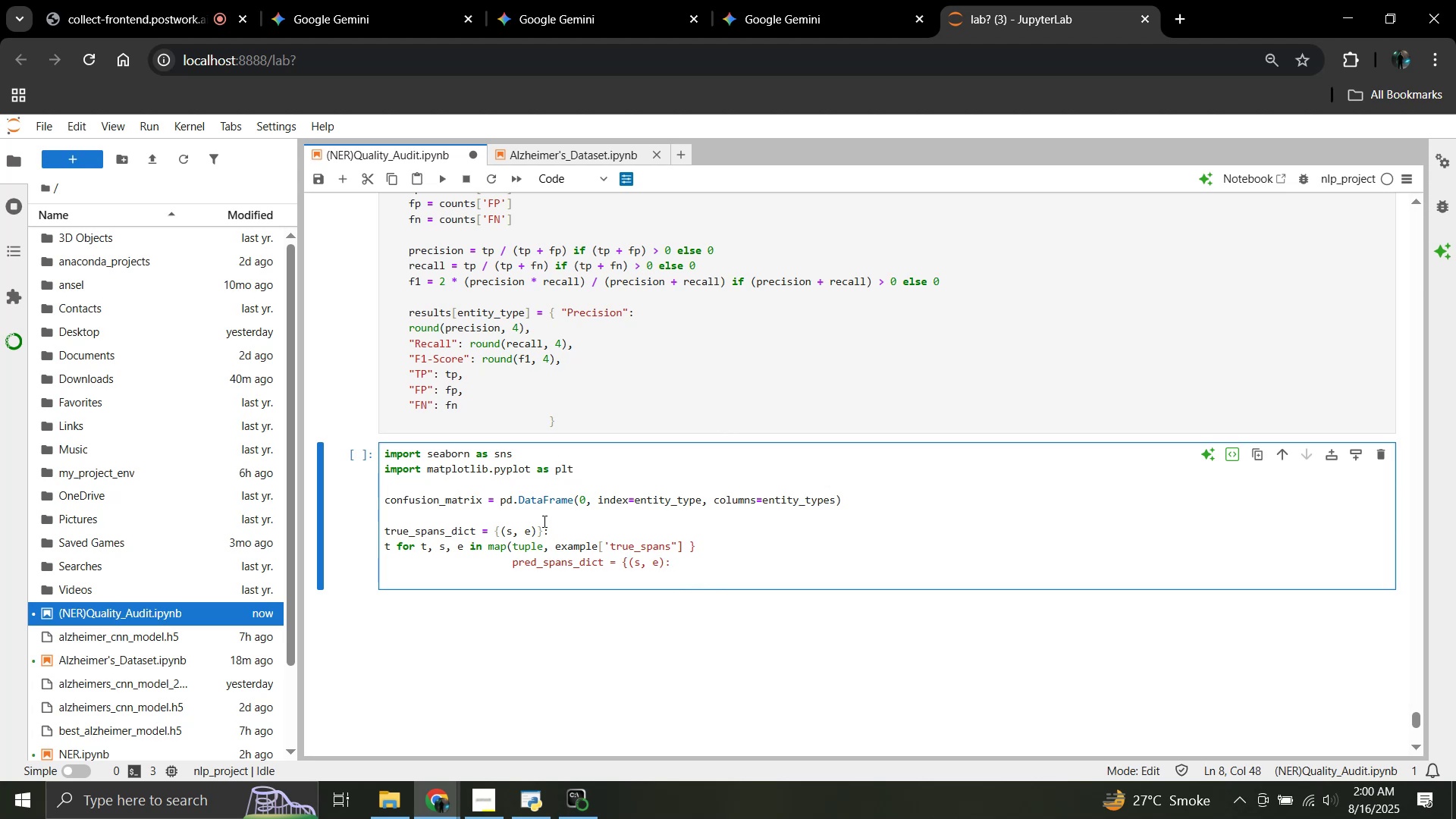 
key(Enter)
 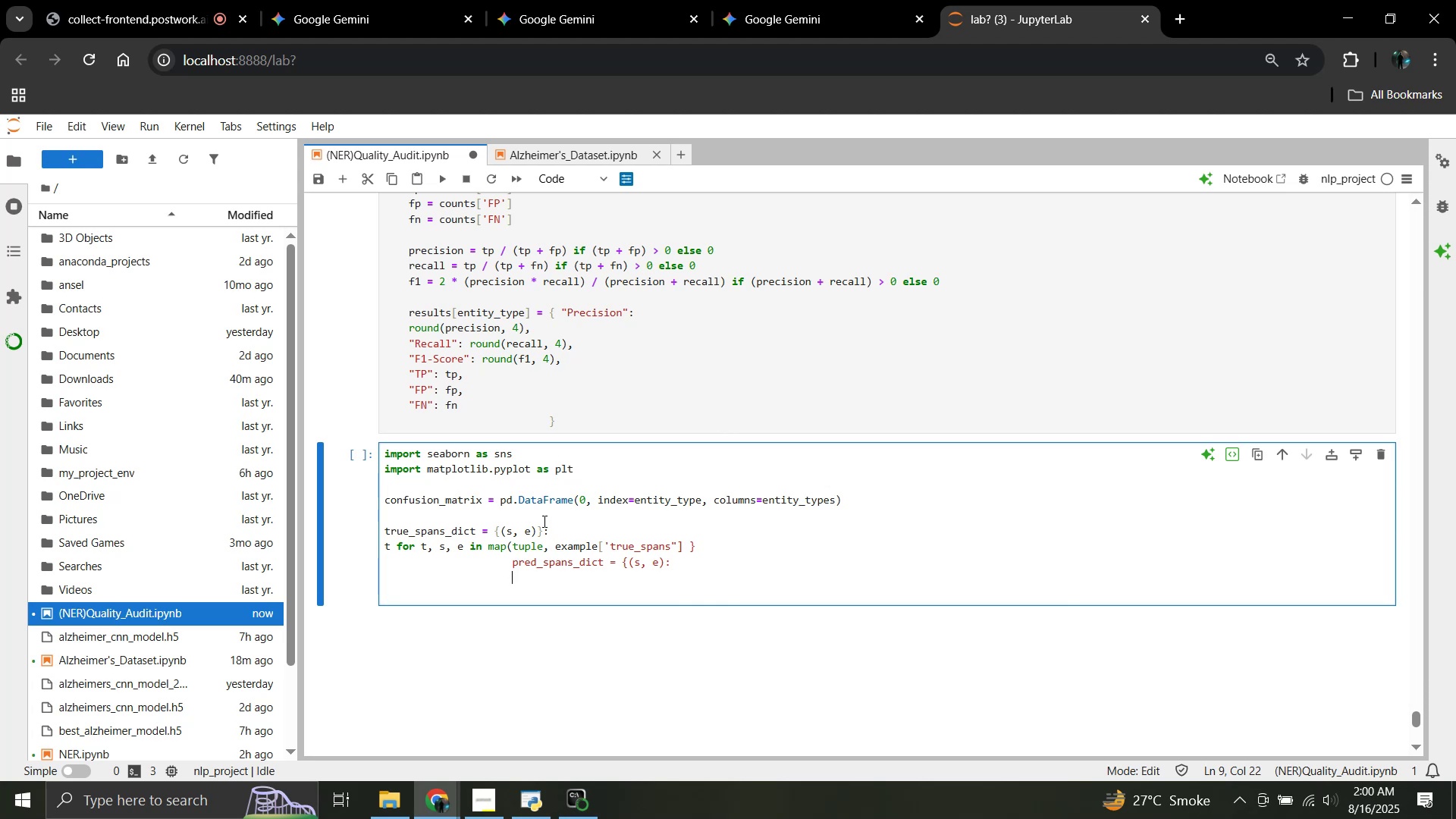 
wait(5.56)
 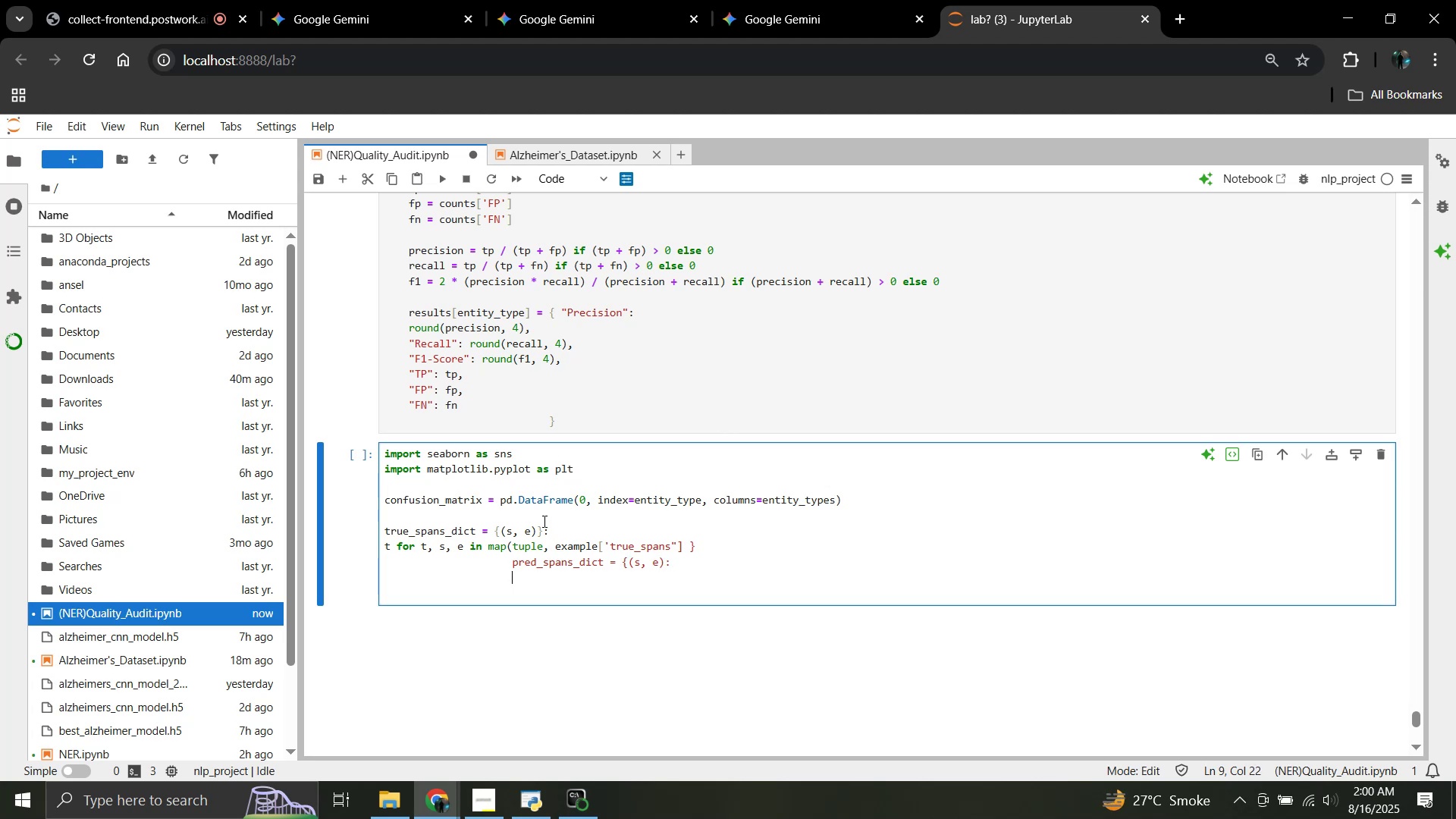 
type(t fot)
key(Backspace)
type(r t, s, e in map{)
key(Backspace)
type((tuple, example['o)
key(Backspace)
type(pred)
 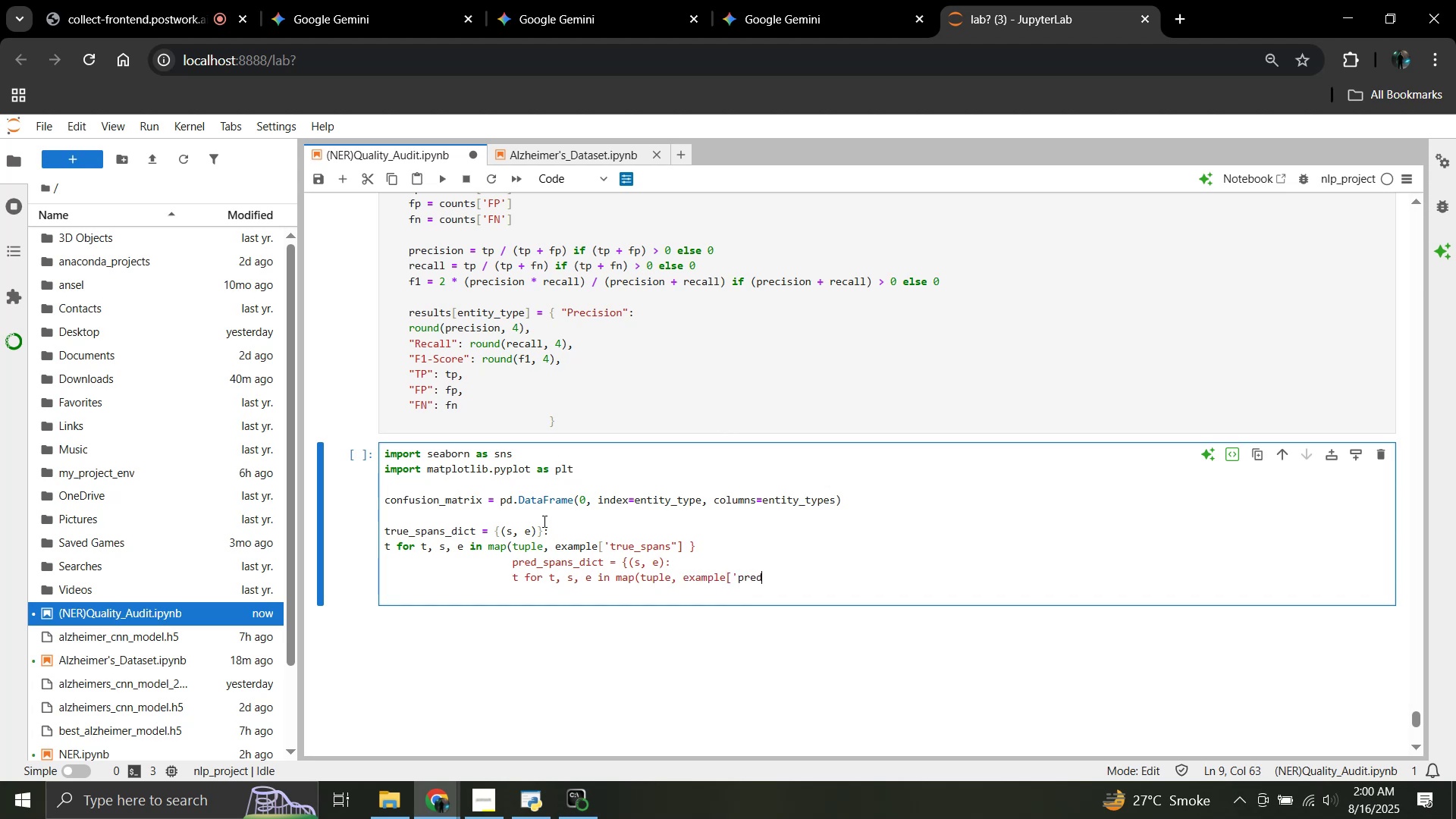 
type(_spans']) })
 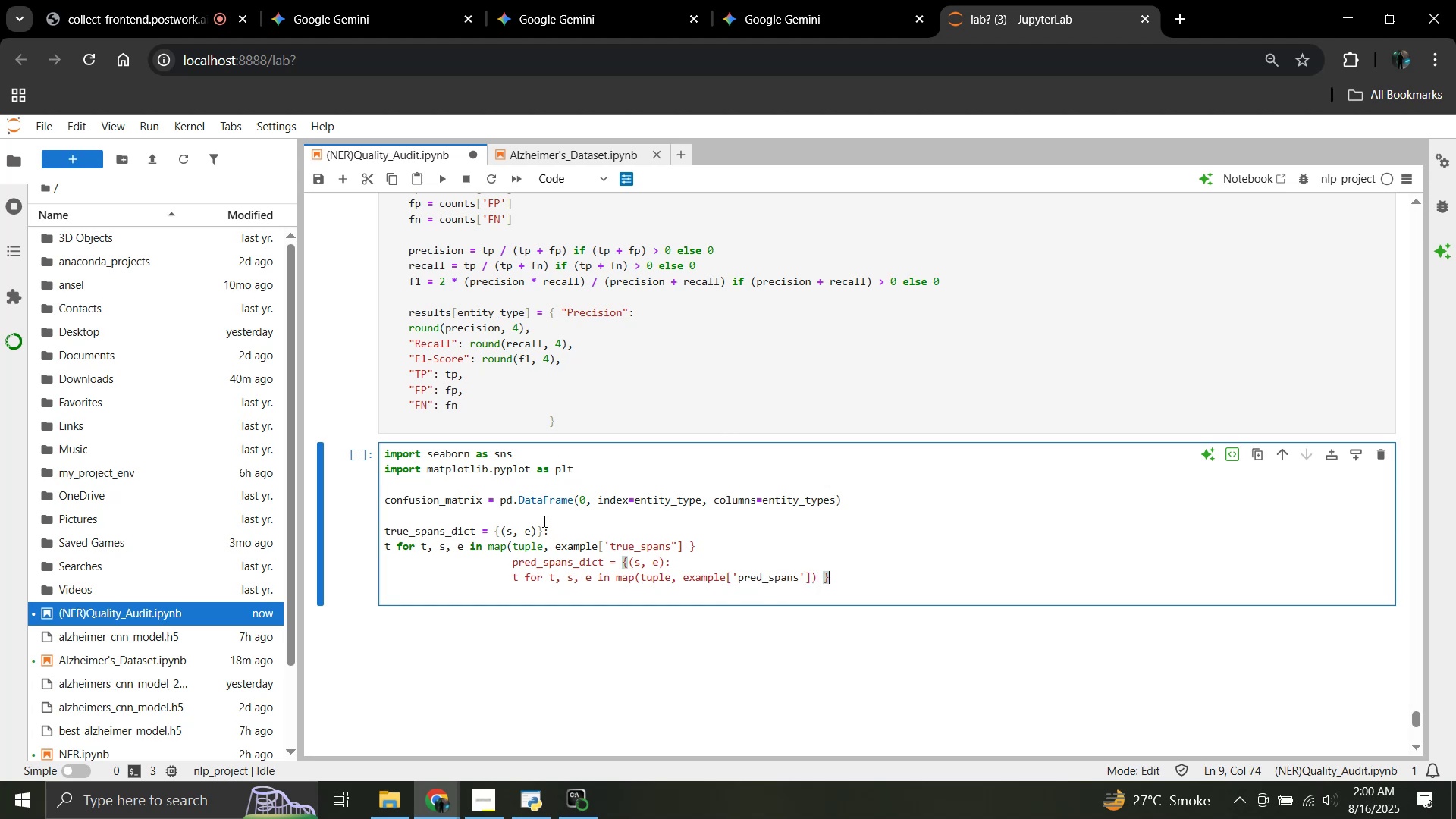 
key(Enter)
 